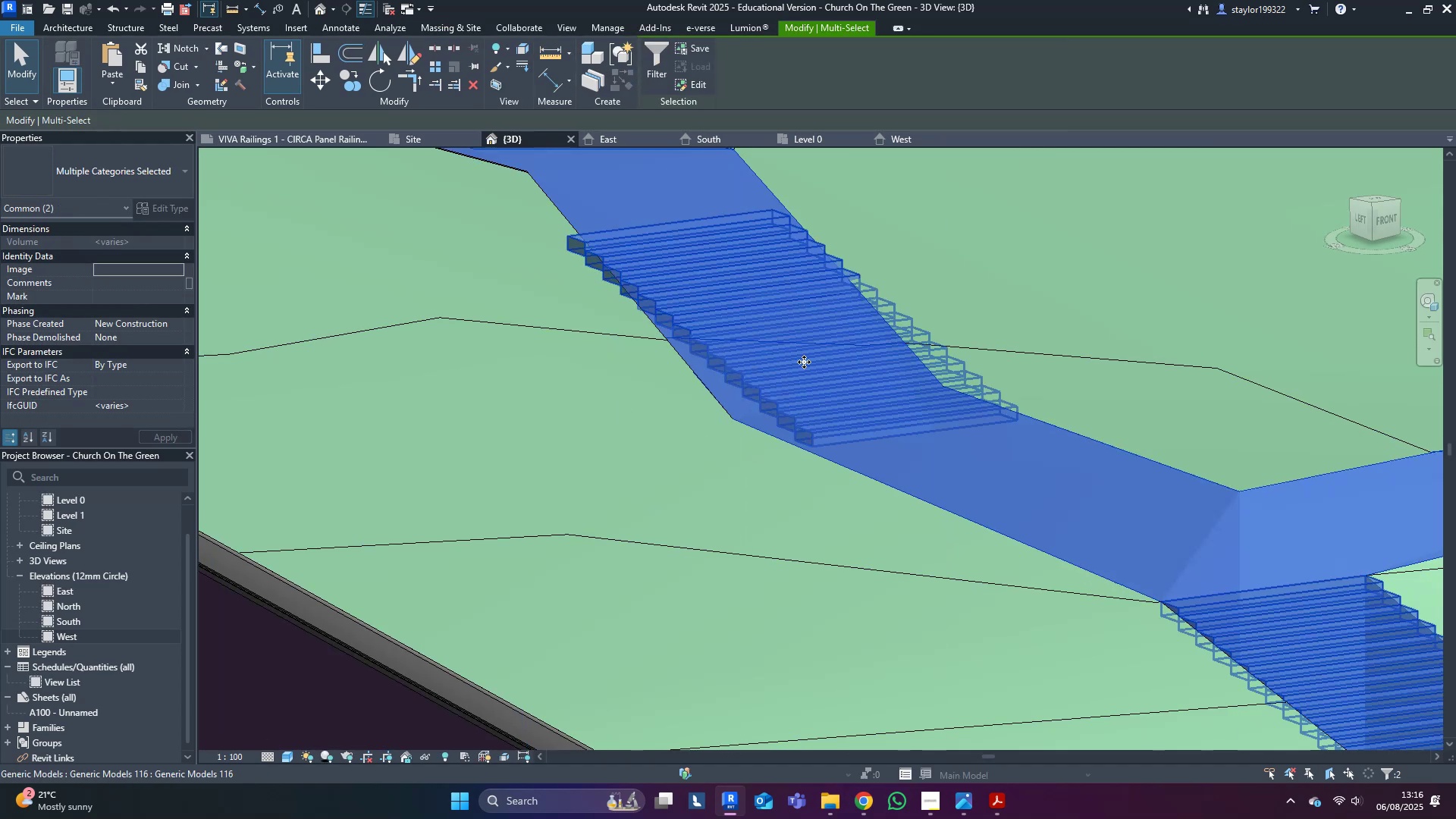 
type(hi)
key(Escape)
 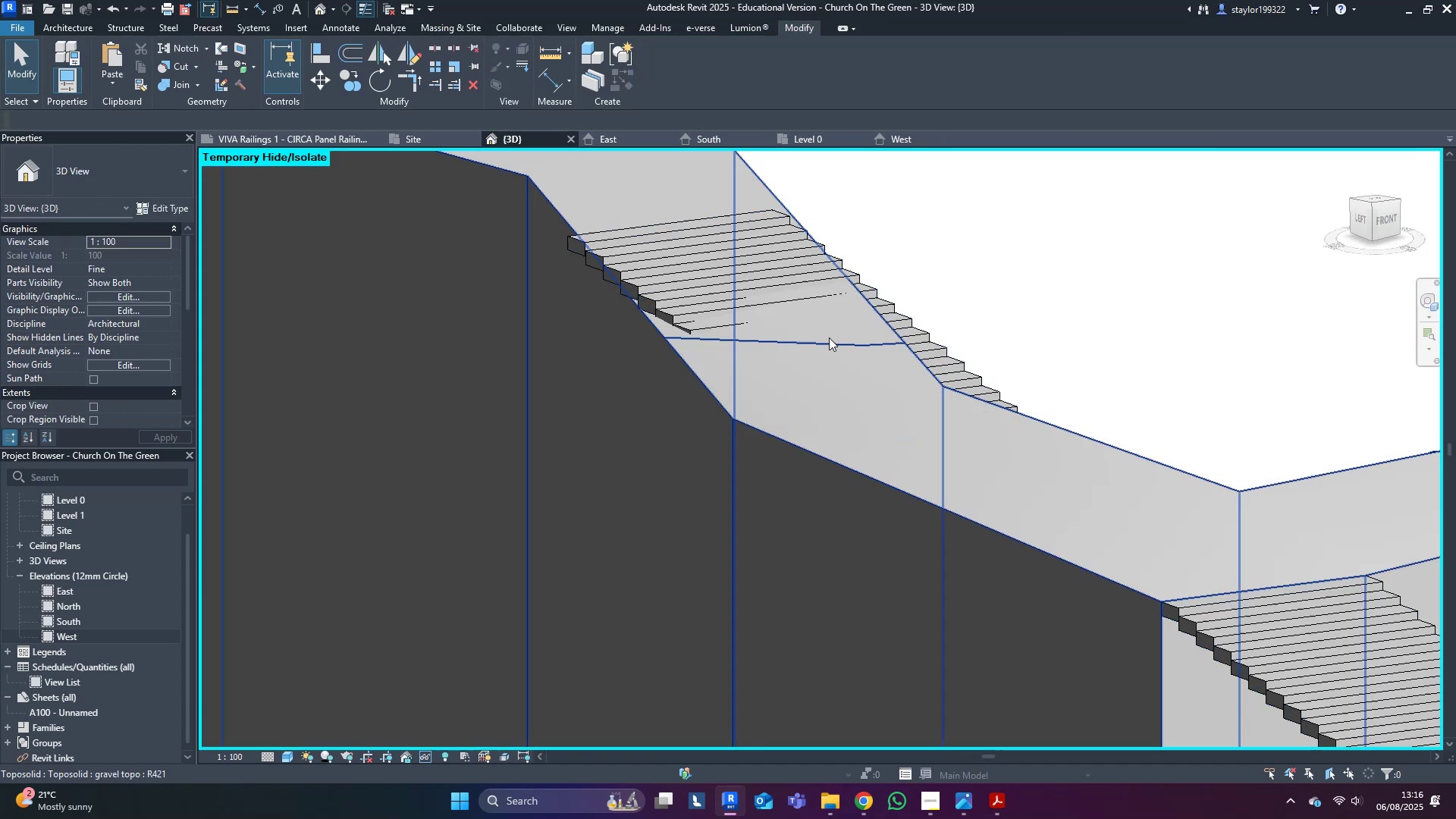 
left_click([834, 334])
 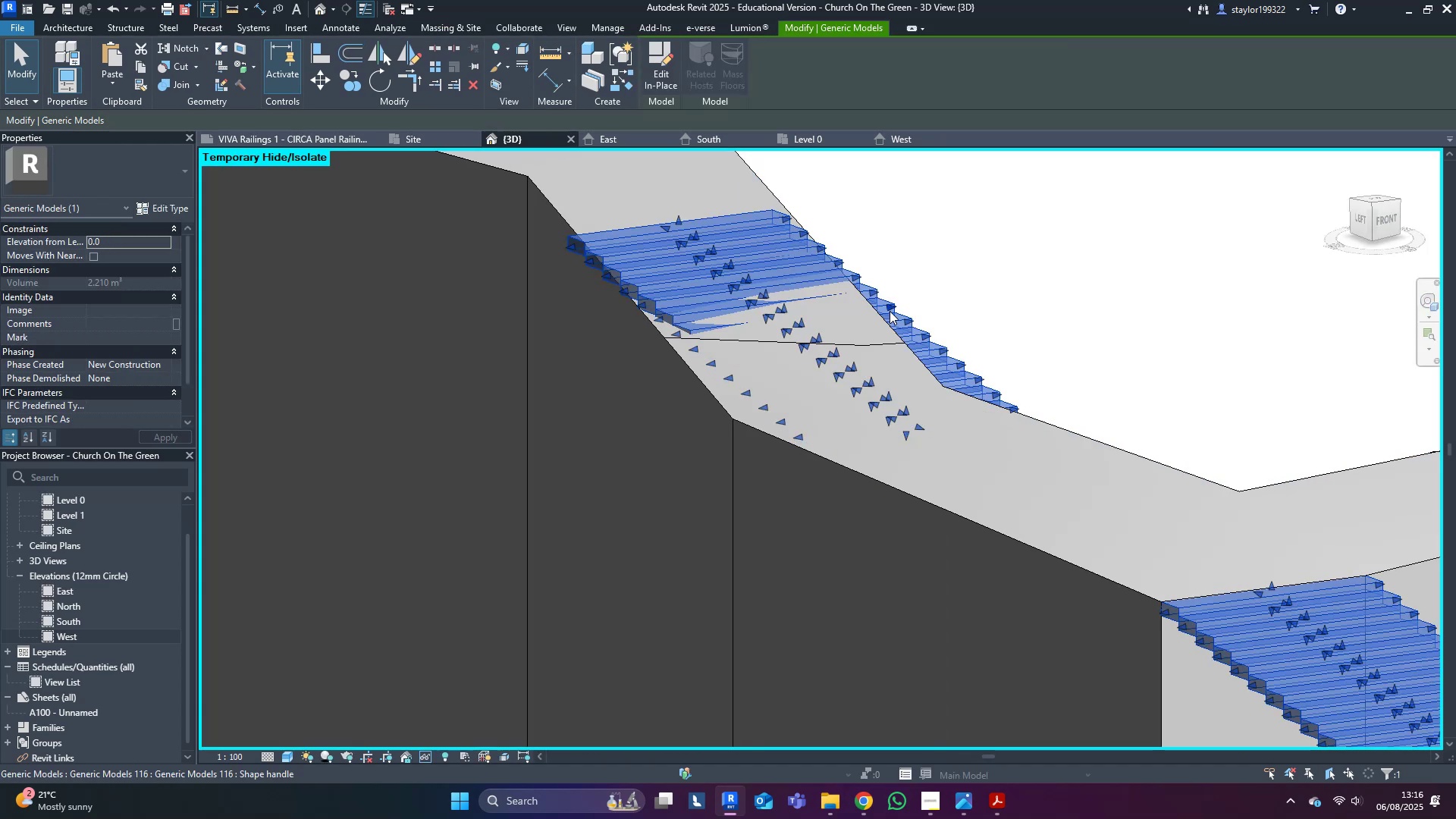 
scroll: coordinate [1087, 460], scroll_direction: down, amount: 3.0
 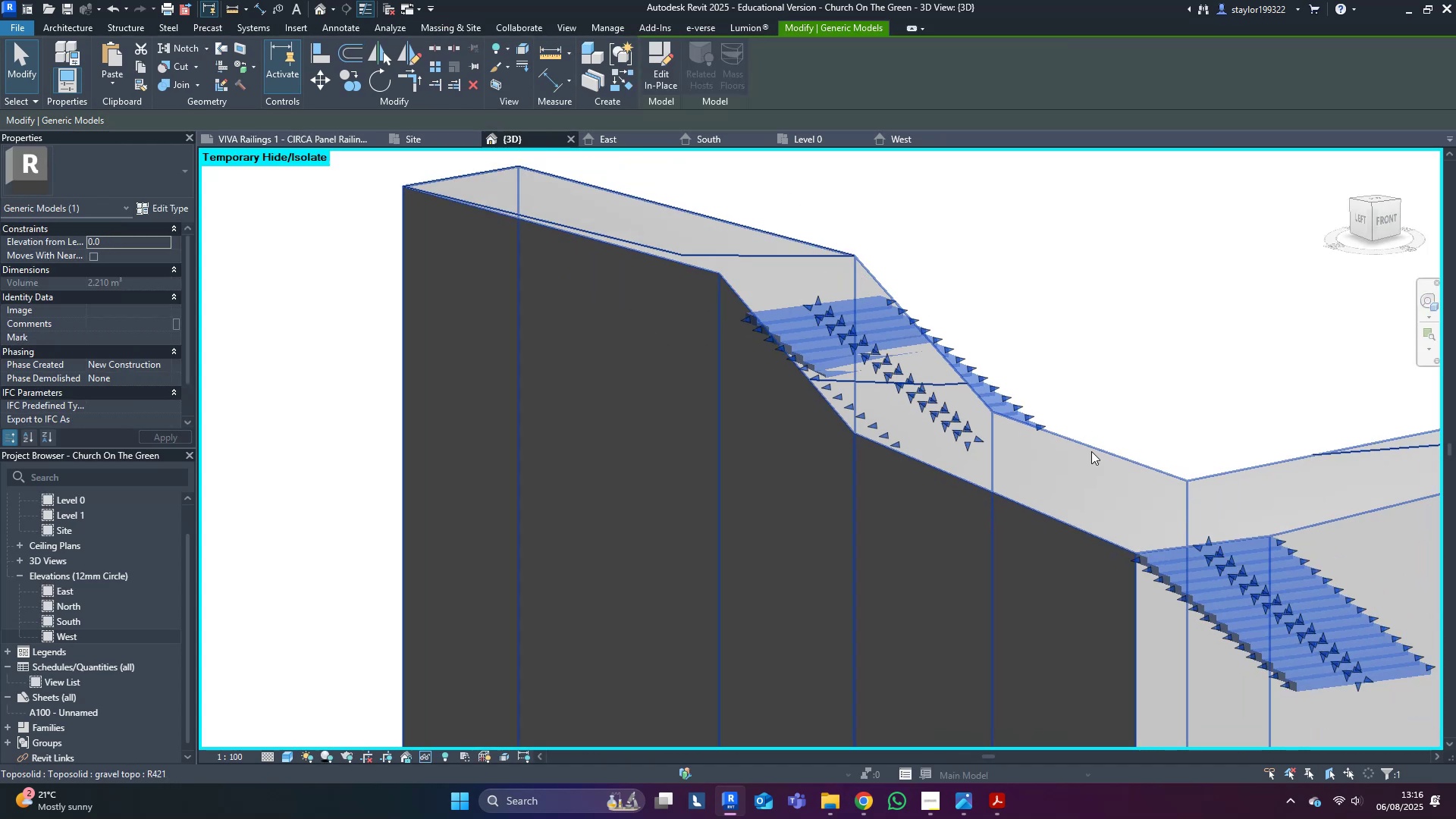 
key(Shift+ShiftLeft)
 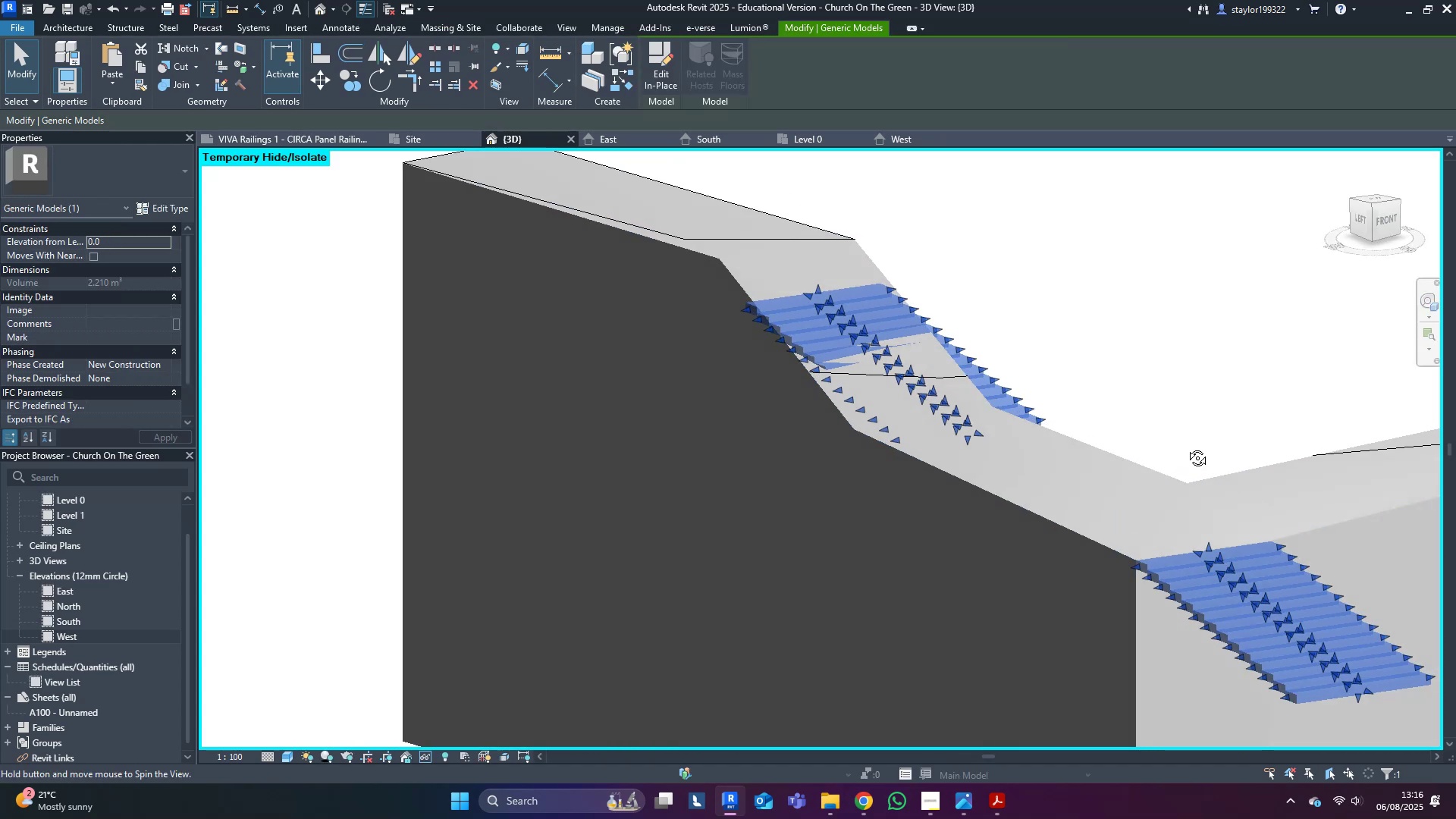 
key(Shift+ShiftLeft)
 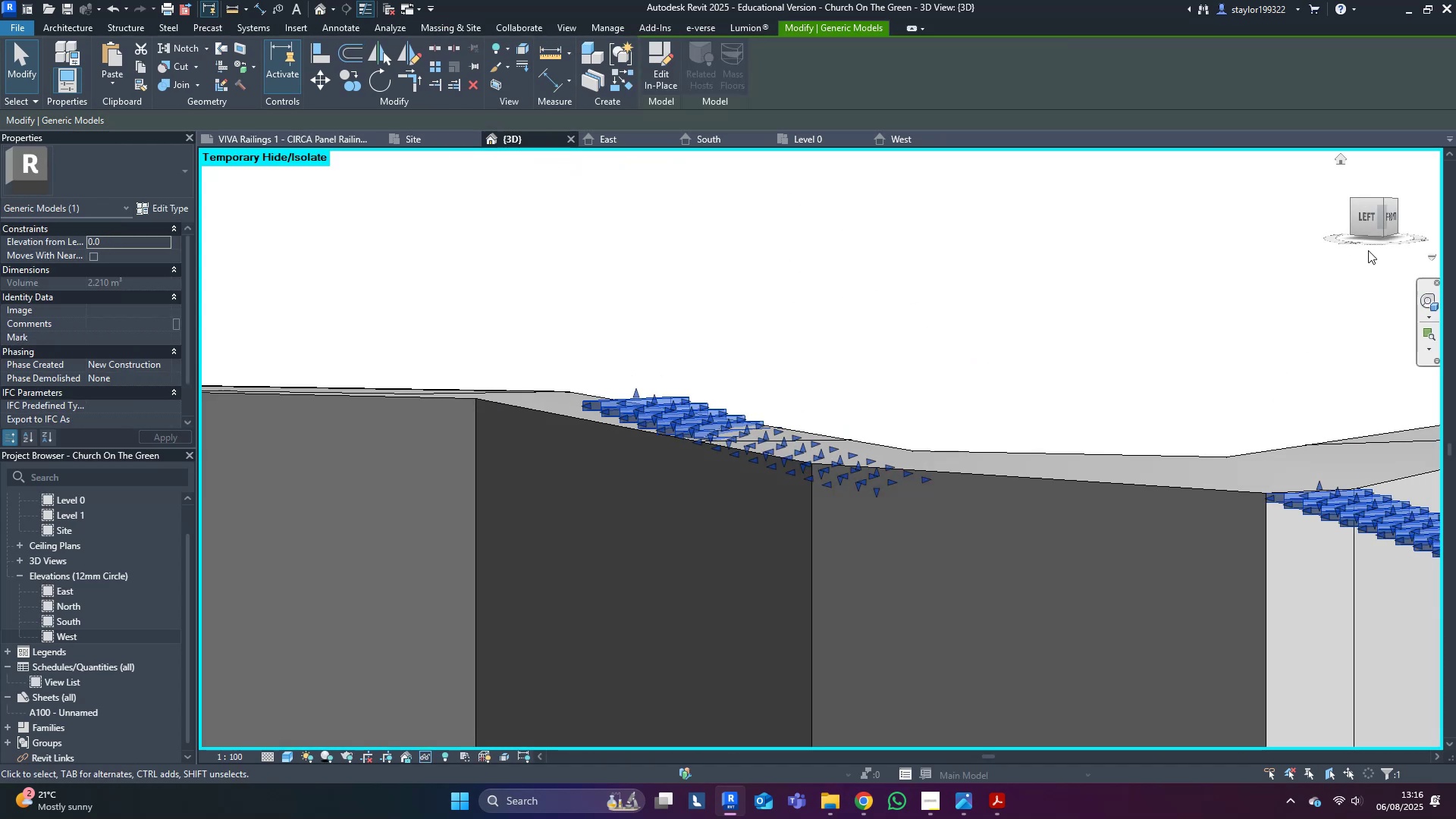 
left_click([1368, 214])
 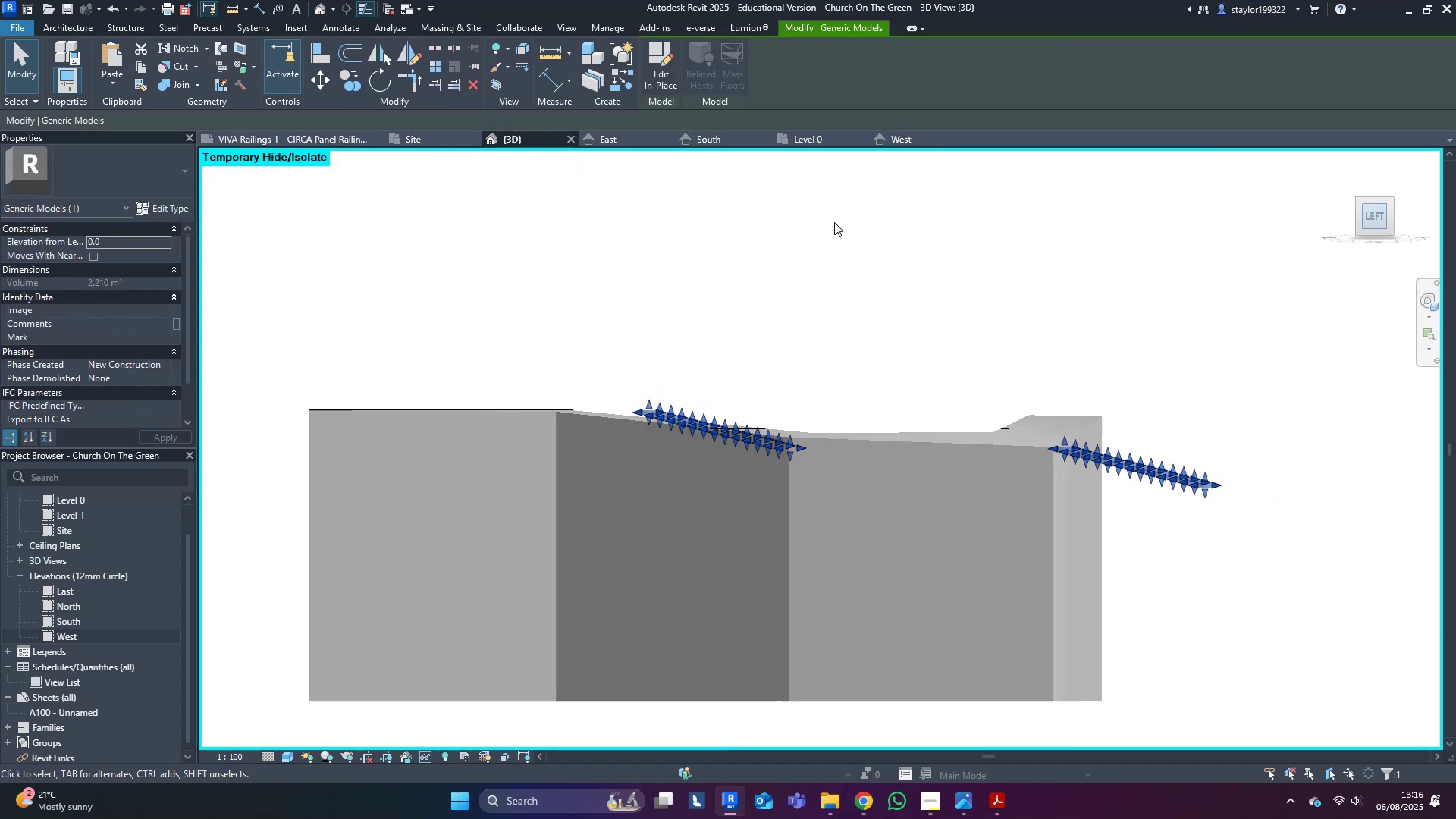 
scroll: coordinate [503, 410], scroll_direction: up, amount: 4.0
 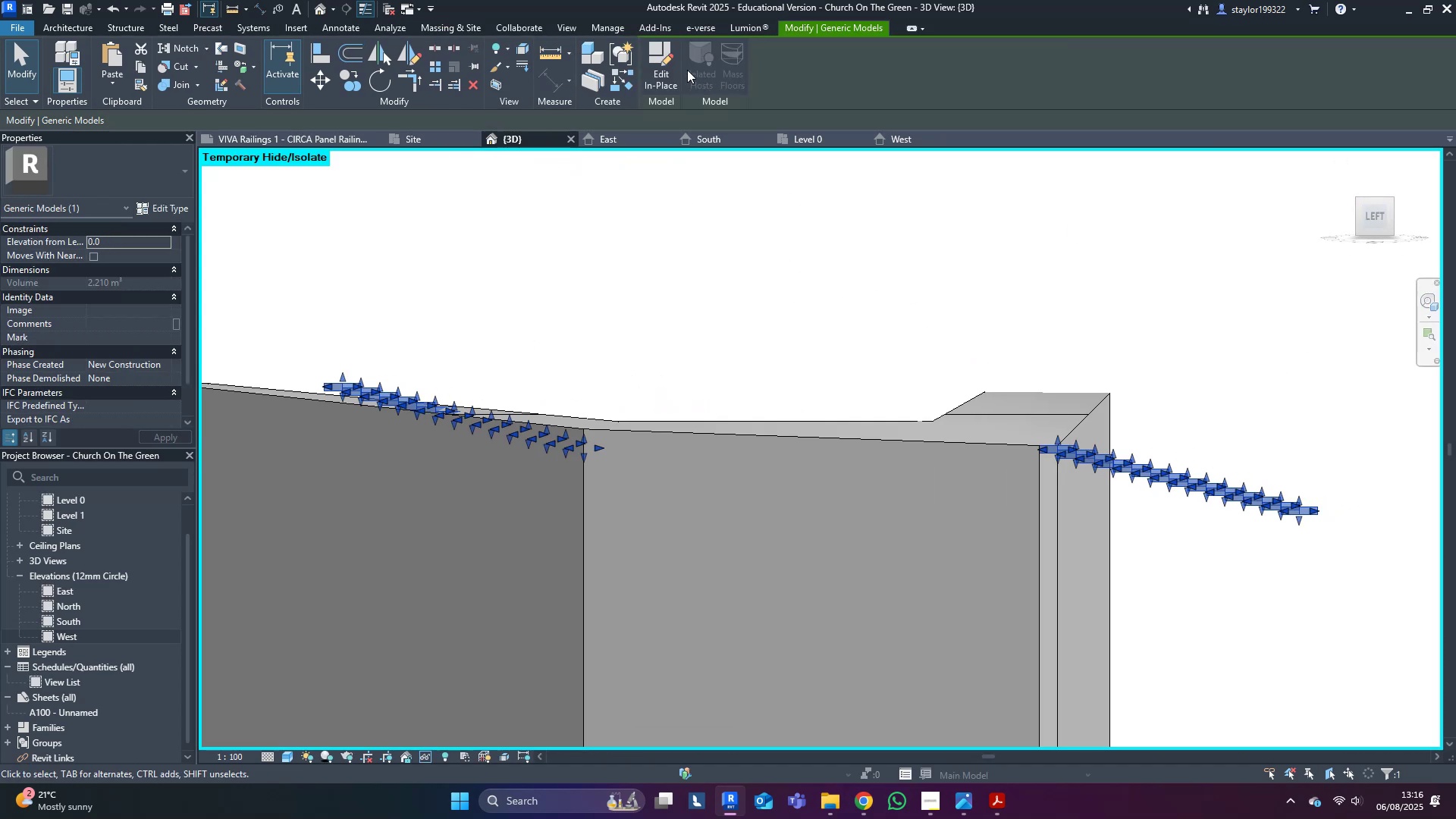 
left_click([672, 64])
 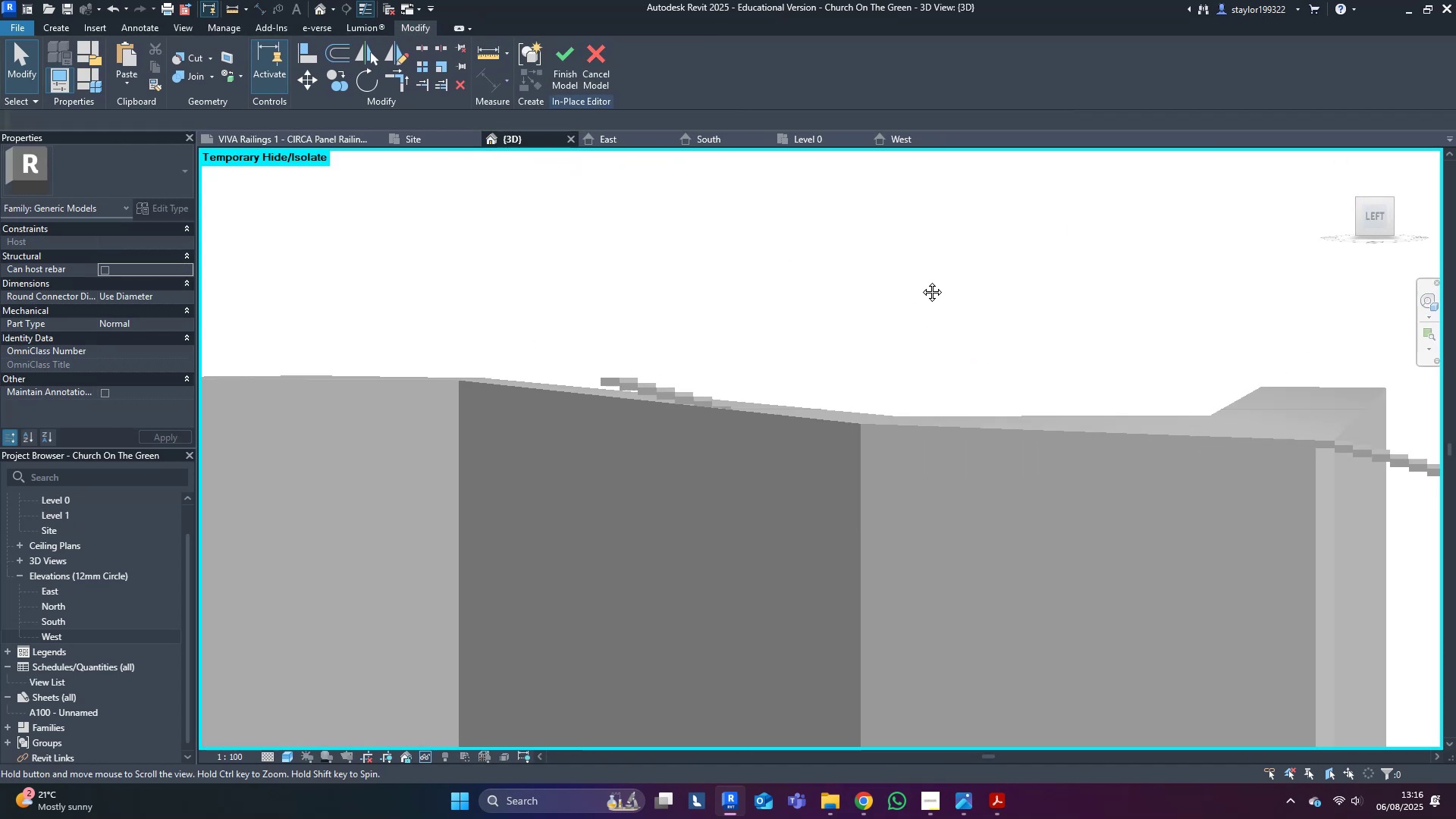 
scroll: coordinate [925, 371], scroll_direction: up, amount: 3.0
 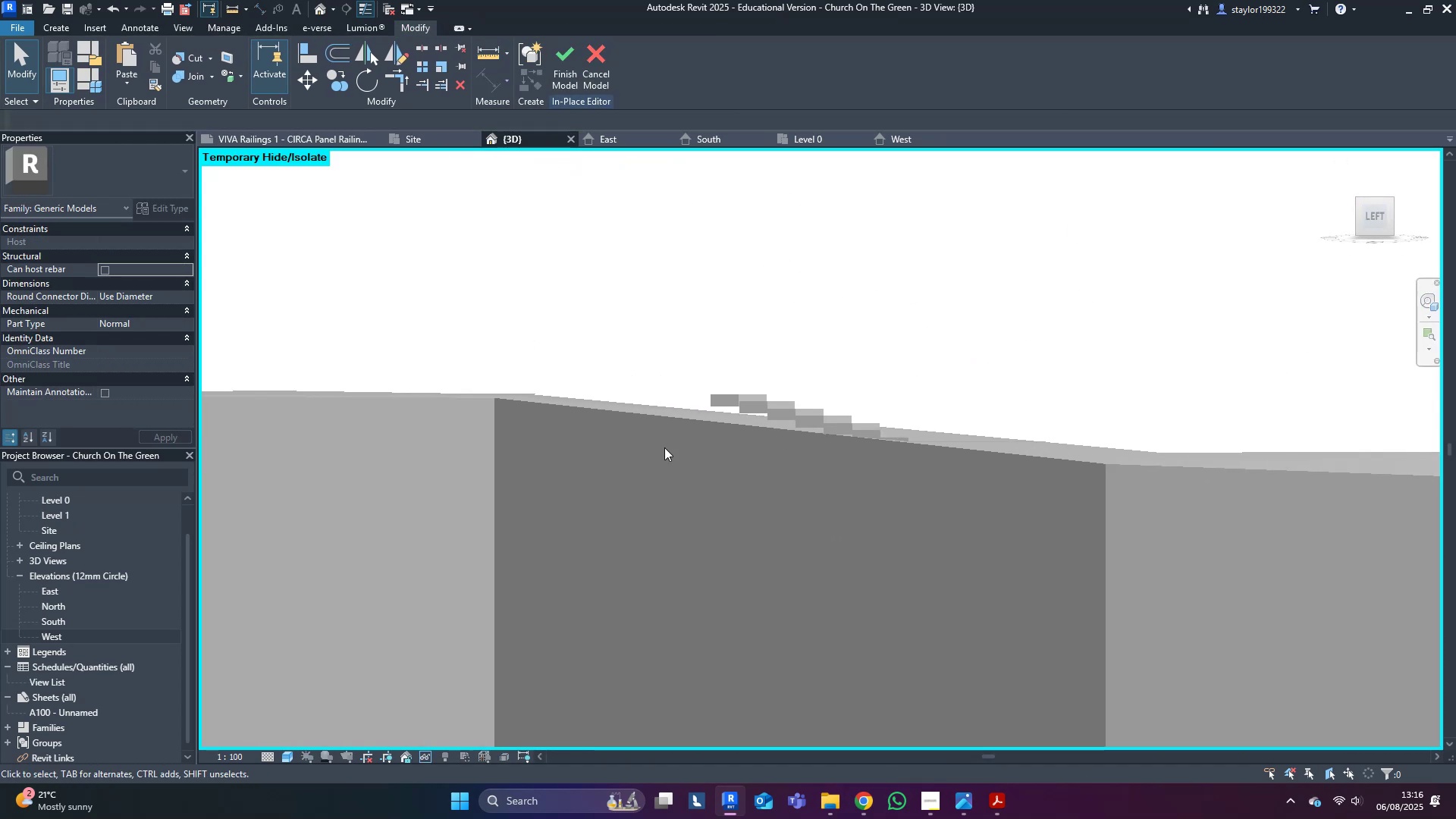 
left_click_drag(start_coordinate=[603, 353], to_coordinate=[1235, 615])
 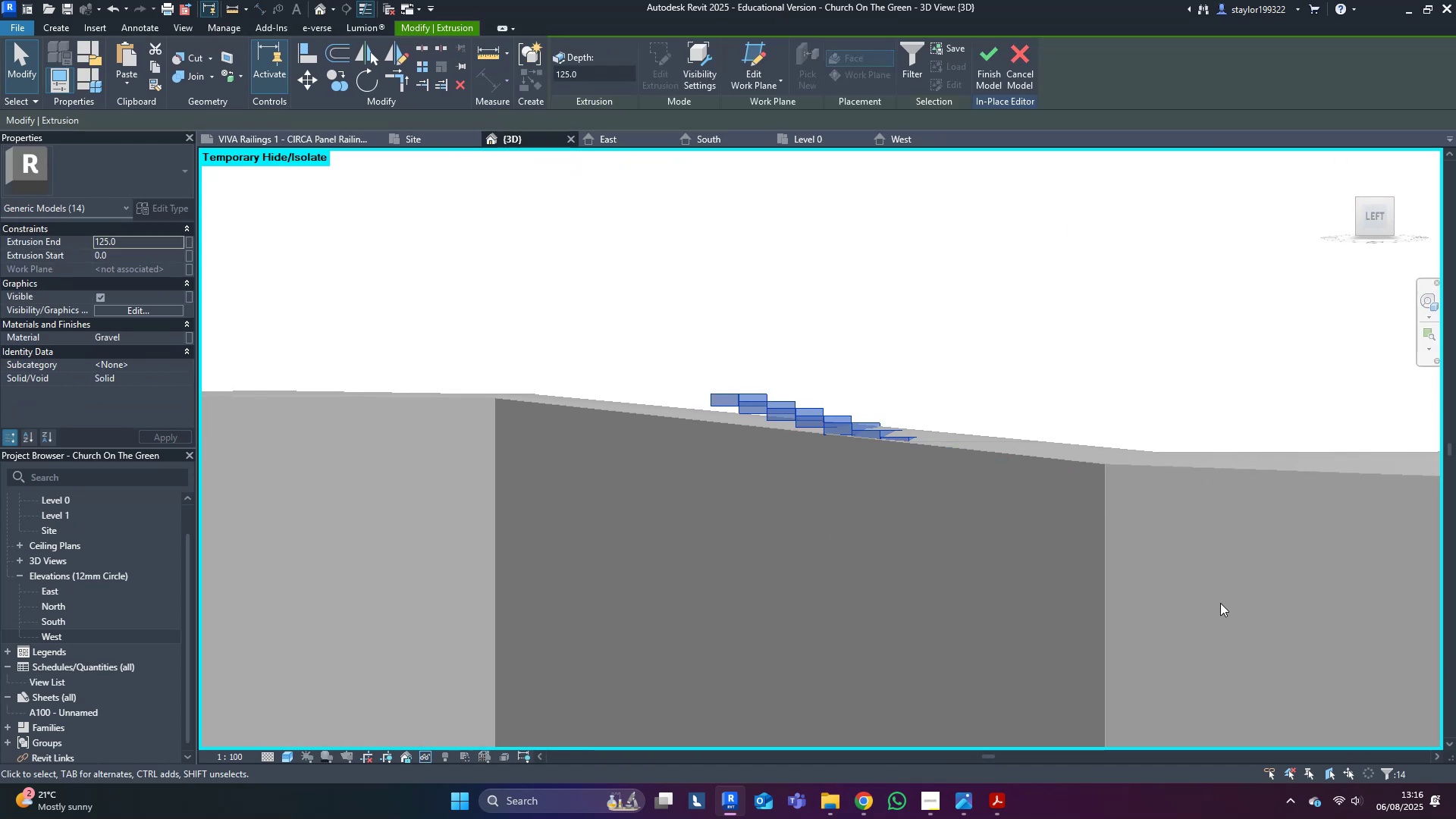 
type(wf)
 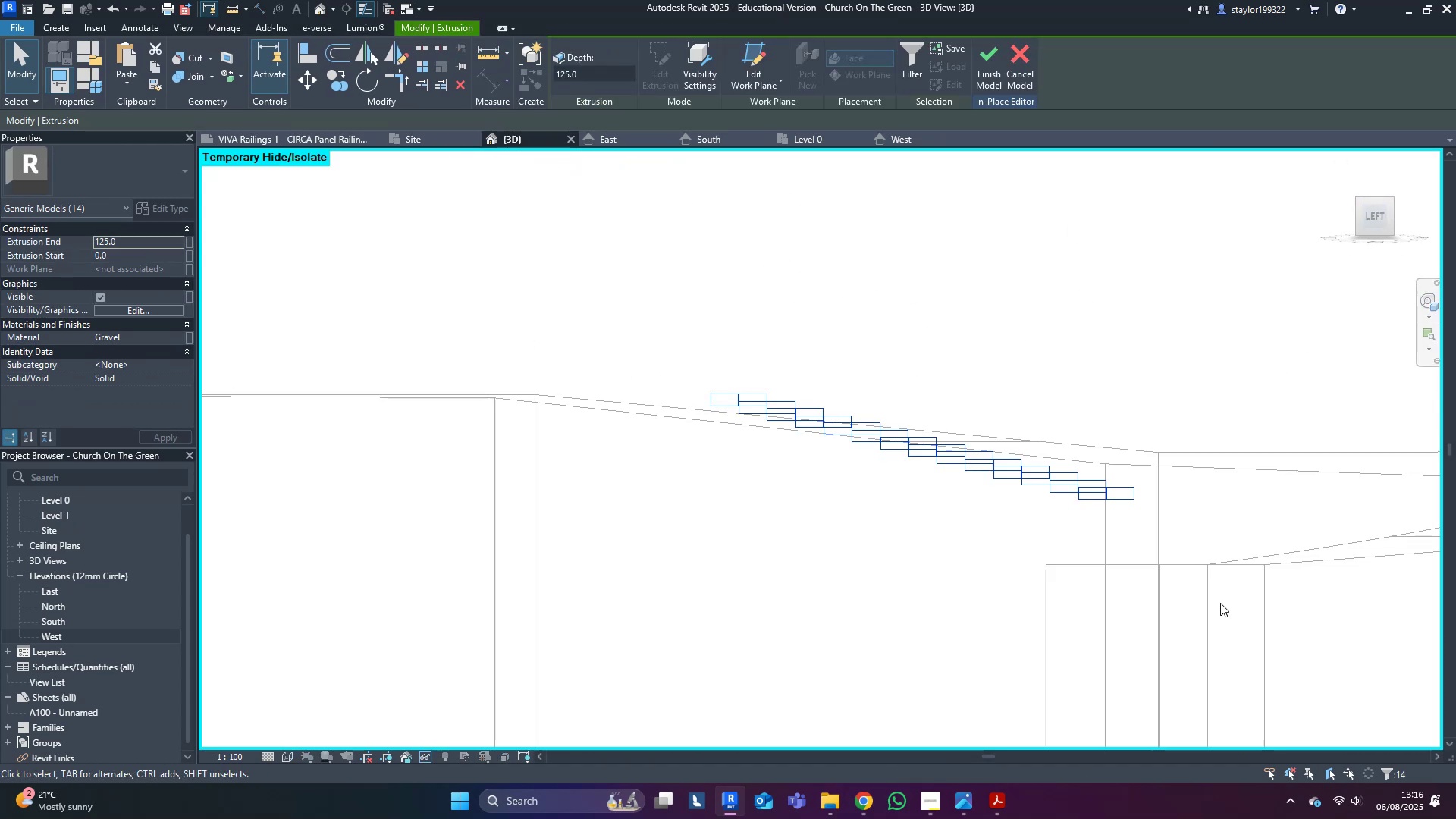 
key(Shift+ArrowUp)
 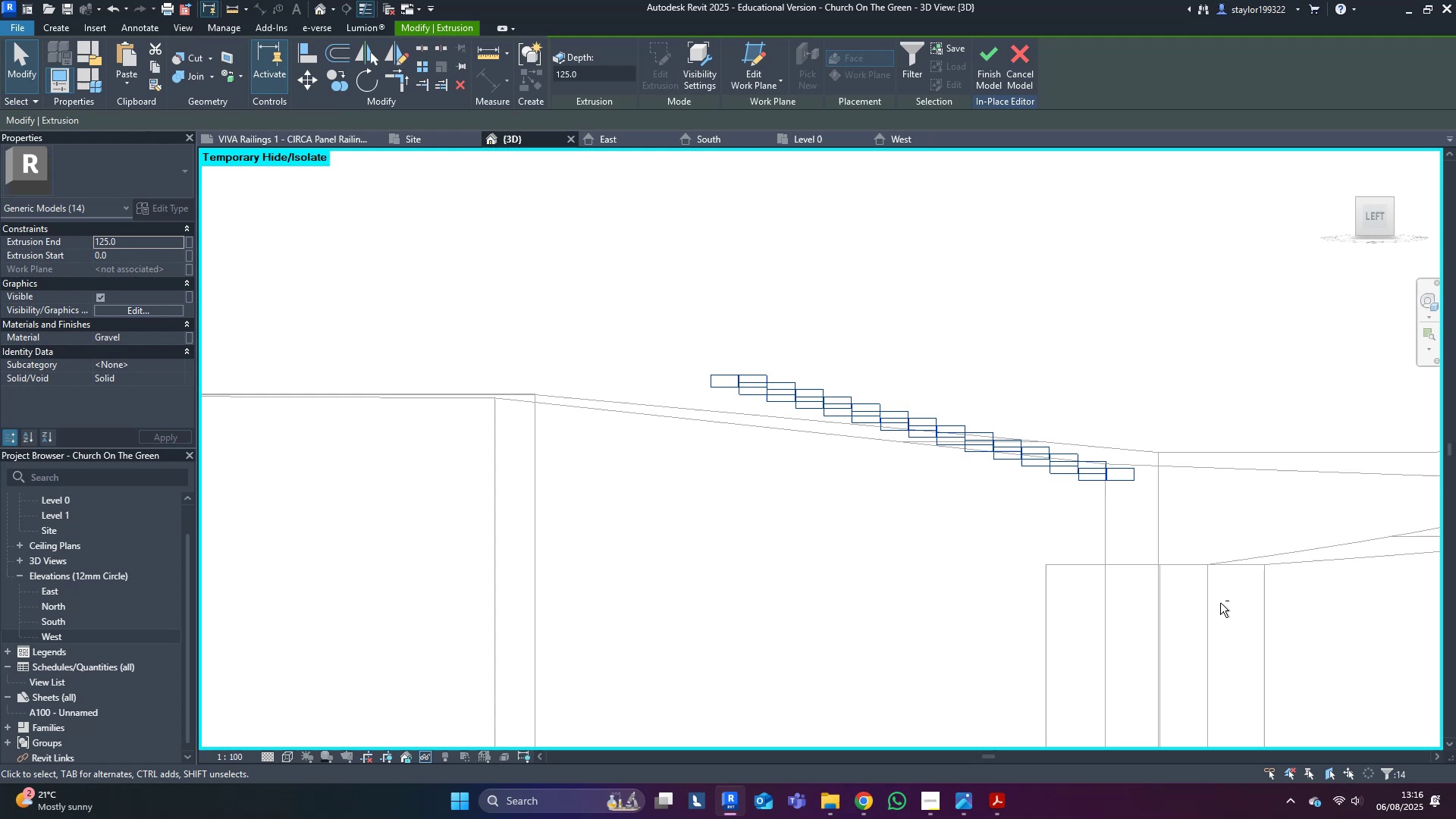 
key(Shift+ArrowUp)
 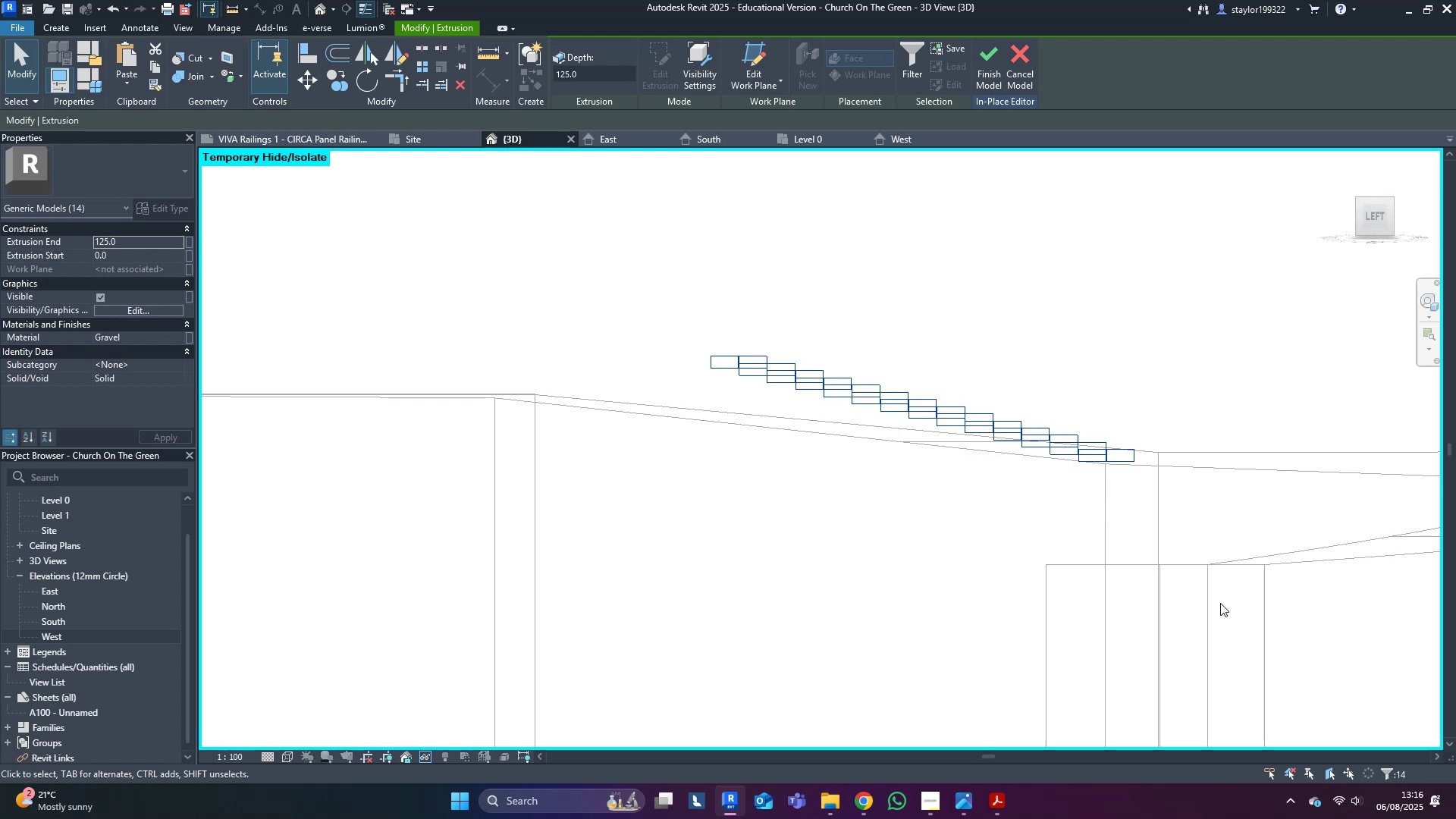 
type(sd)
 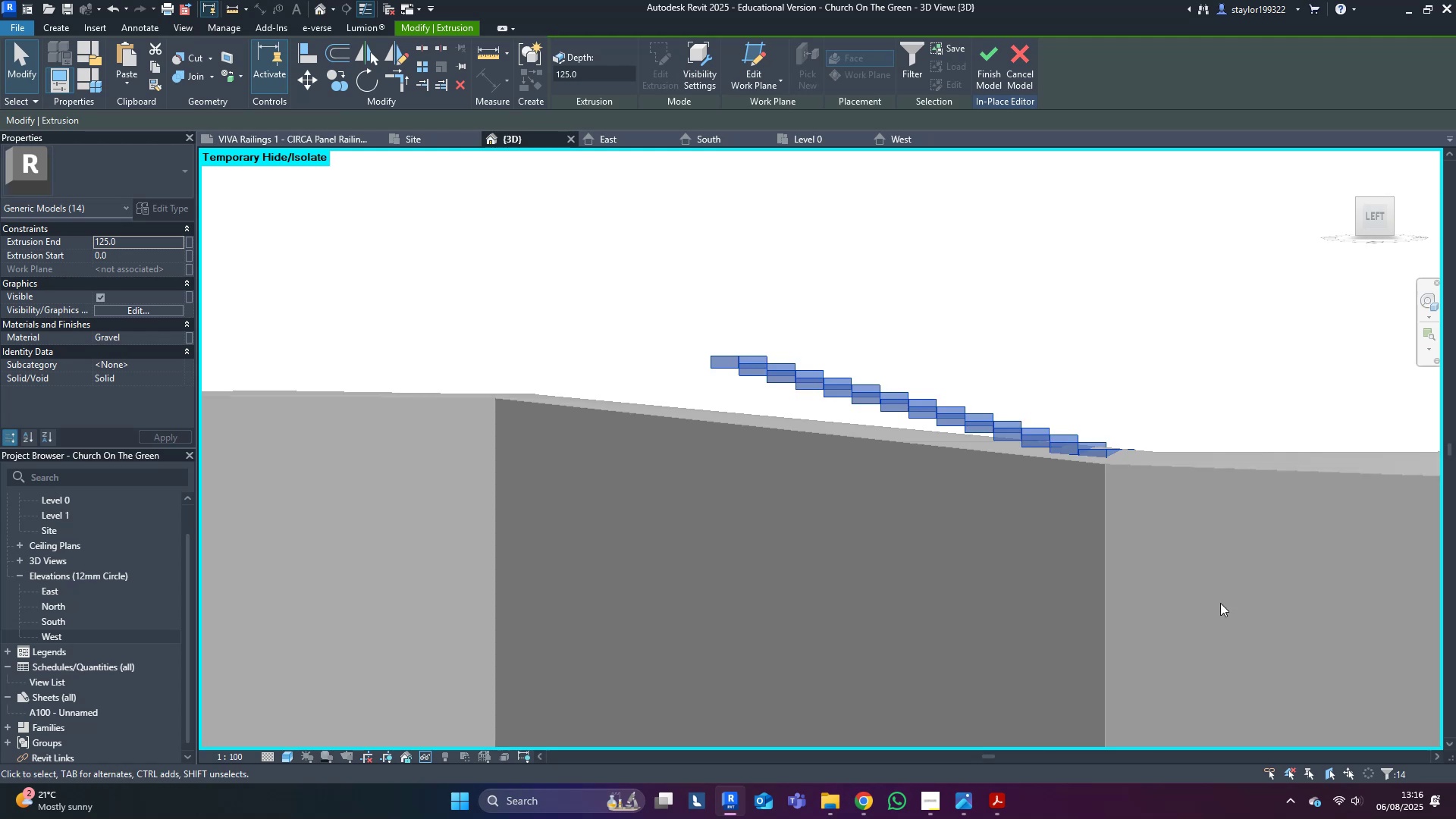 
key(ArrowDown)
 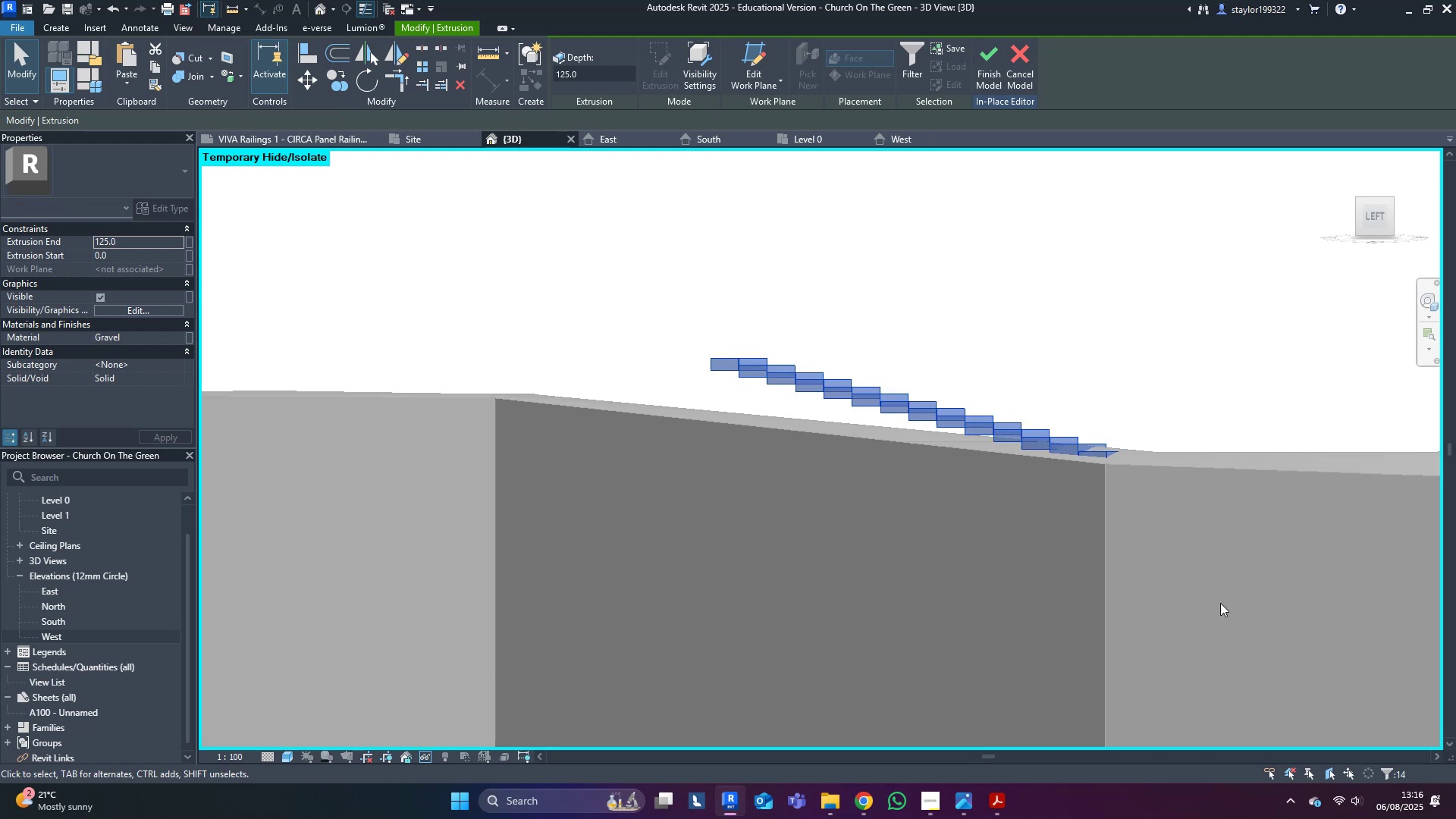 
key(ArrowDown)
 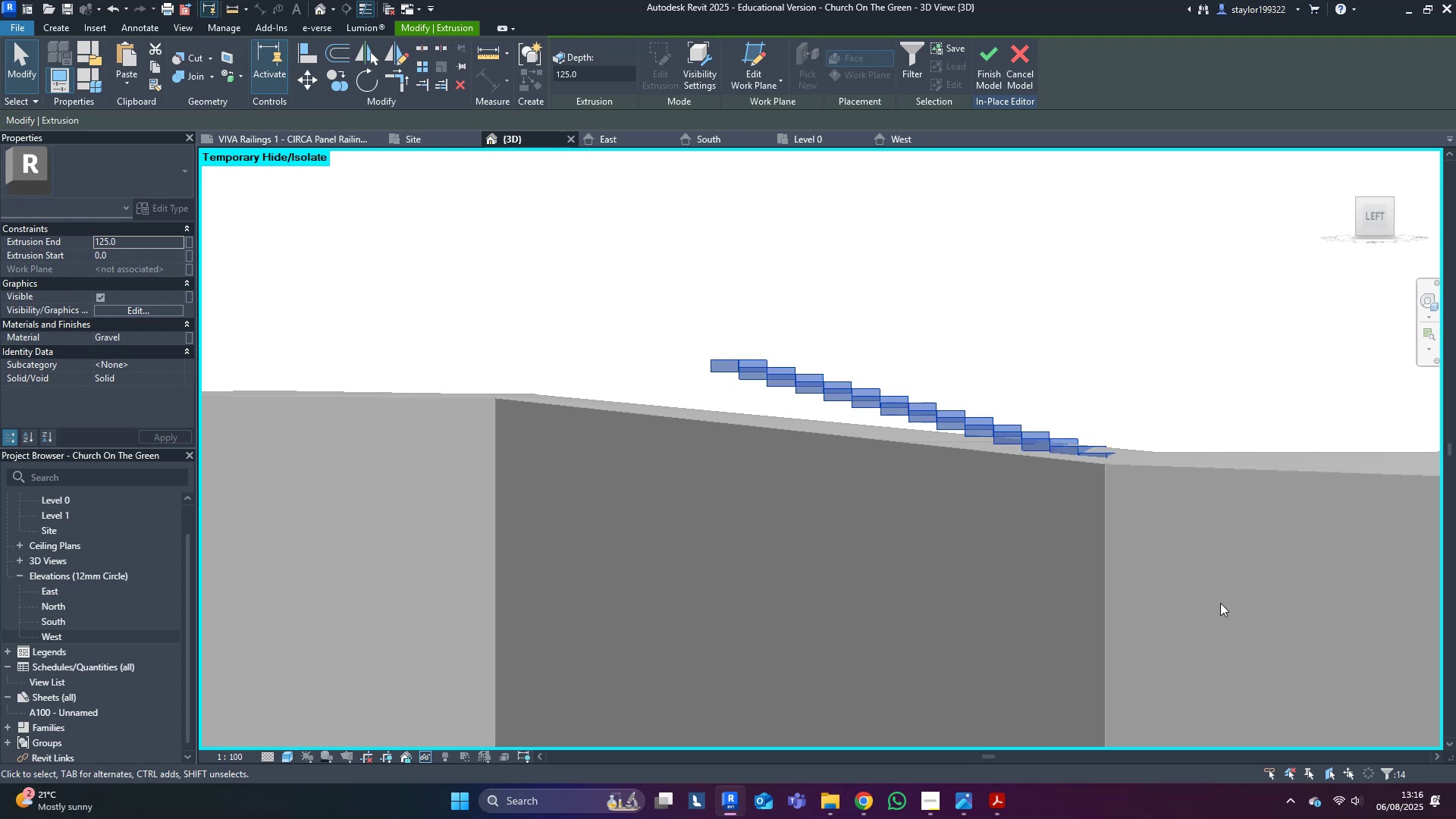 
key(ArrowDown)
 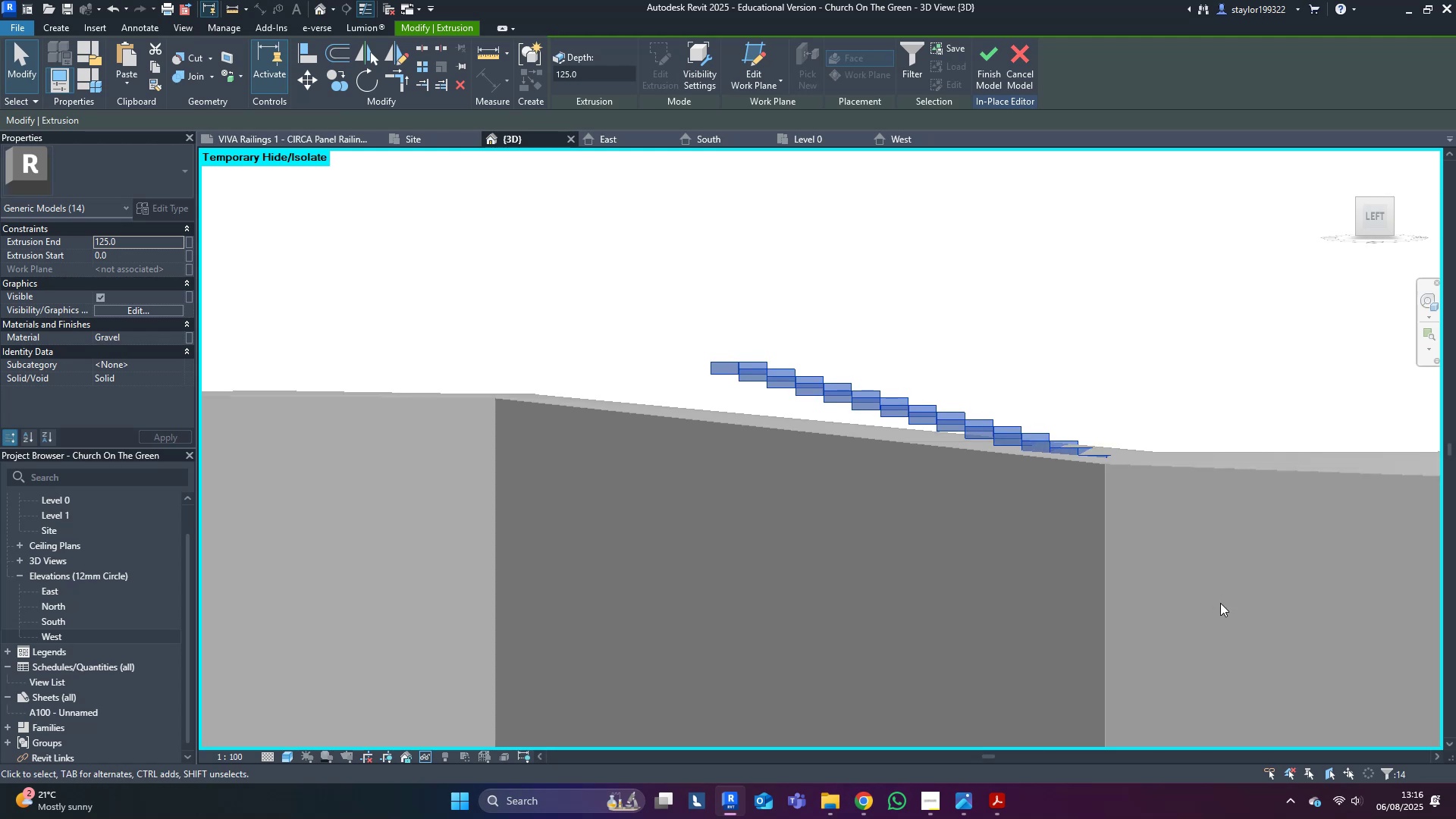 
hold_key(key=ShiftLeft, duration=1.5)
 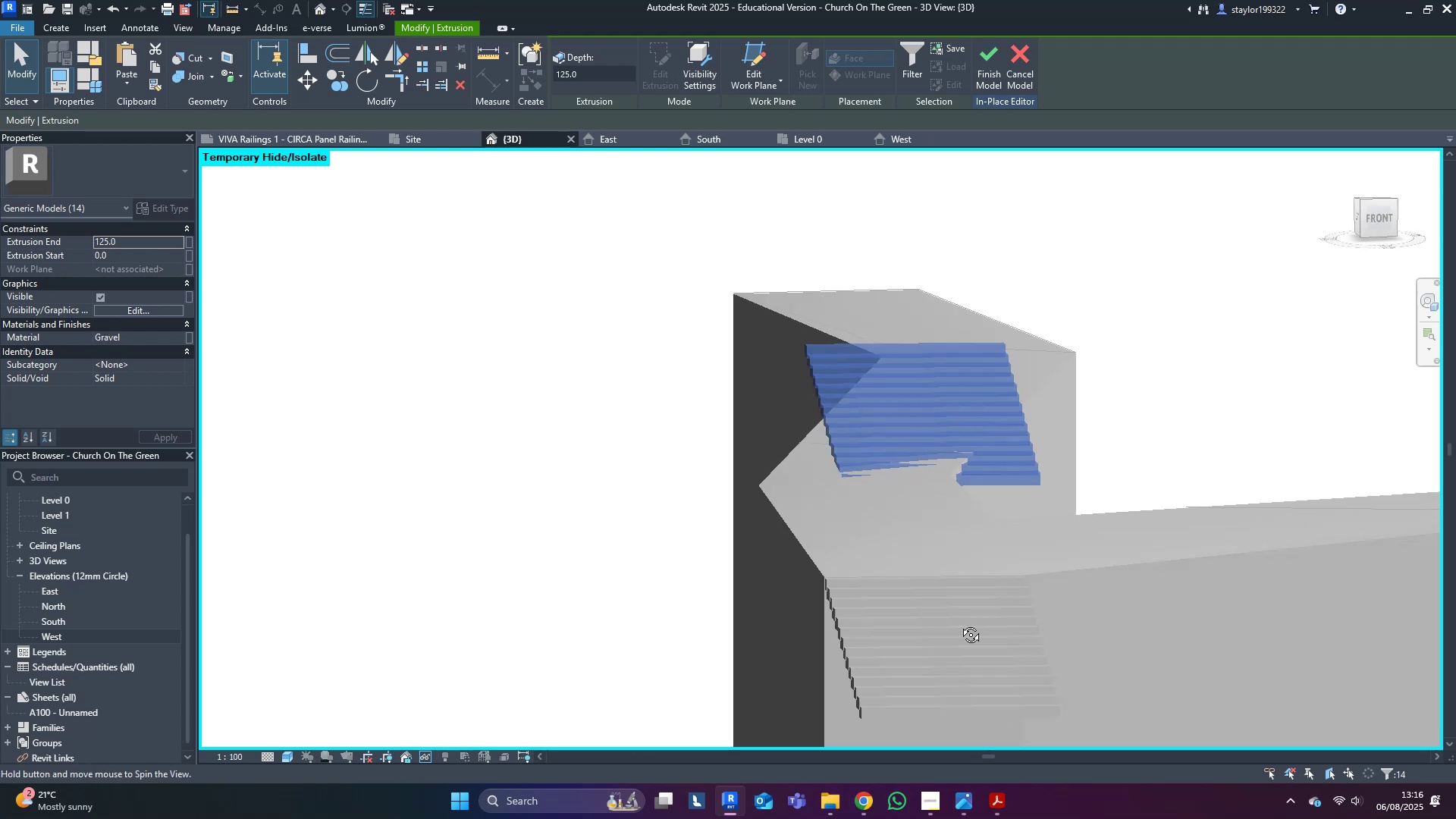 
hold_key(key=ShiftLeft, duration=1.16)
 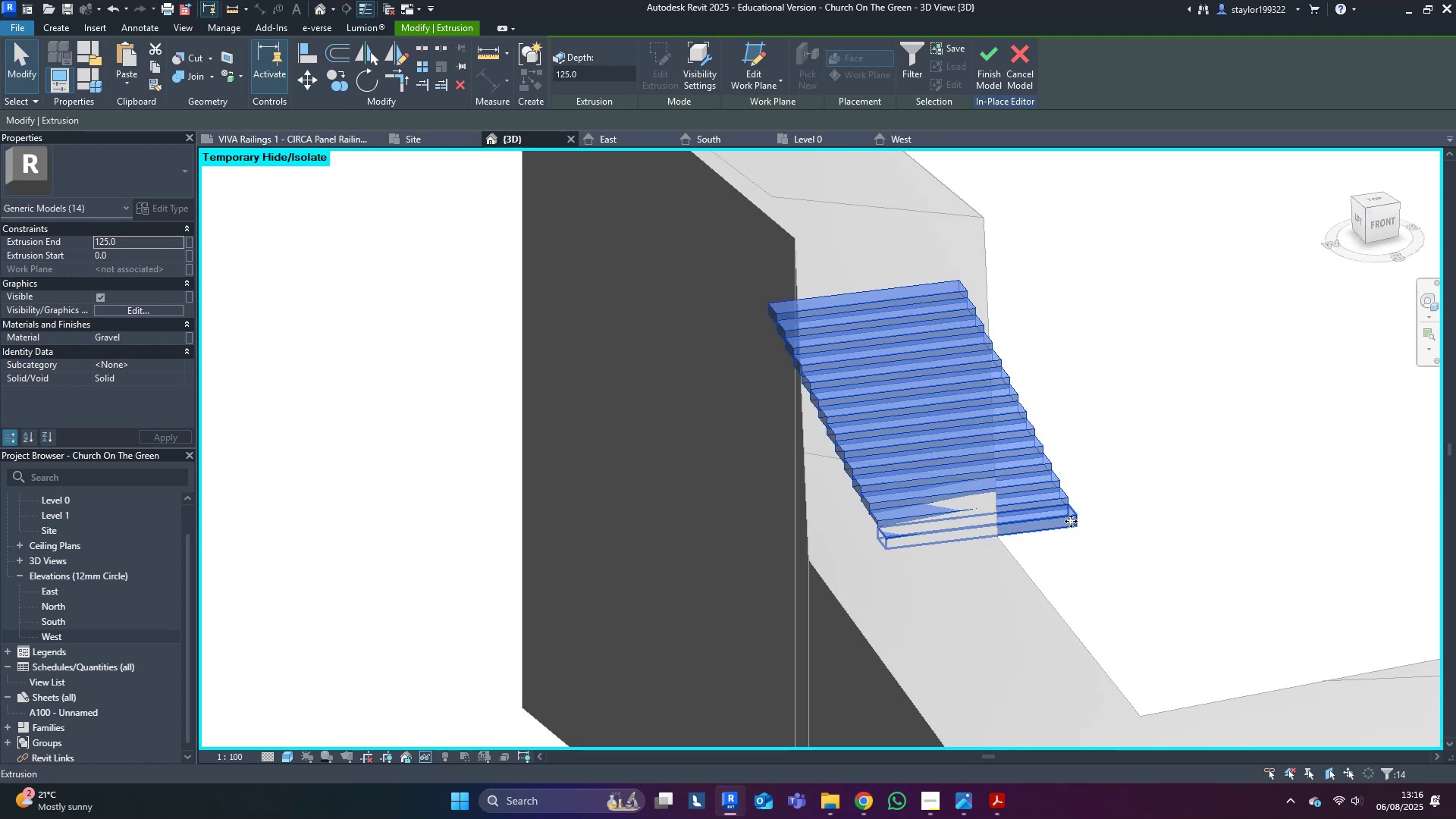 
key(Shift+ShiftLeft)
 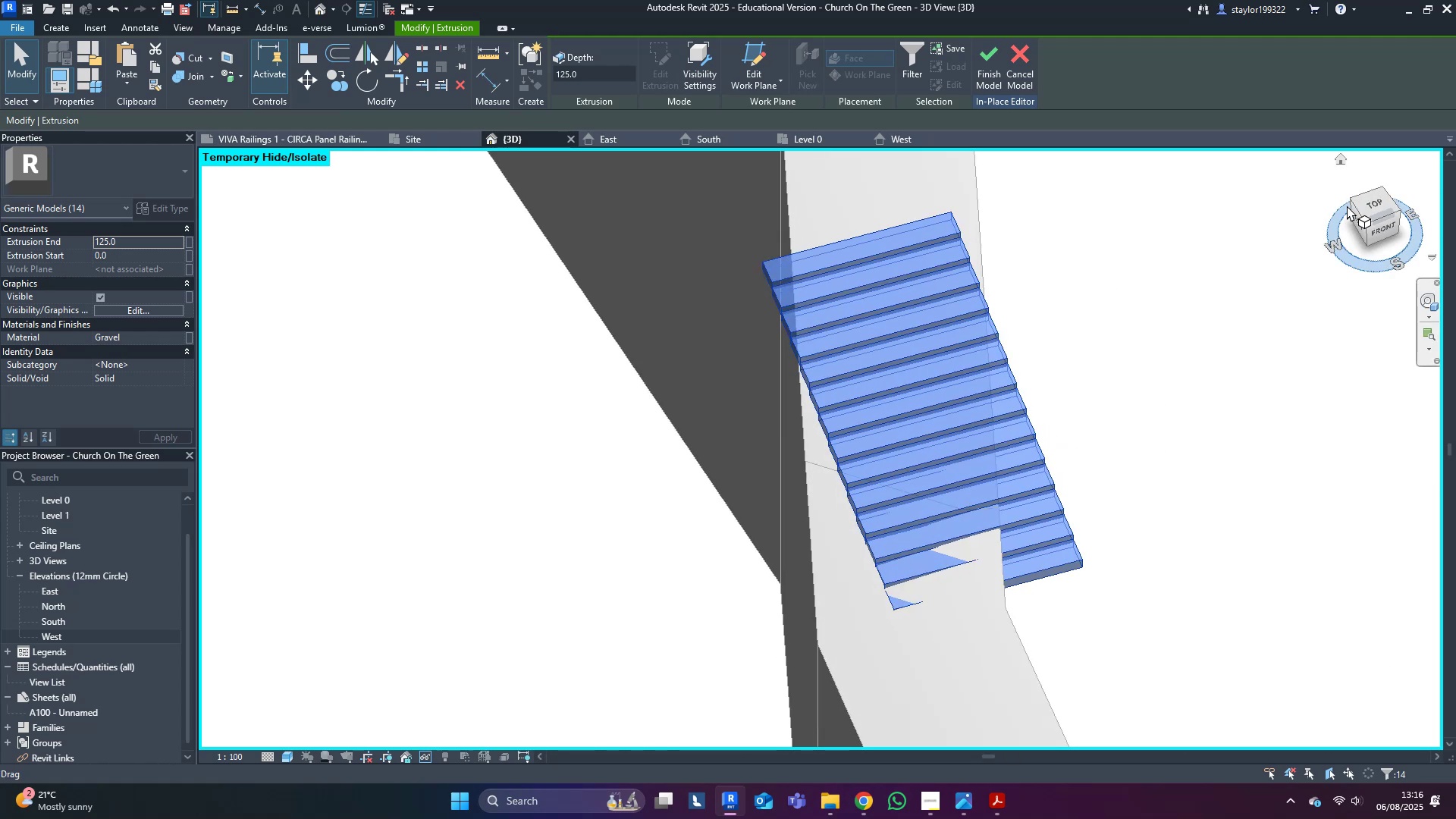 
left_click([1374, 206])
 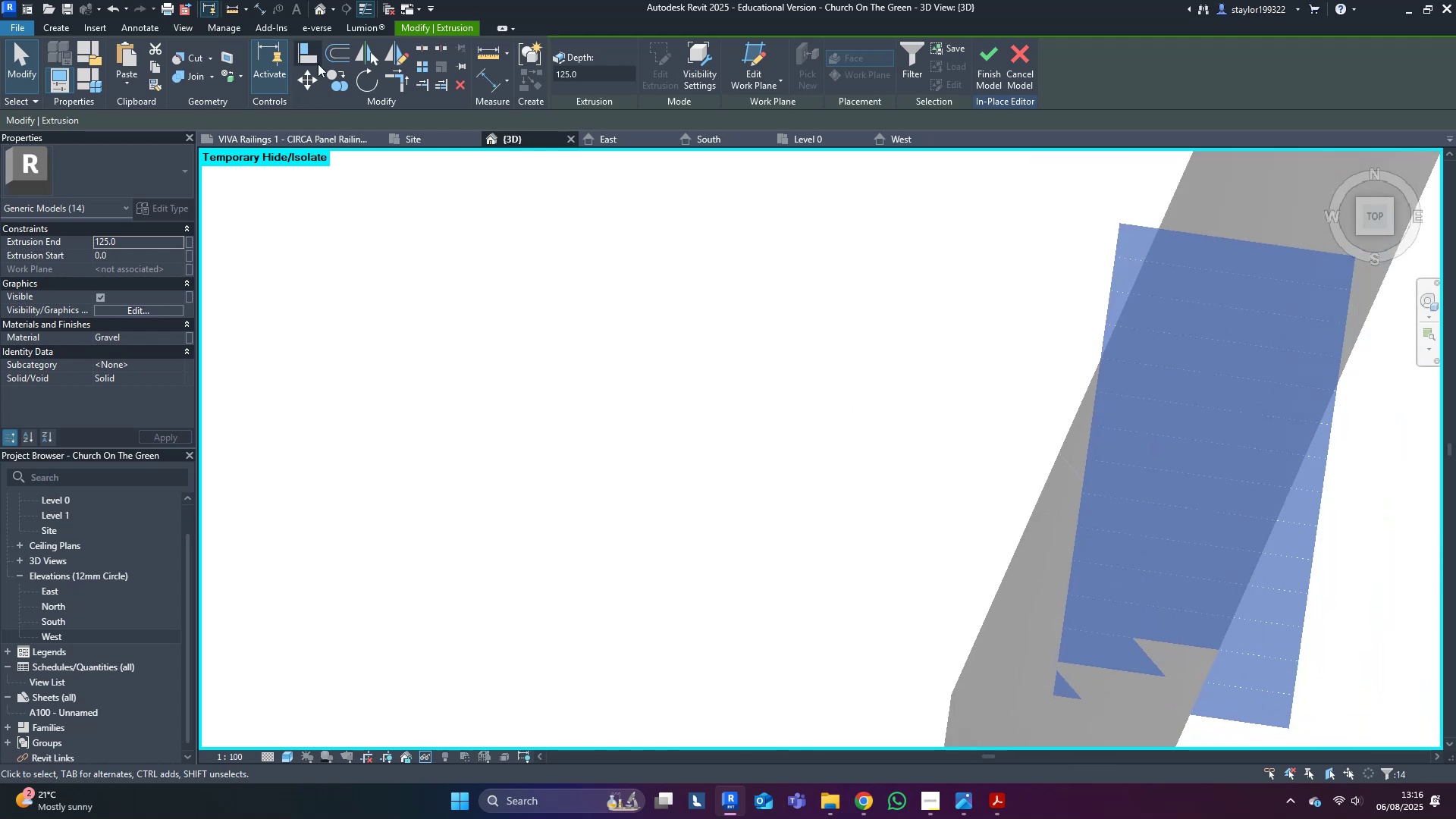 
left_click([311, 83])
 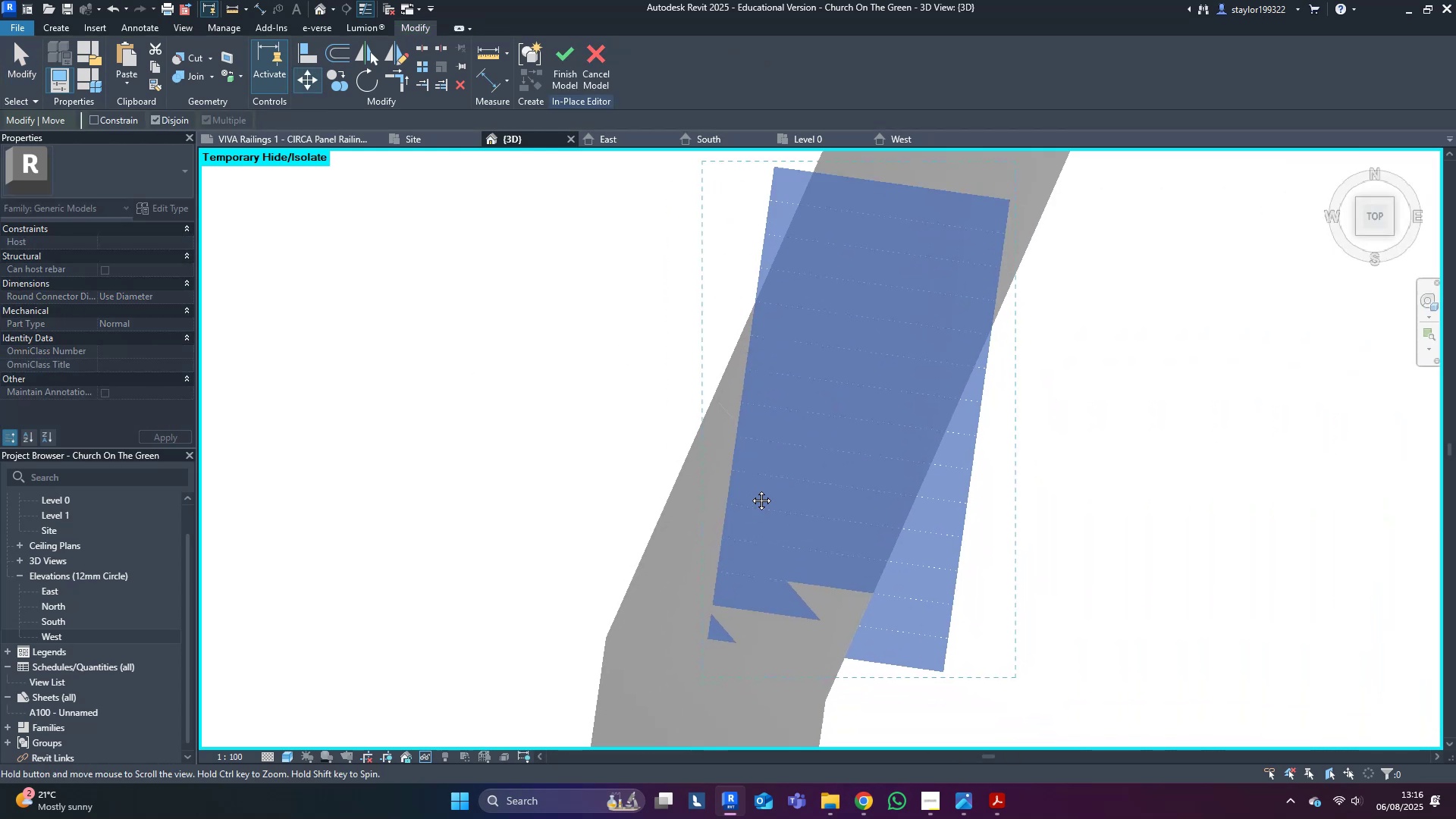 
scroll: coordinate [789, 611], scroll_direction: up, amount: 4.0
 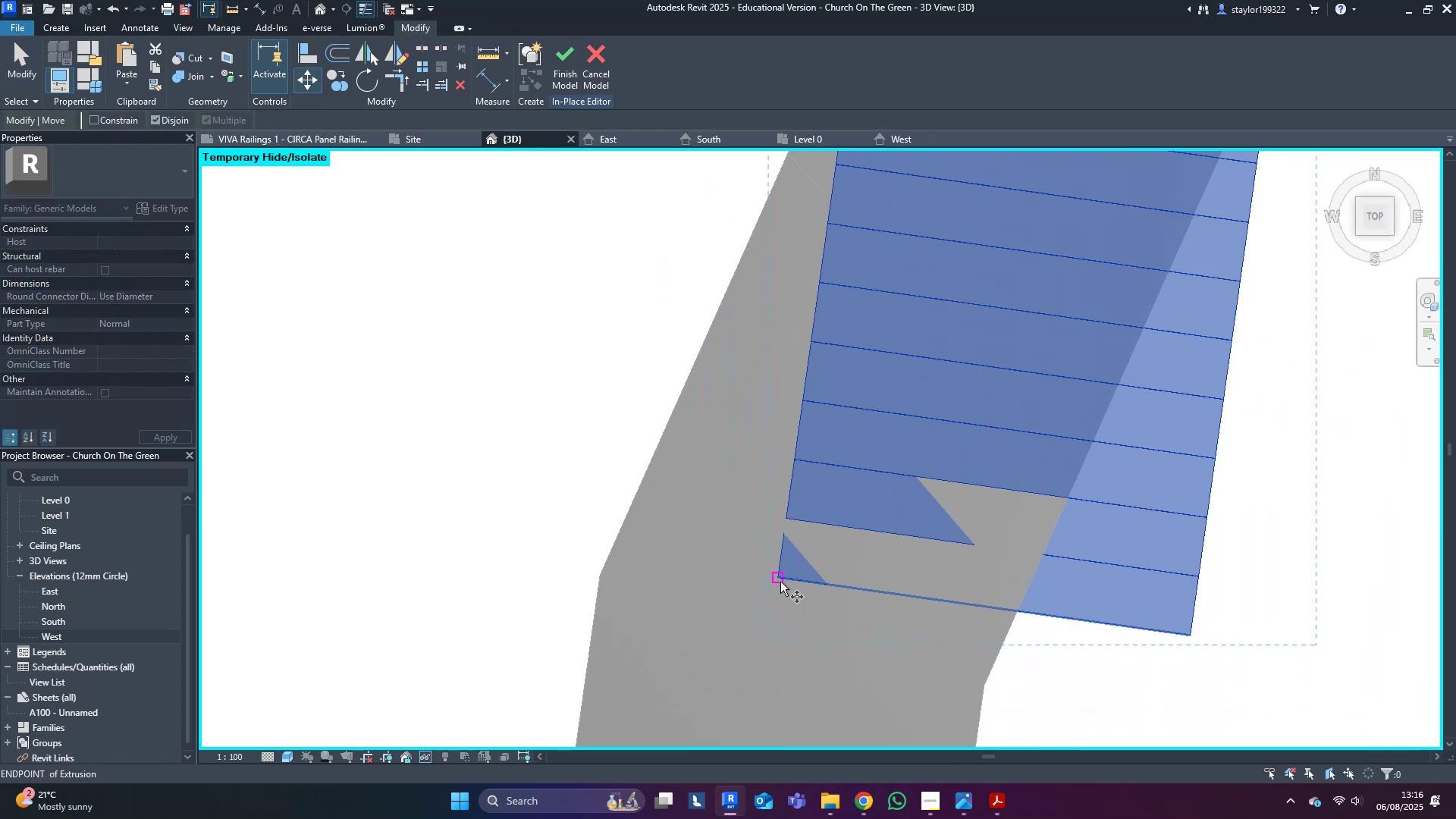 
left_click([777, 579])
 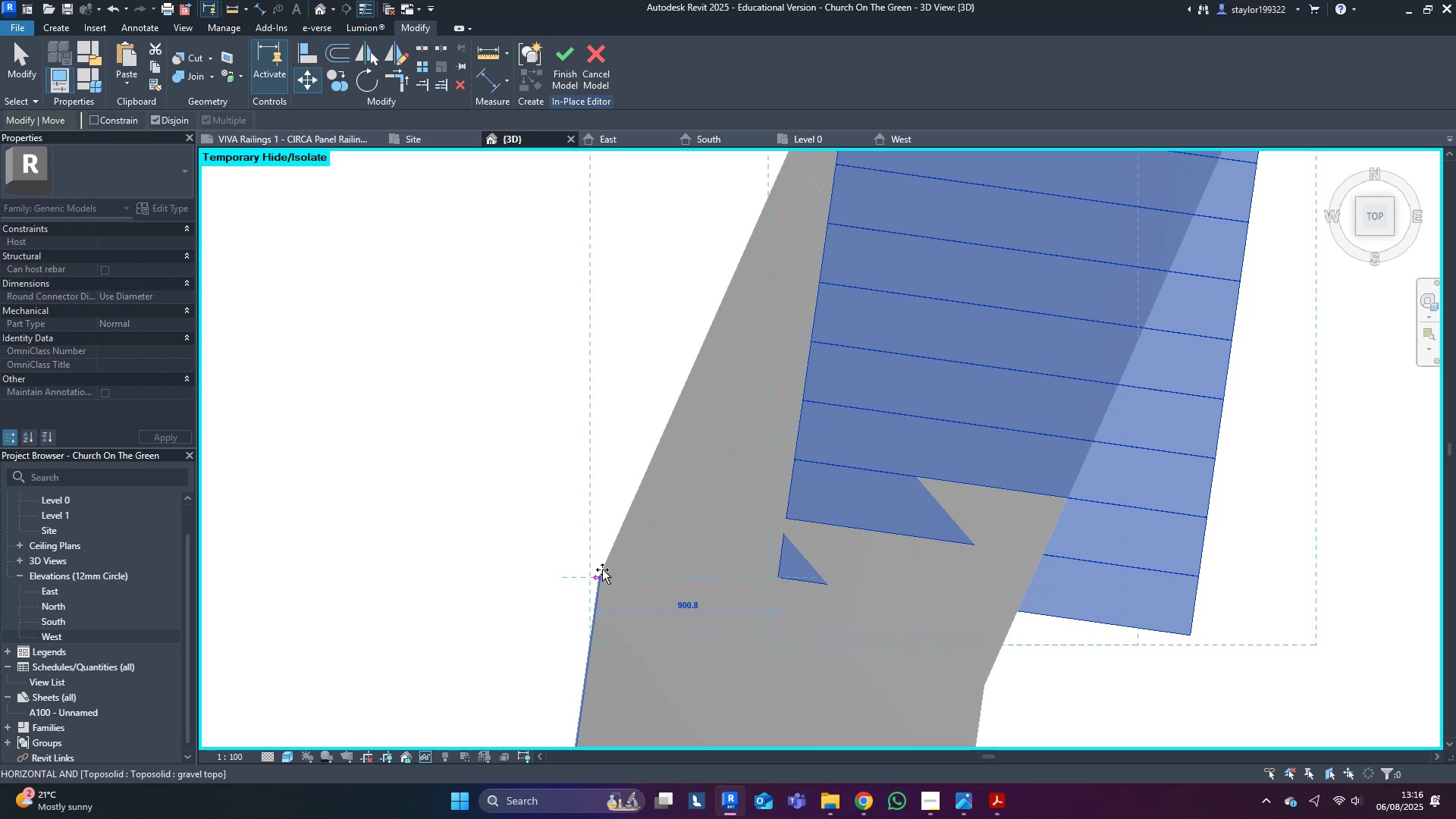 
left_click([604, 567])
 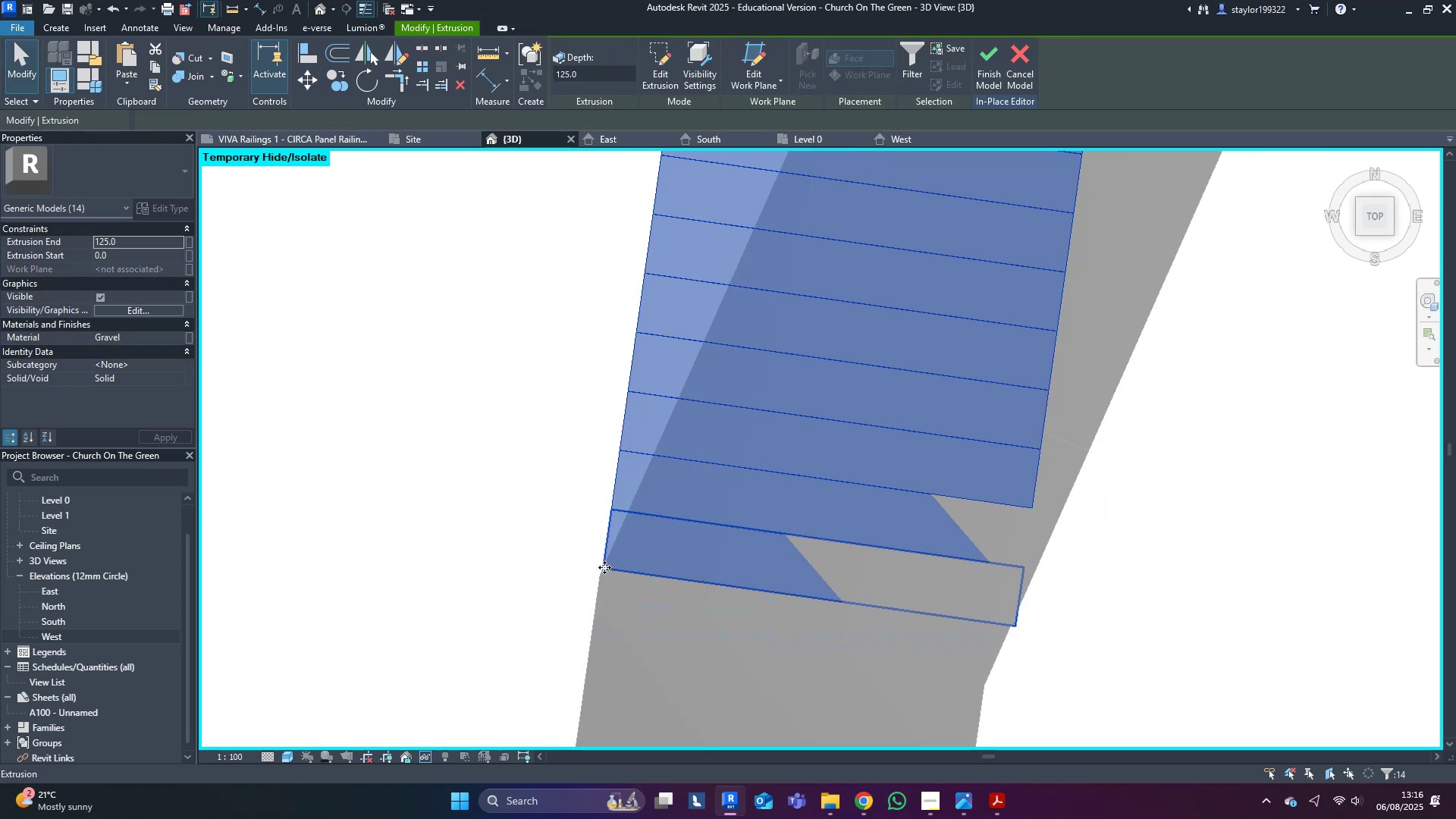 
type(ro)
 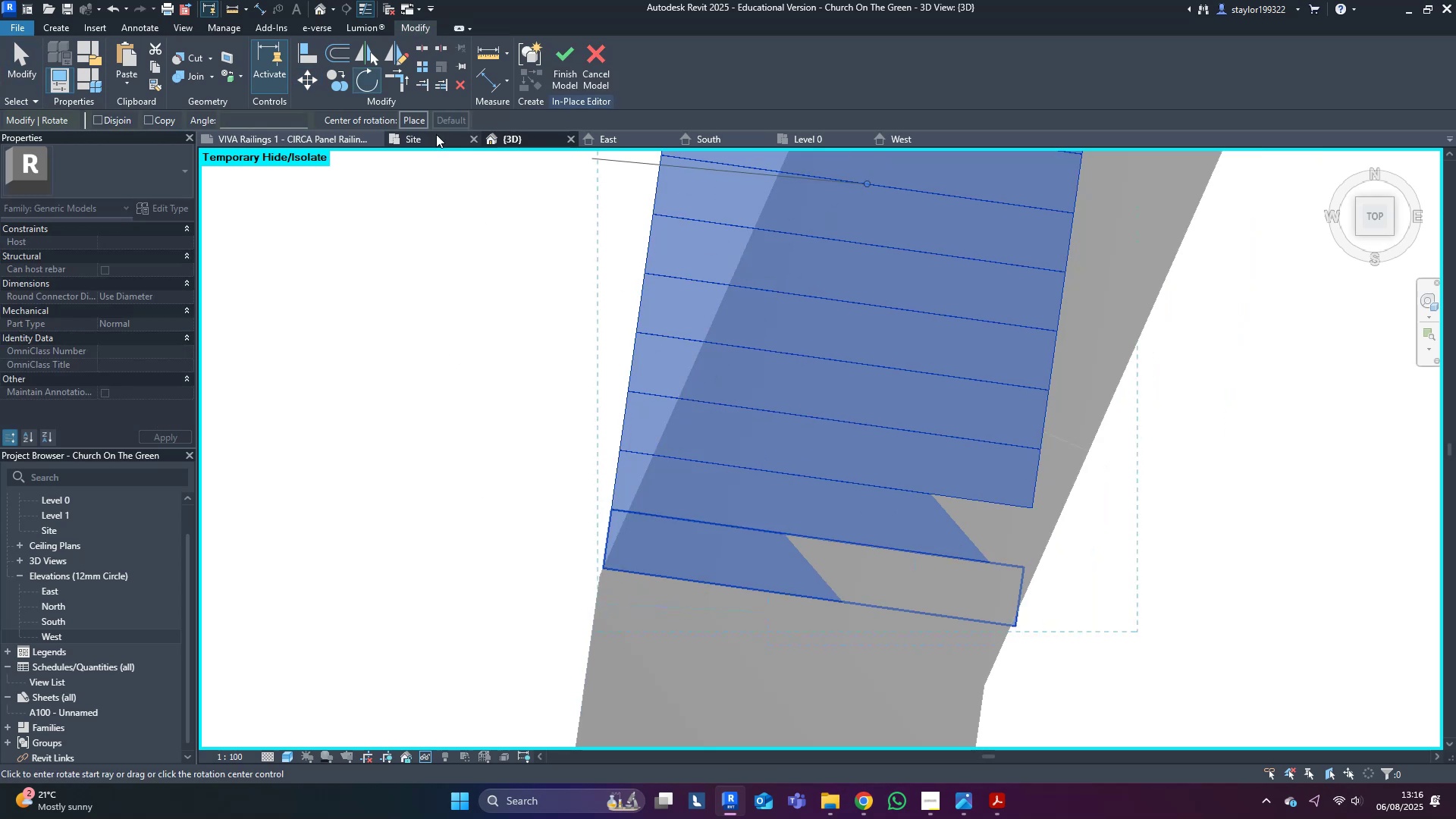 
left_click([417, 117])
 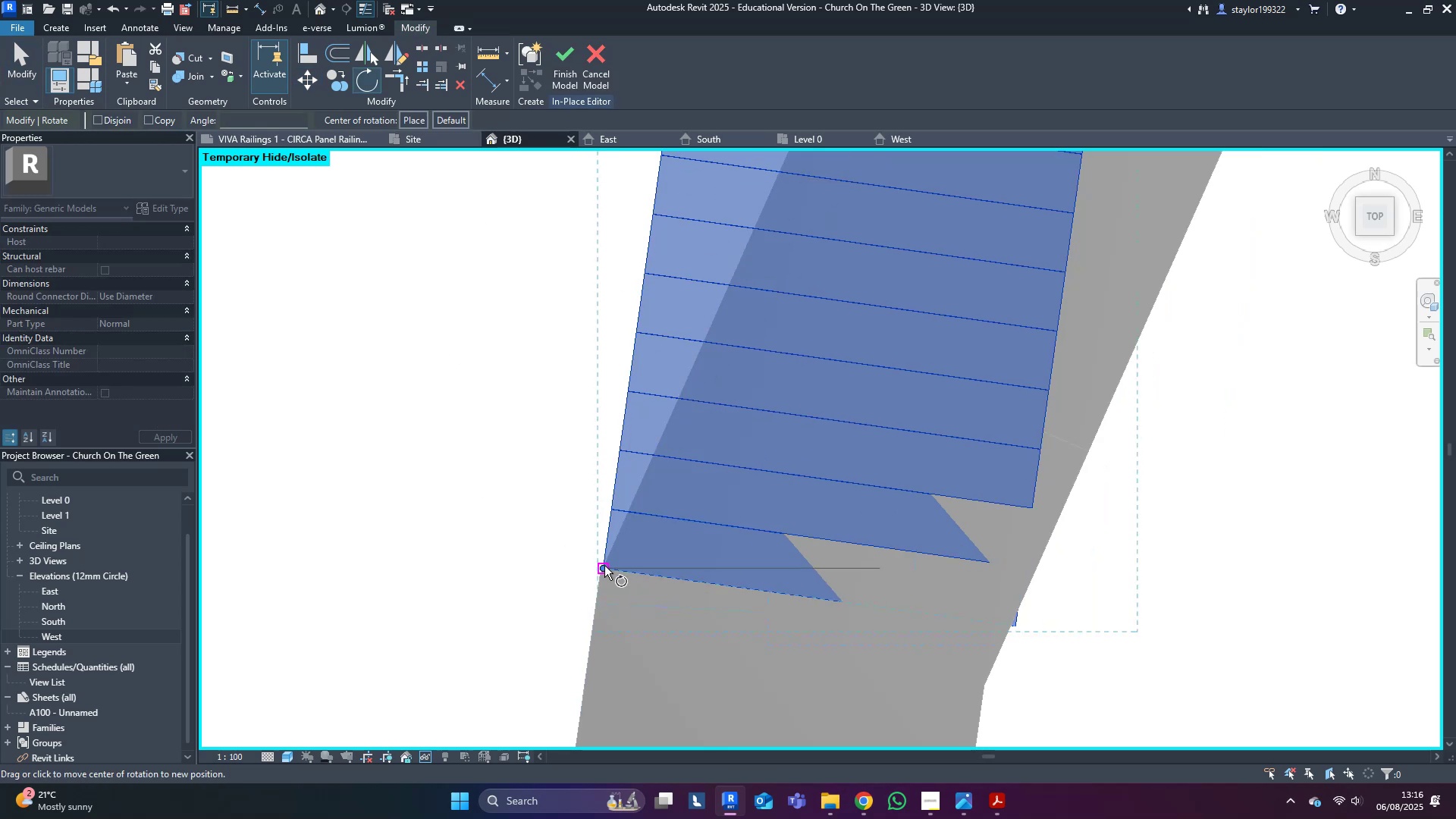 
scroll: coordinate [612, 593], scroll_direction: up, amount: 1.0
 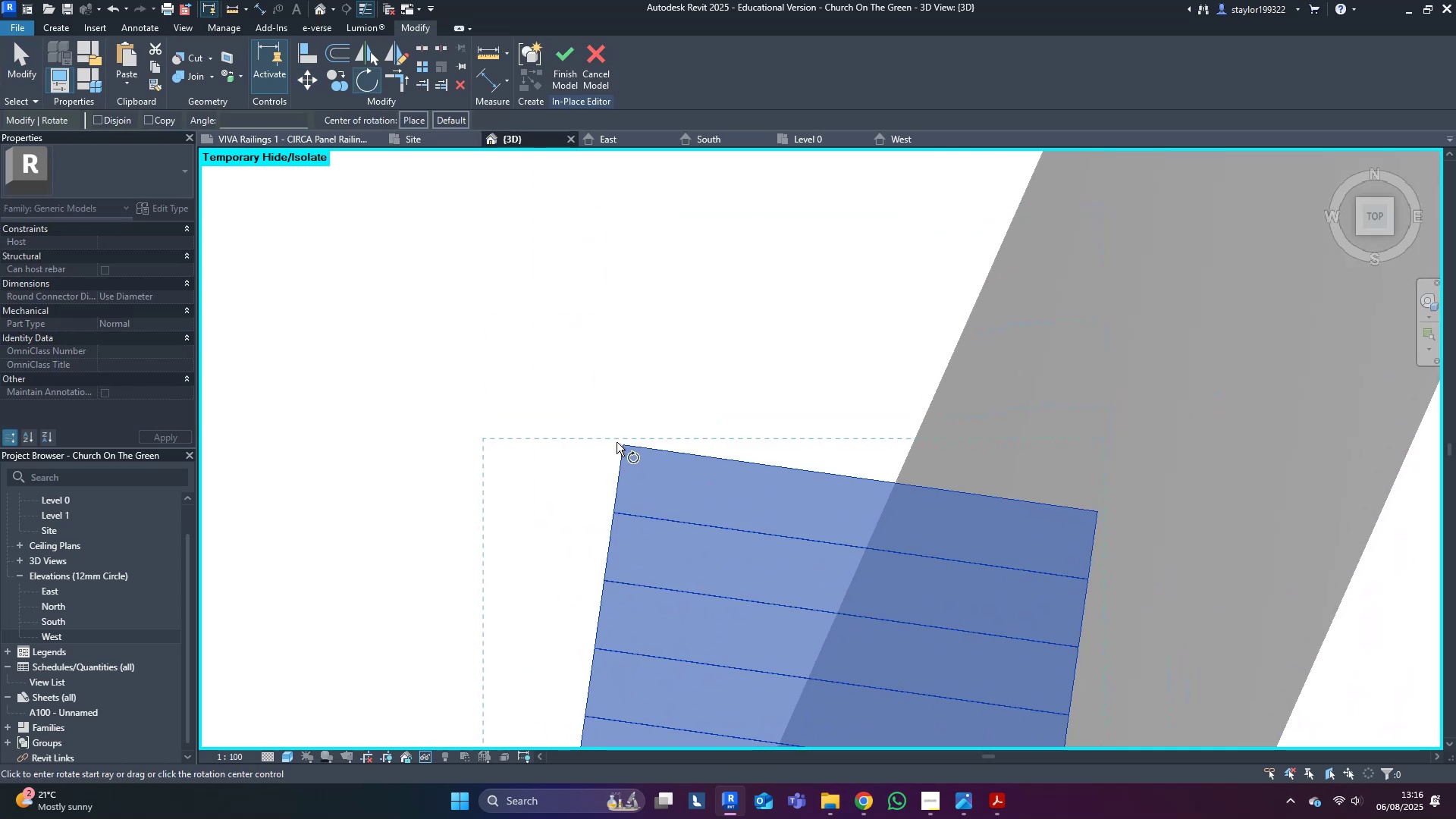 
left_click([621, 445])
 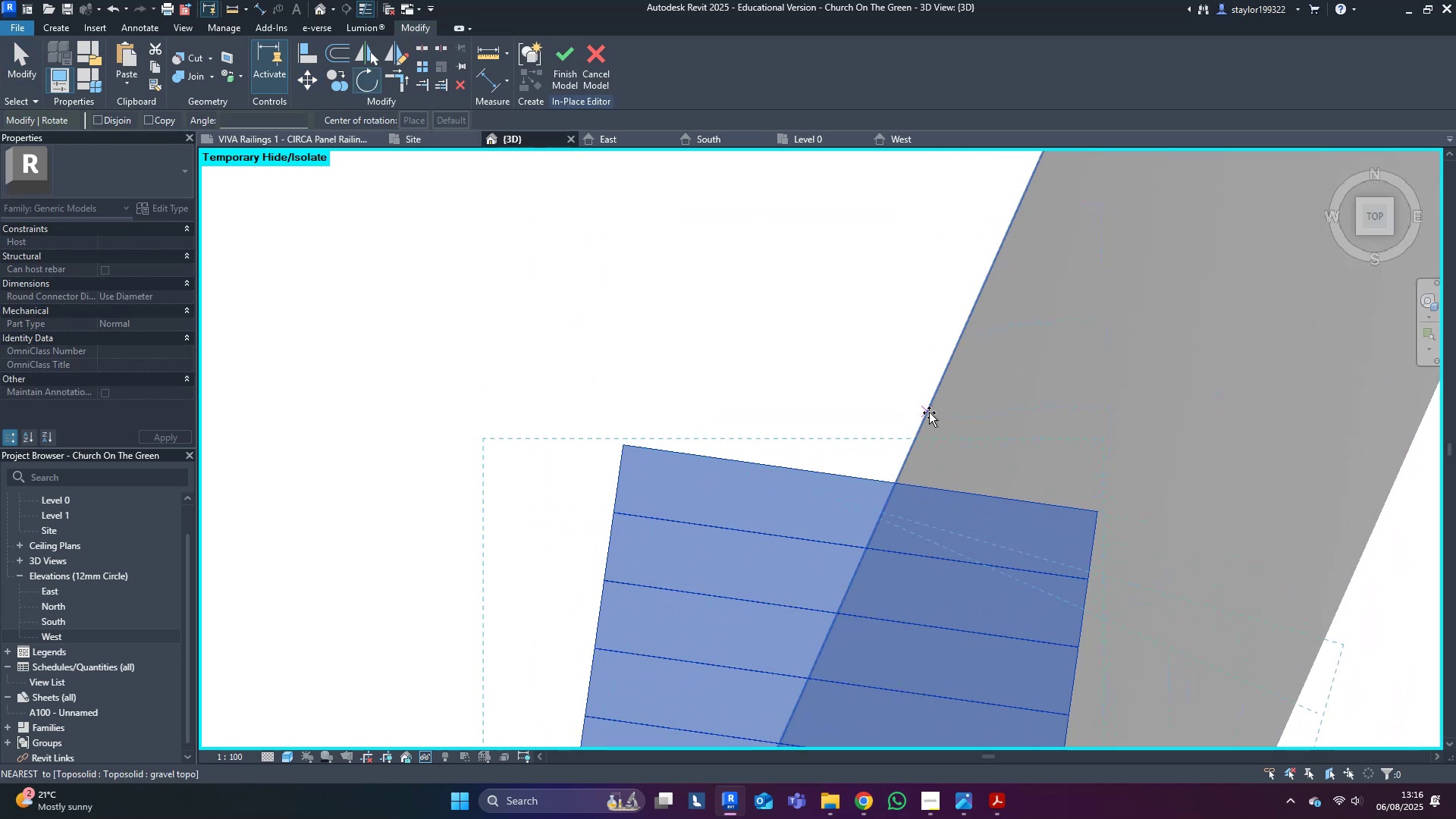 
left_click([926, 408])
 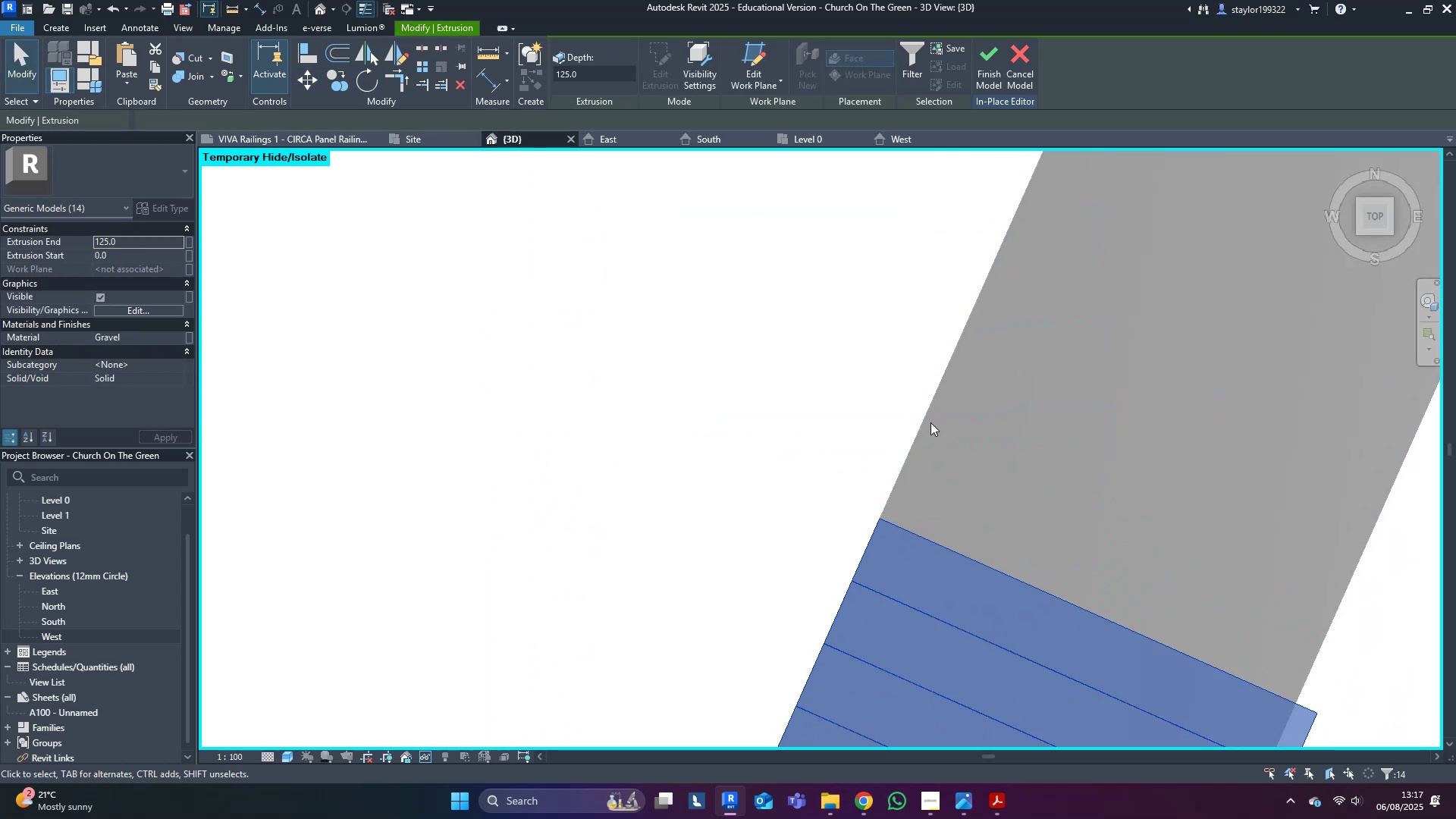 
scroll: coordinate [931, 422], scroll_direction: down, amount: 13.0
 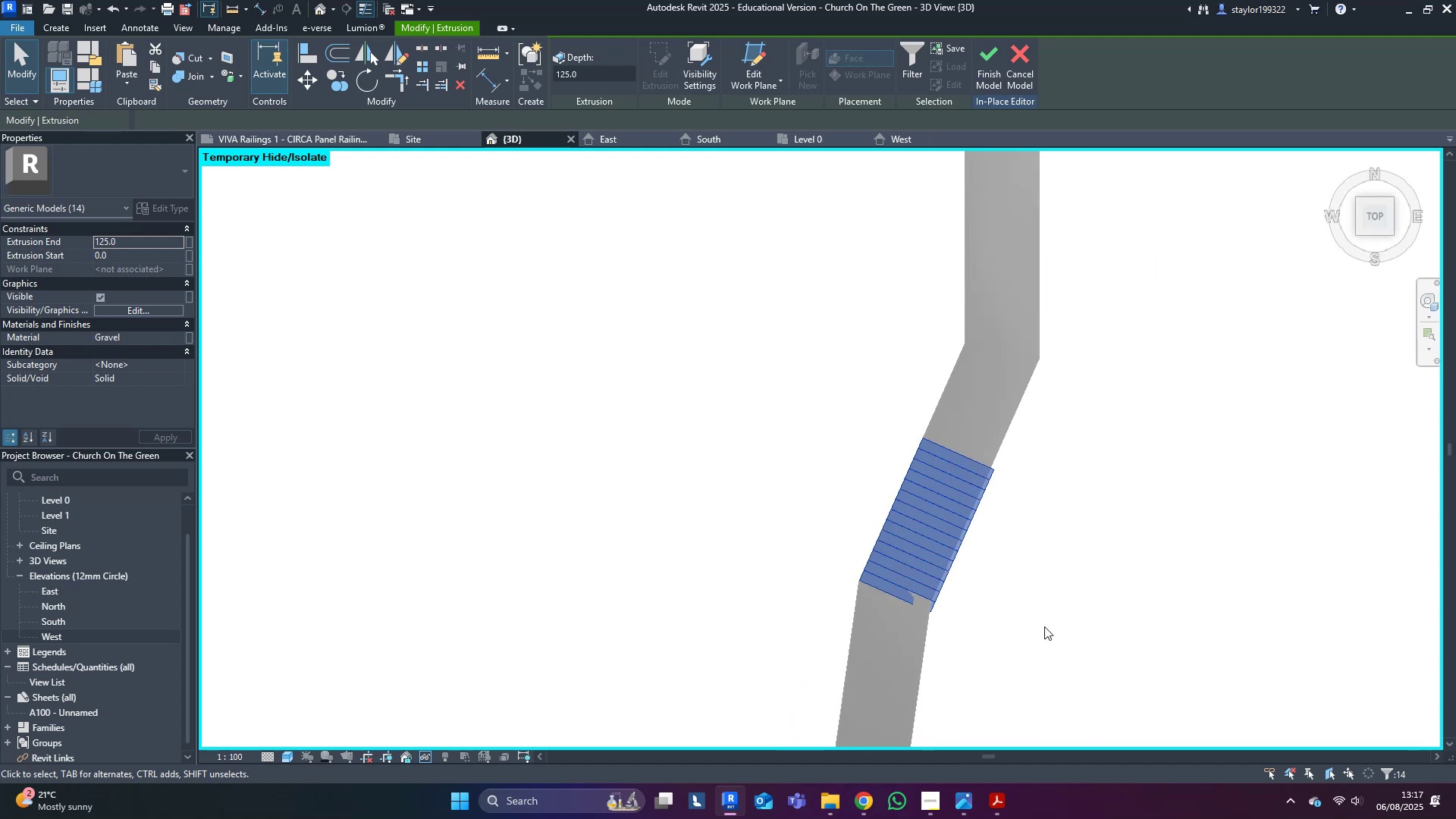 
scroll: coordinate [980, 547], scroll_direction: up, amount: 9.0
 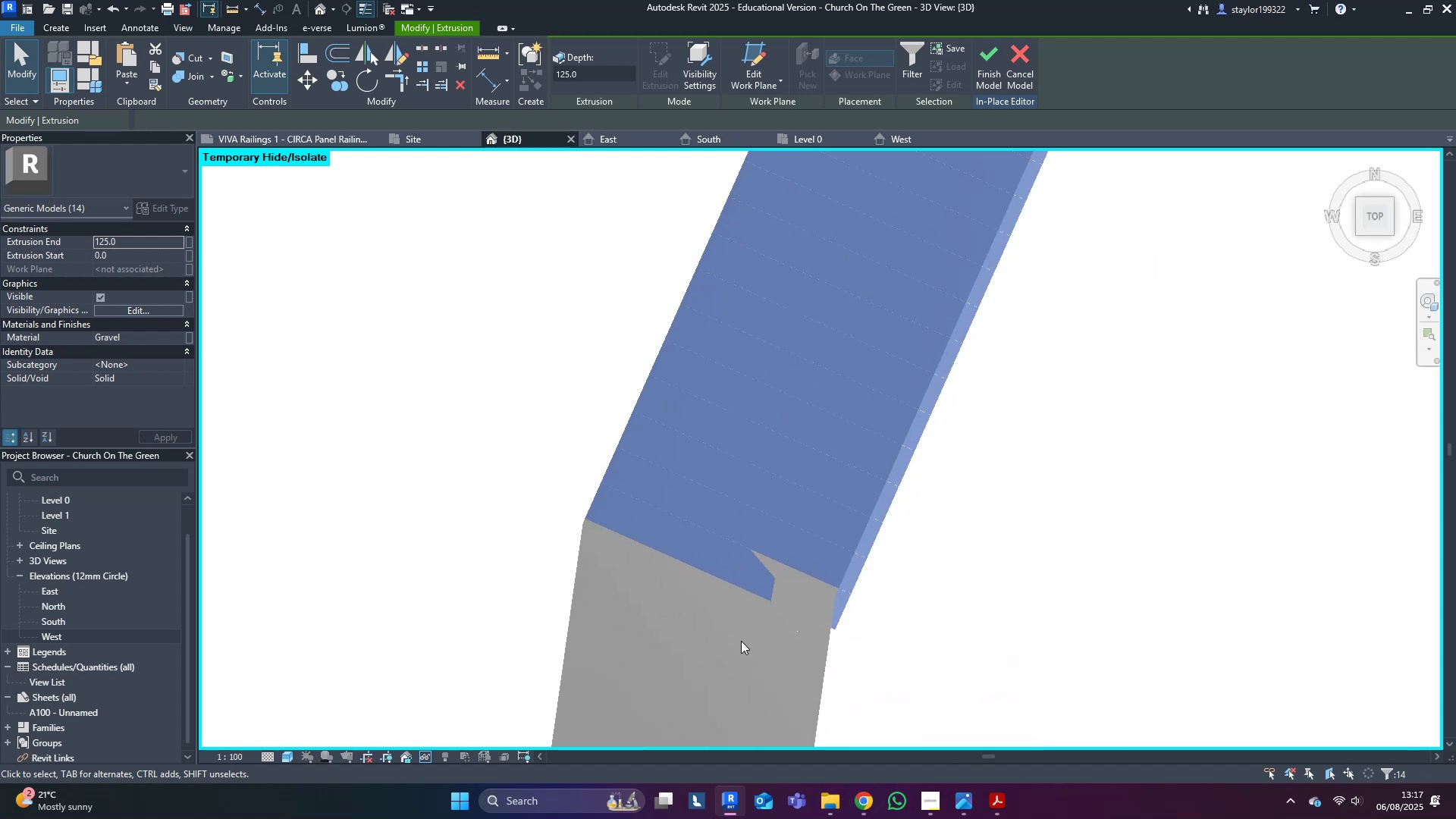 
hold_key(key=ShiftLeft, duration=0.55)
 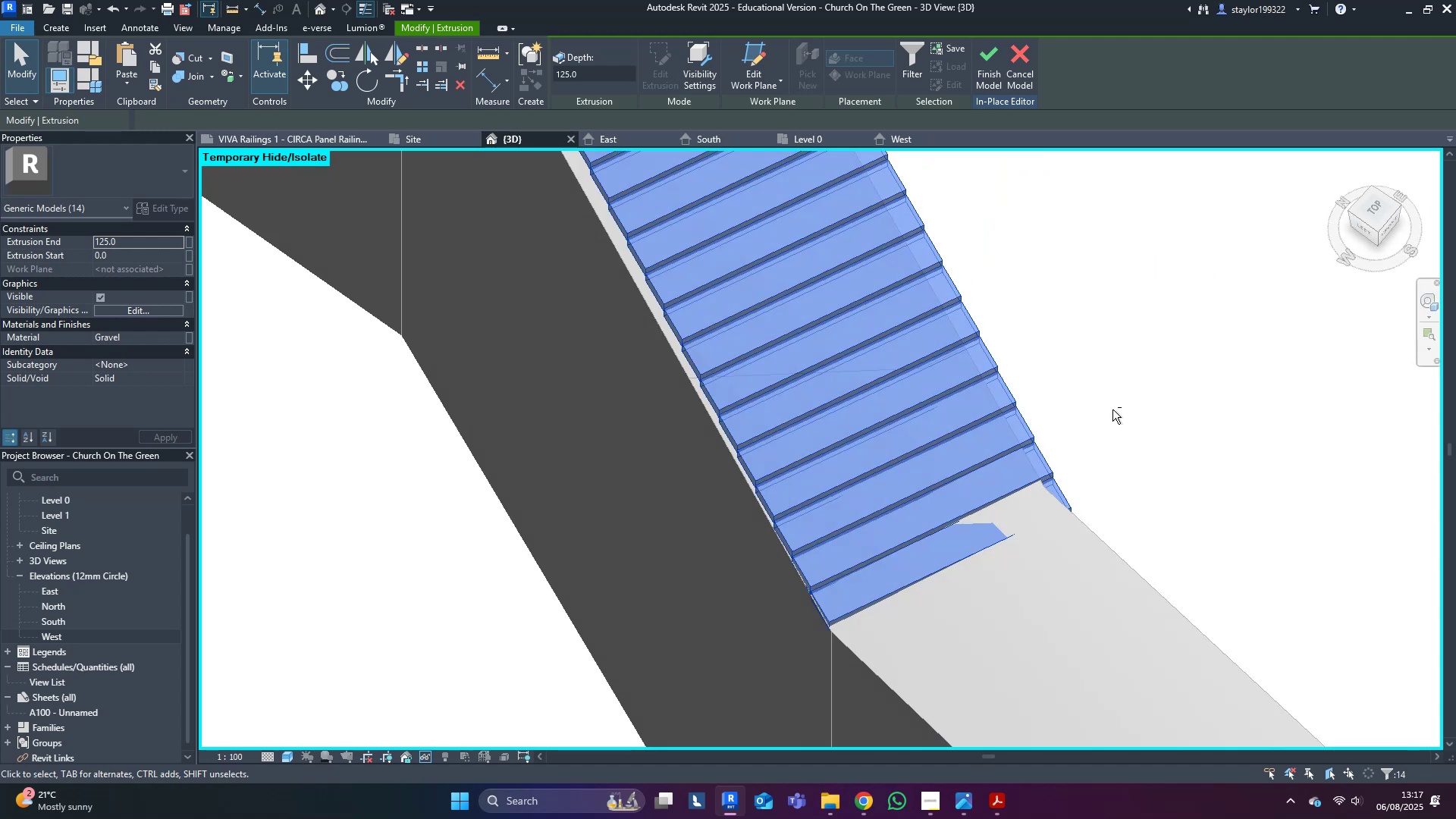 
hold_key(key=ShiftLeft, duration=1.53)
 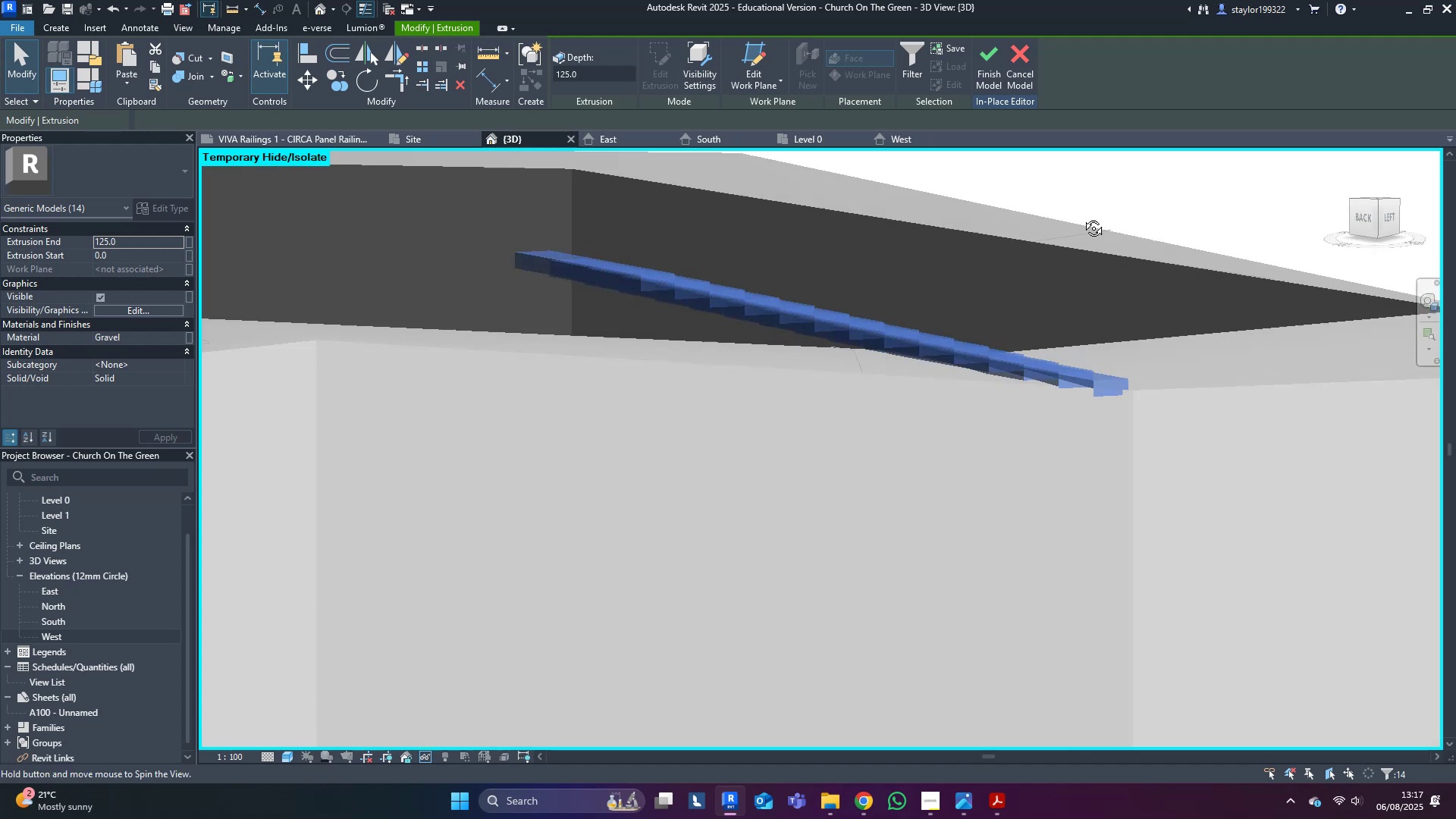 
hold_key(key=ShiftLeft, duration=1.52)
 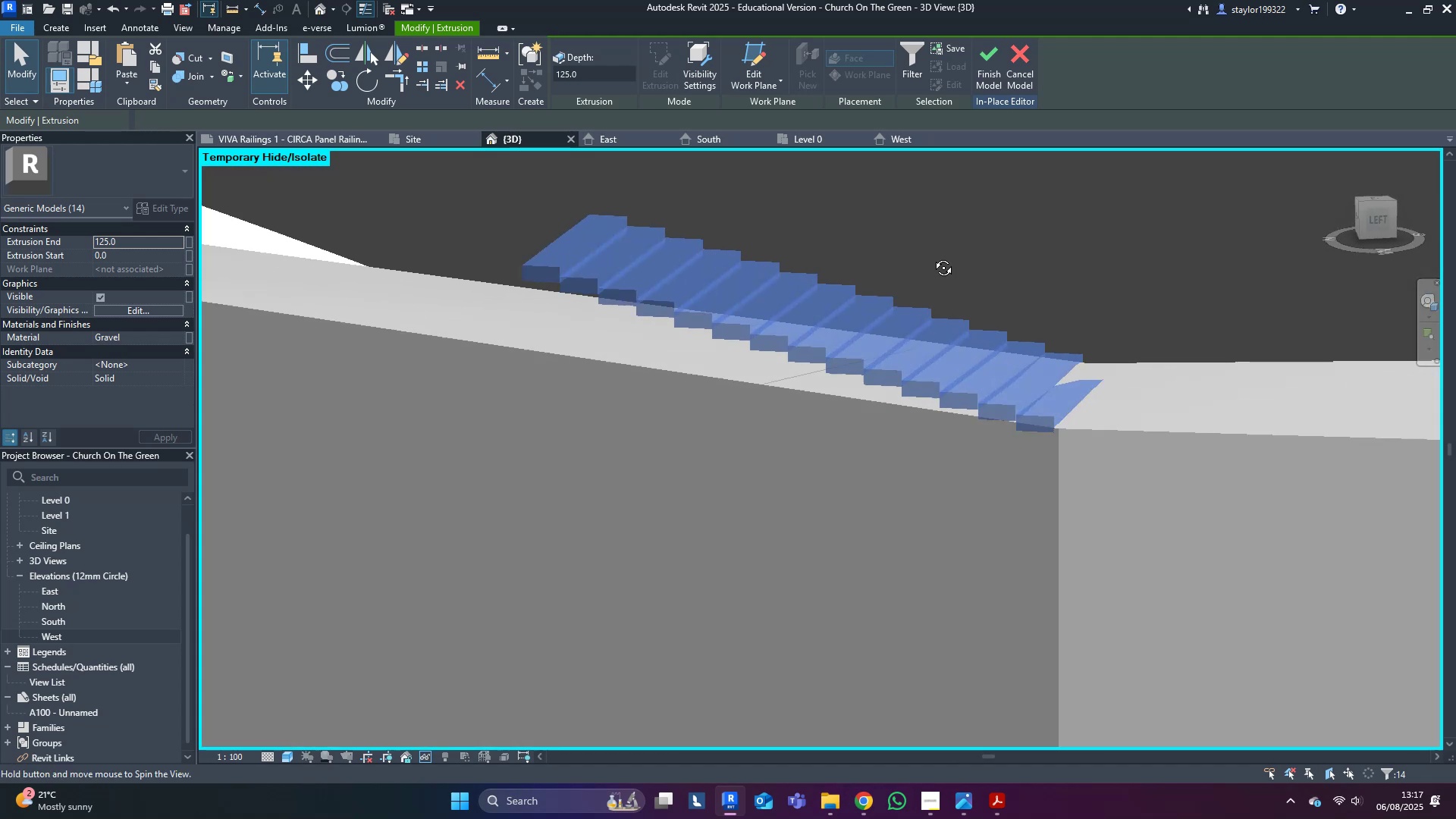 
key(Shift+ShiftLeft)
 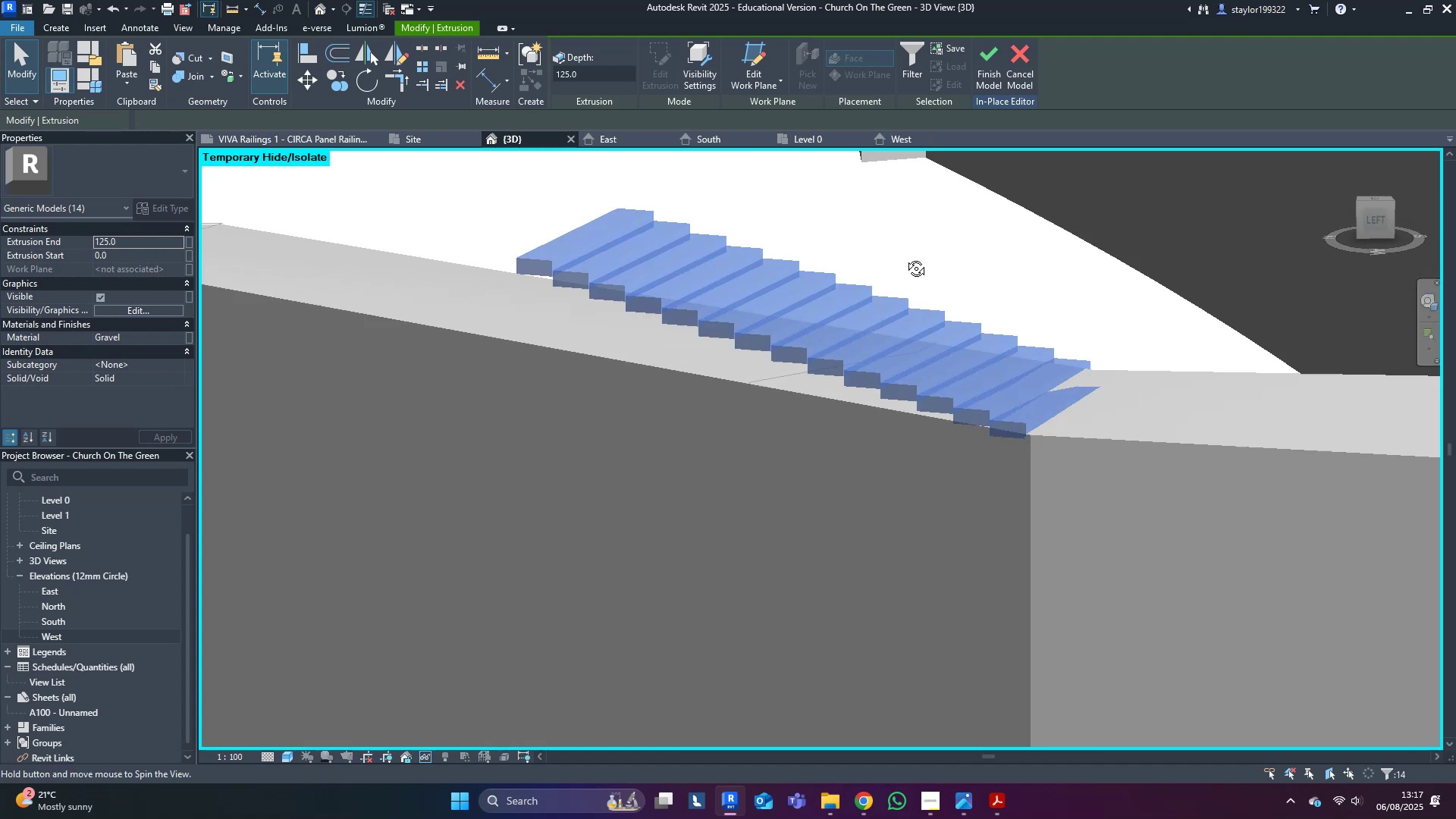 
key(Shift+ShiftLeft)
 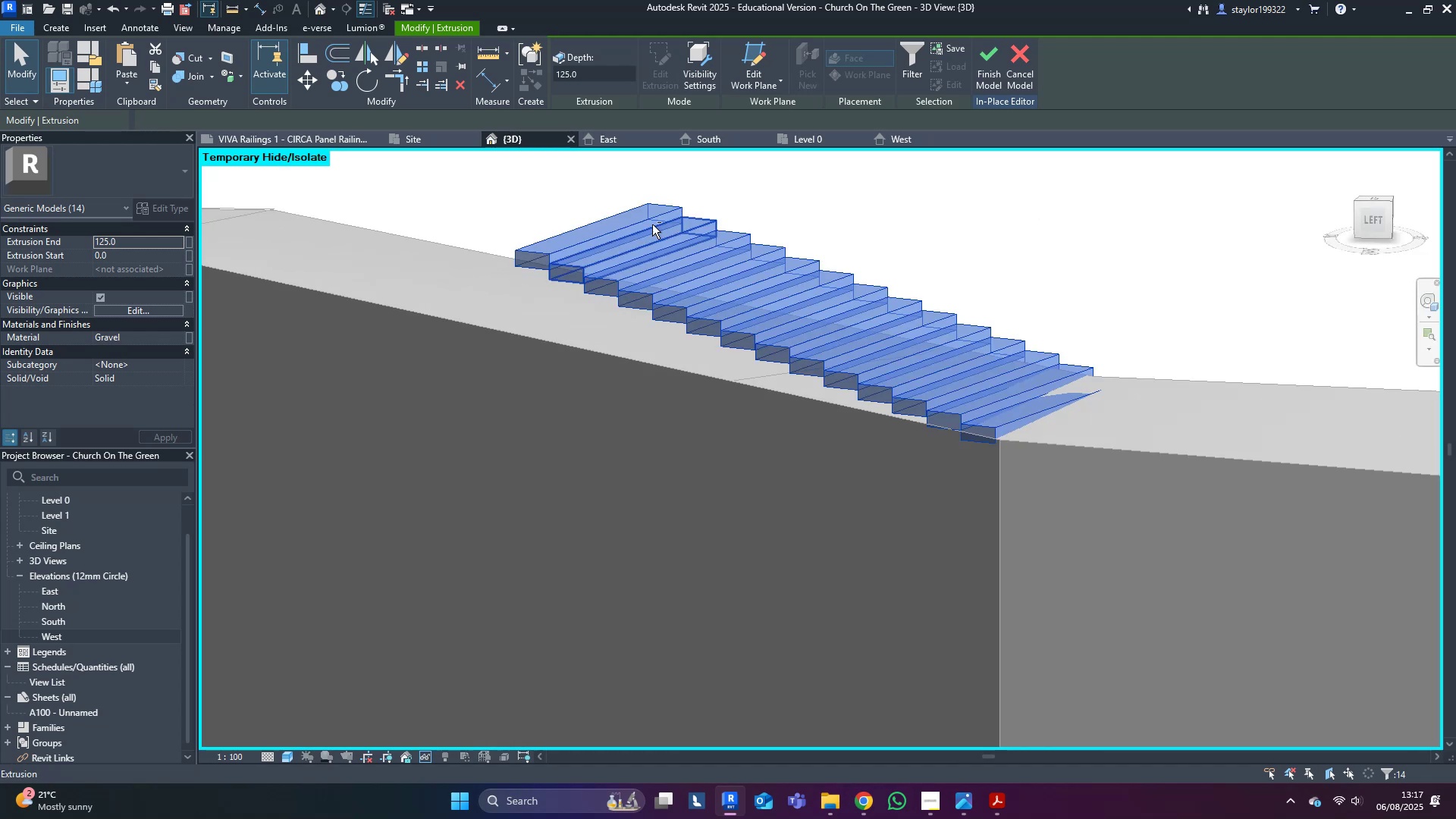 
key(Shift+ShiftLeft)
 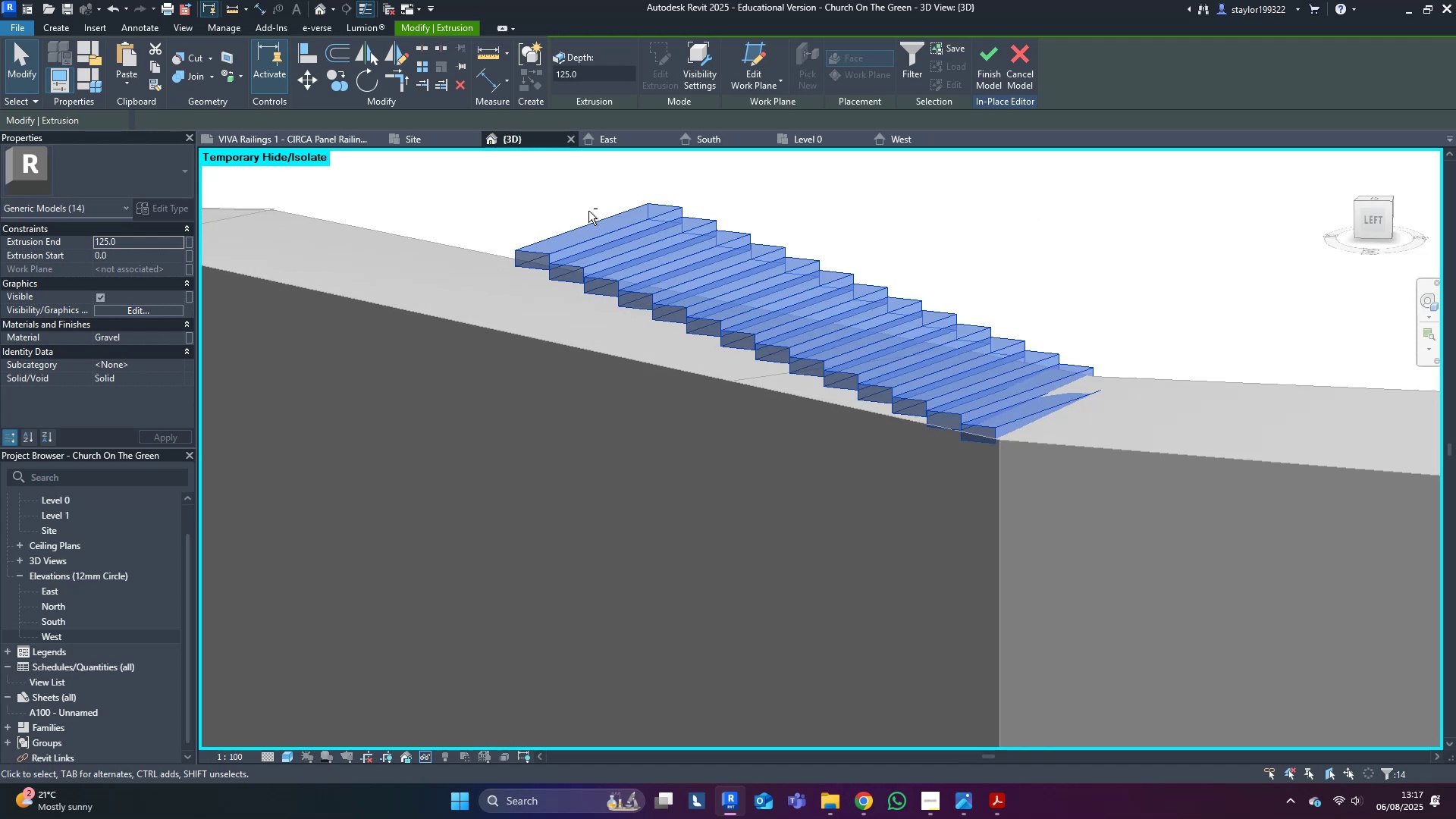 
key(Shift+ShiftLeft)
 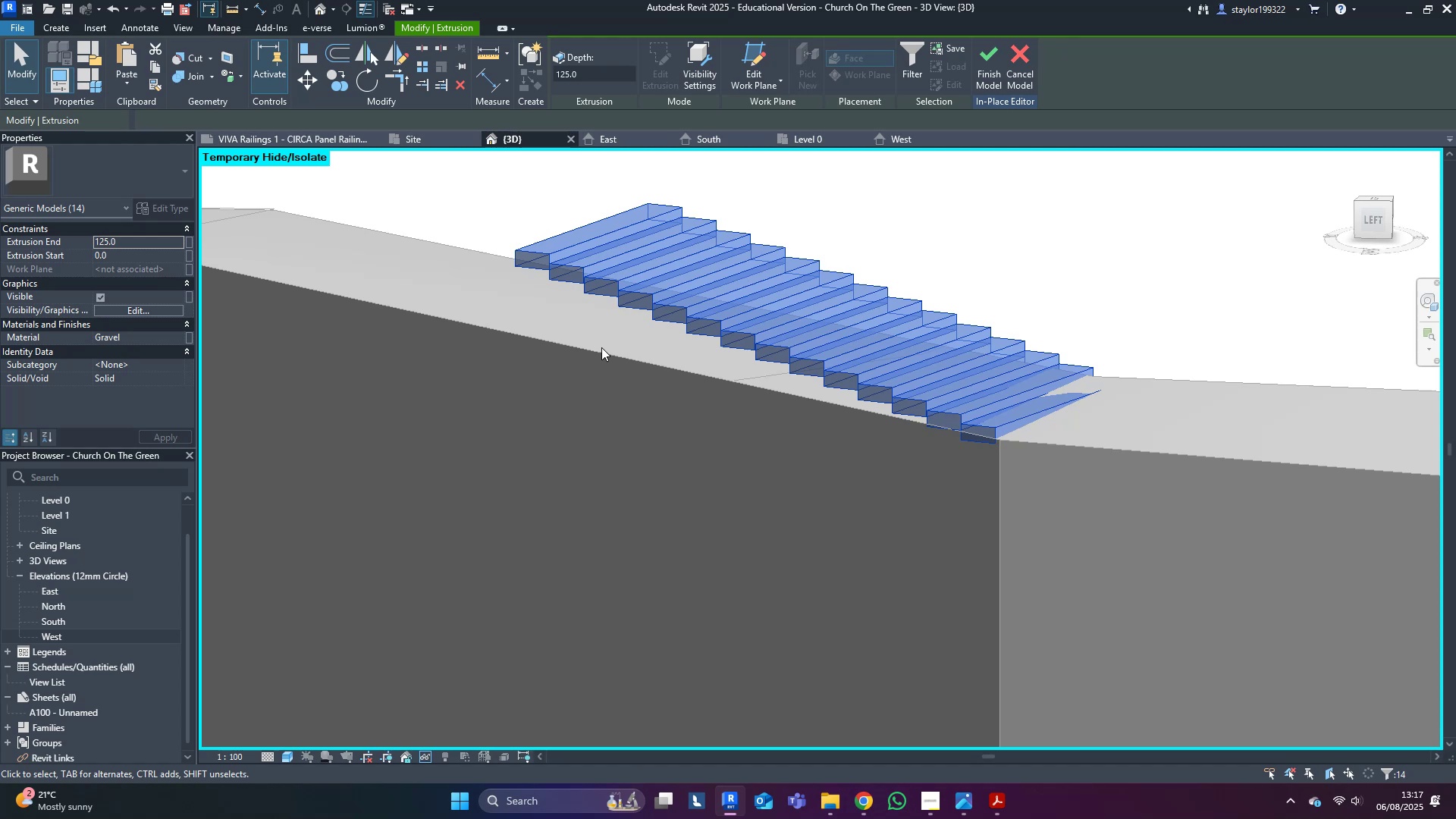 
wait(6.08)
 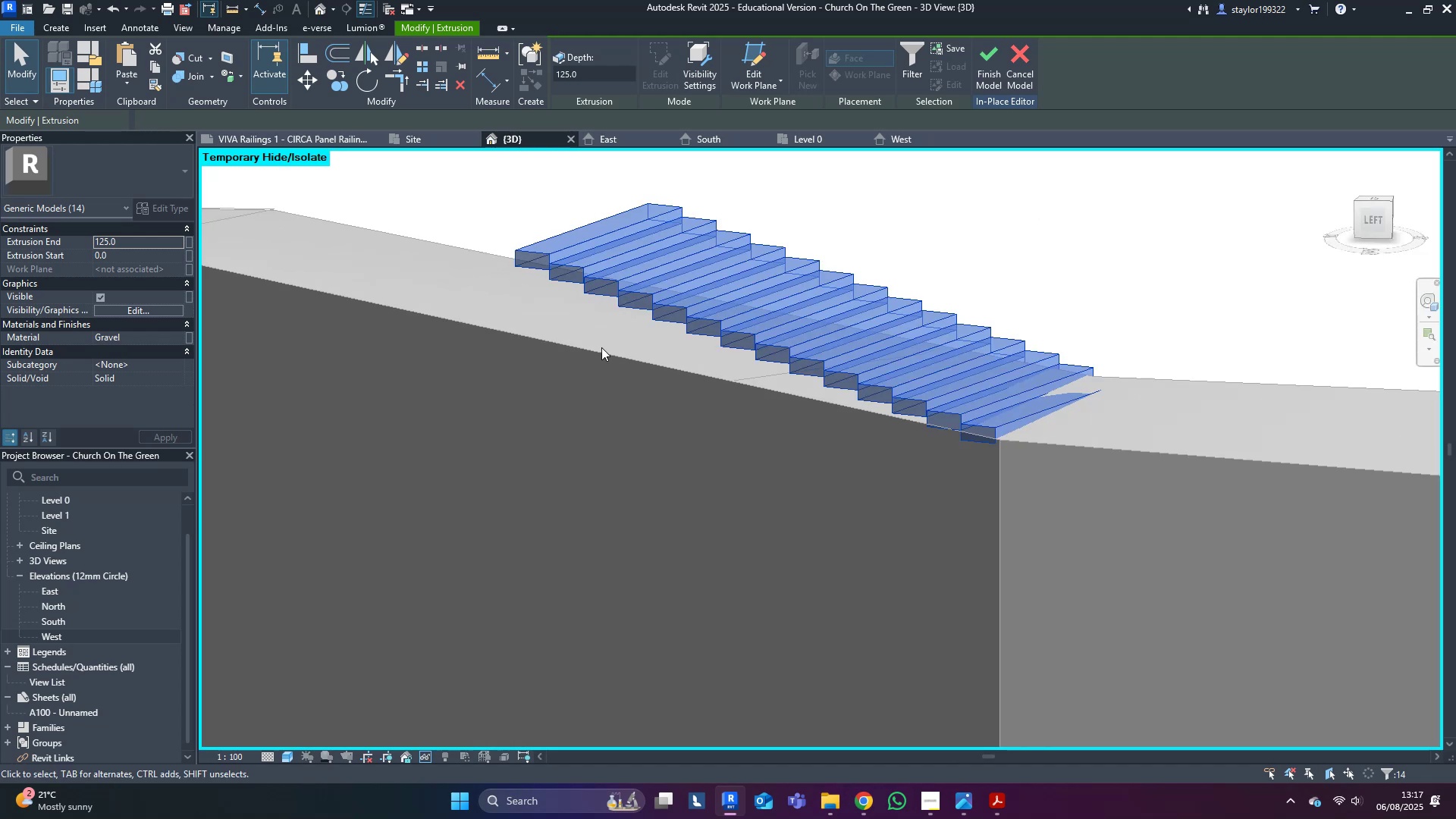 
left_click([870, 805])
 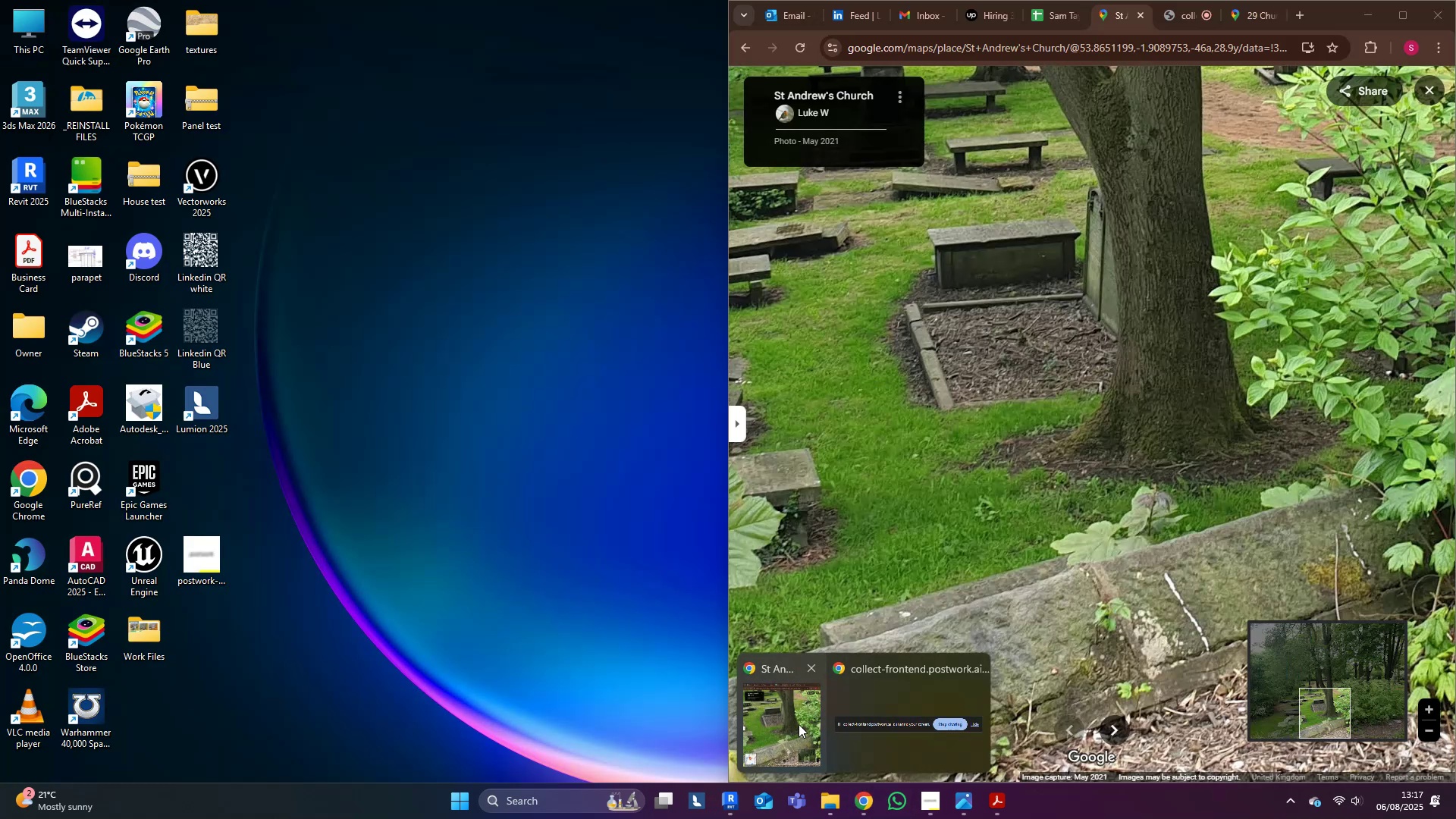 
left_click([799, 724])
 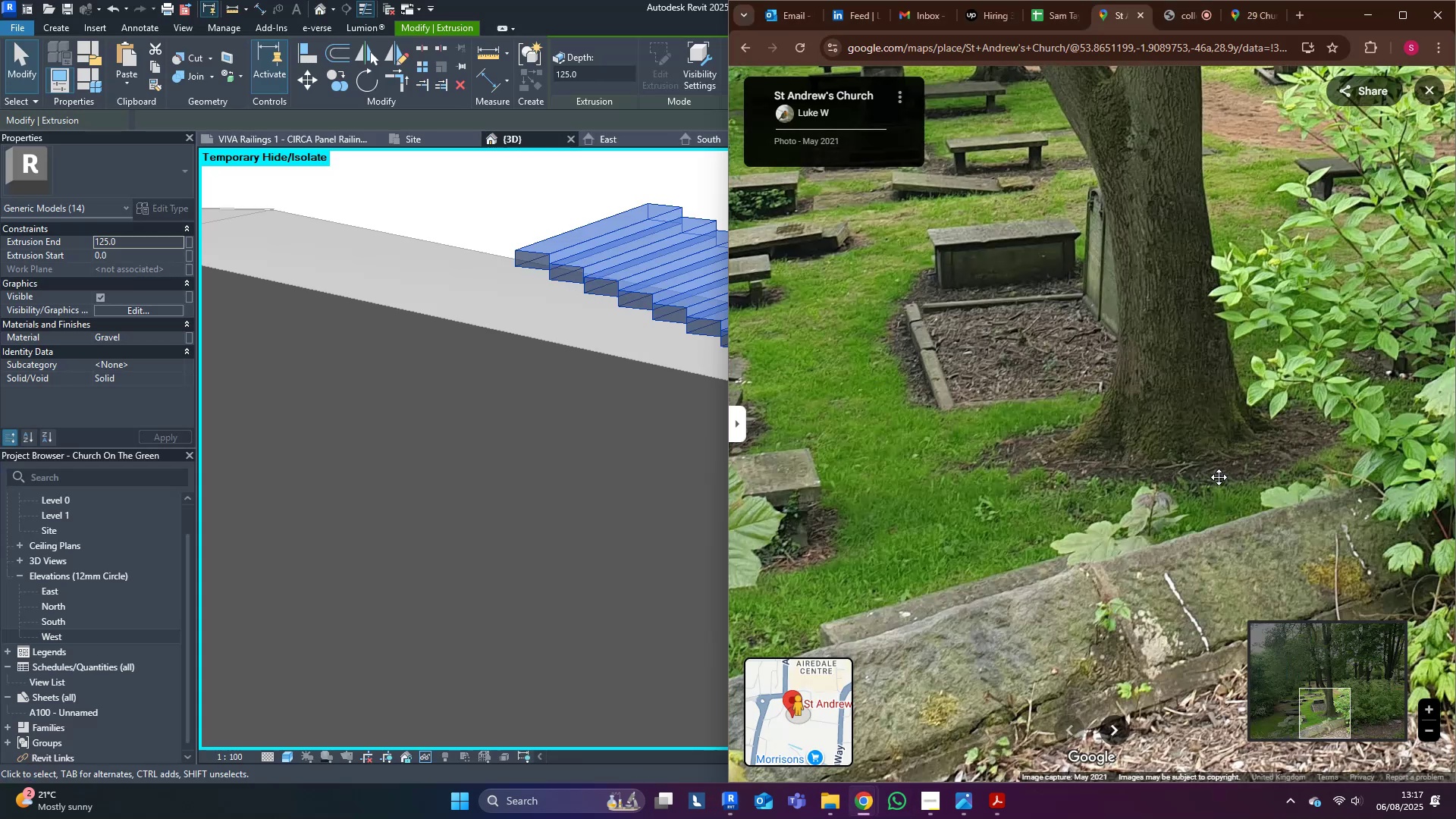 
left_click_drag(start_coordinate=[1196, 464], to_coordinate=[924, 522])
 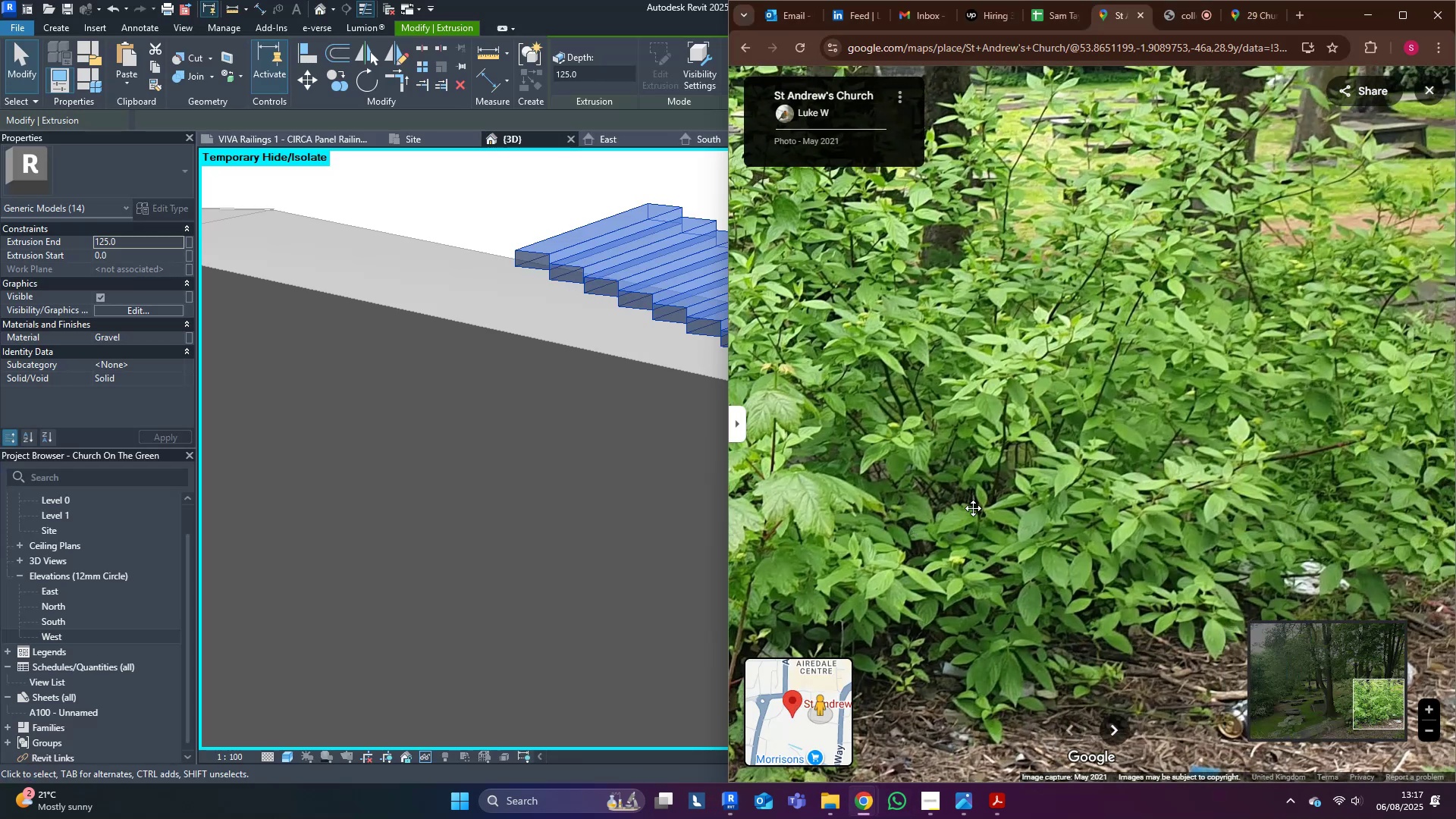 
left_click_drag(start_coordinate=[1326, 431], to_coordinate=[1033, 463])
 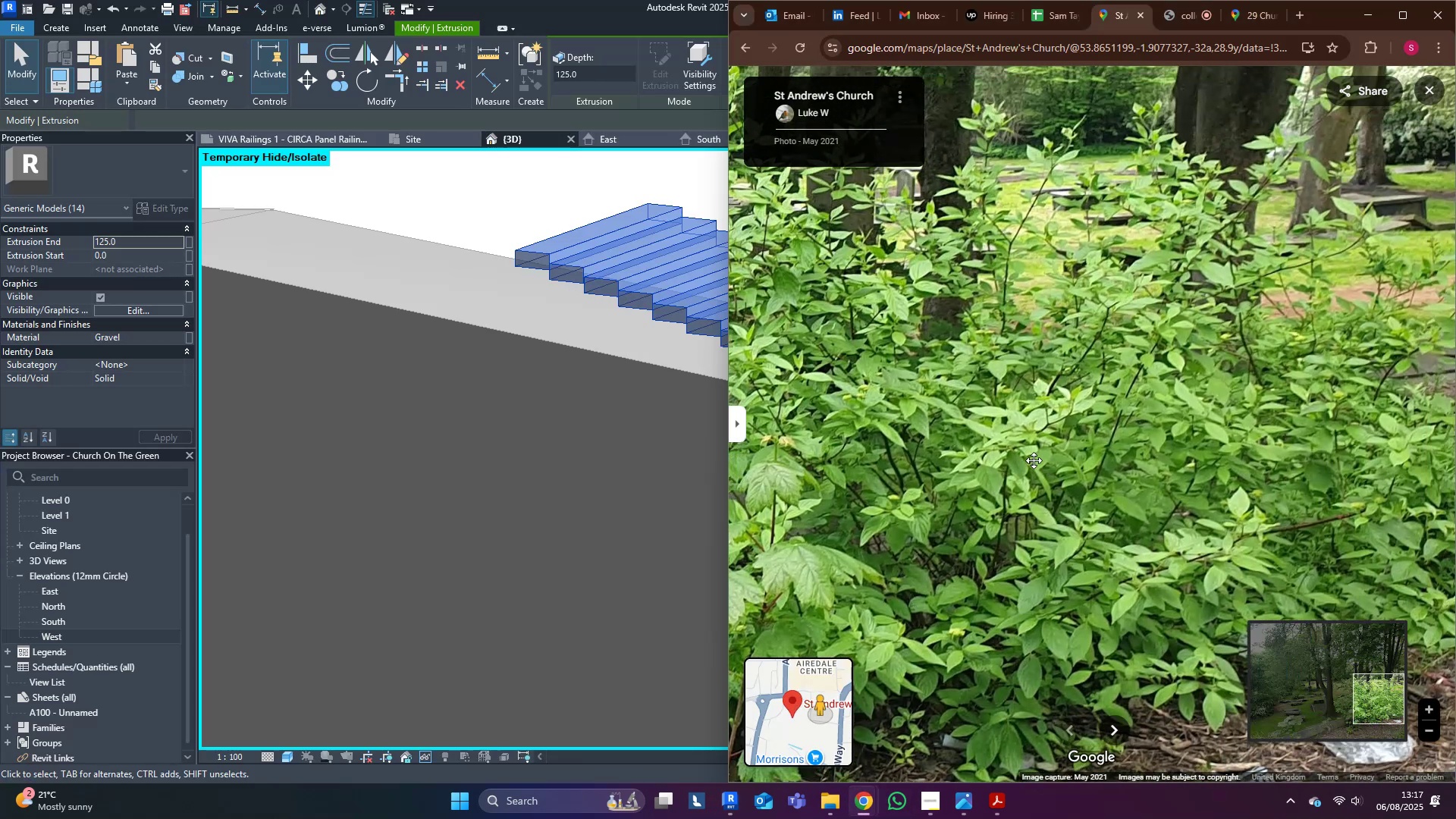 
scroll: coordinate [984, 514], scroll_direction: down, amount: 31.0
 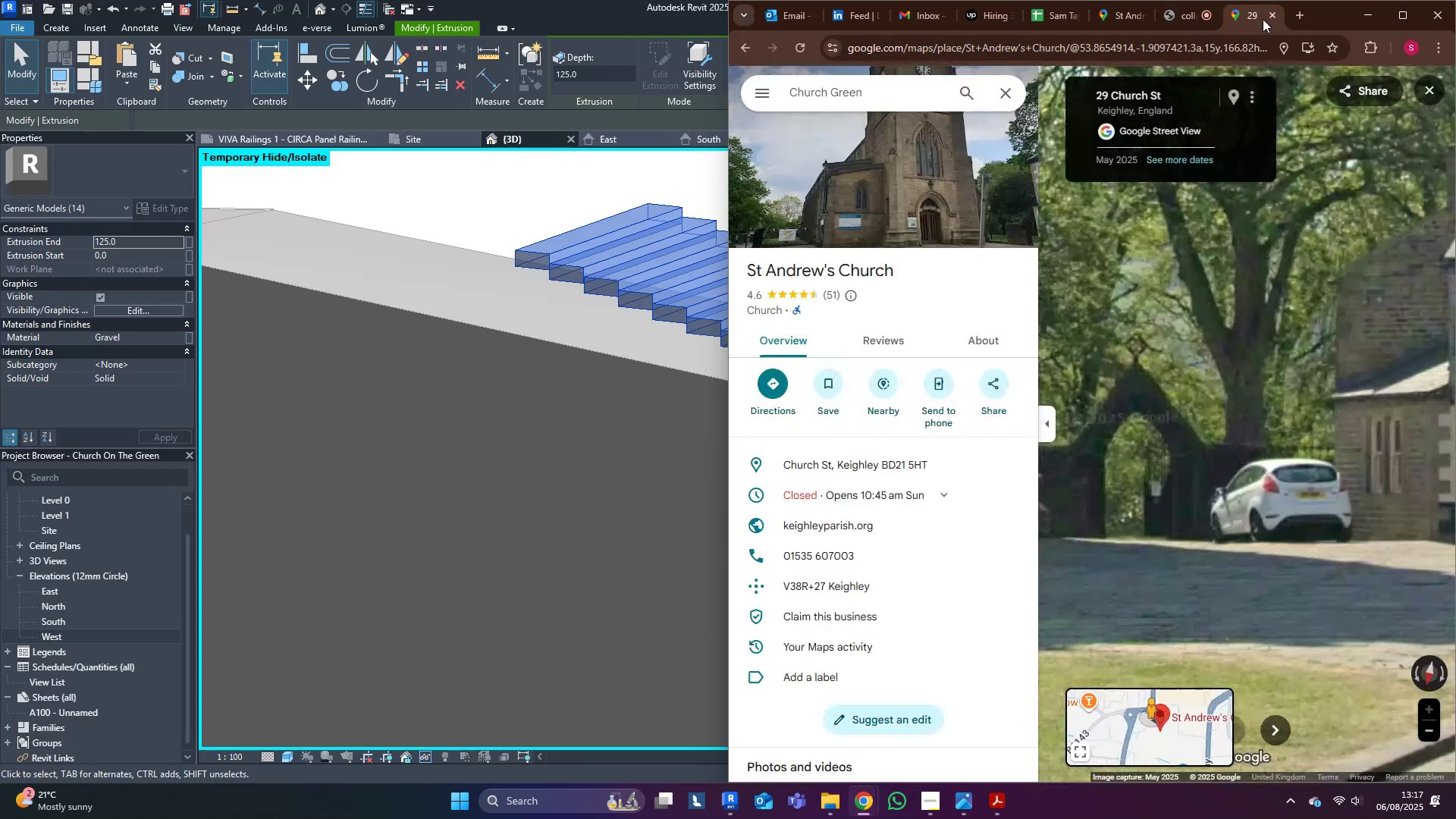 
left_click_drag(start_coordinate=[1297, 567], to_coordinate=[1097, 475])
 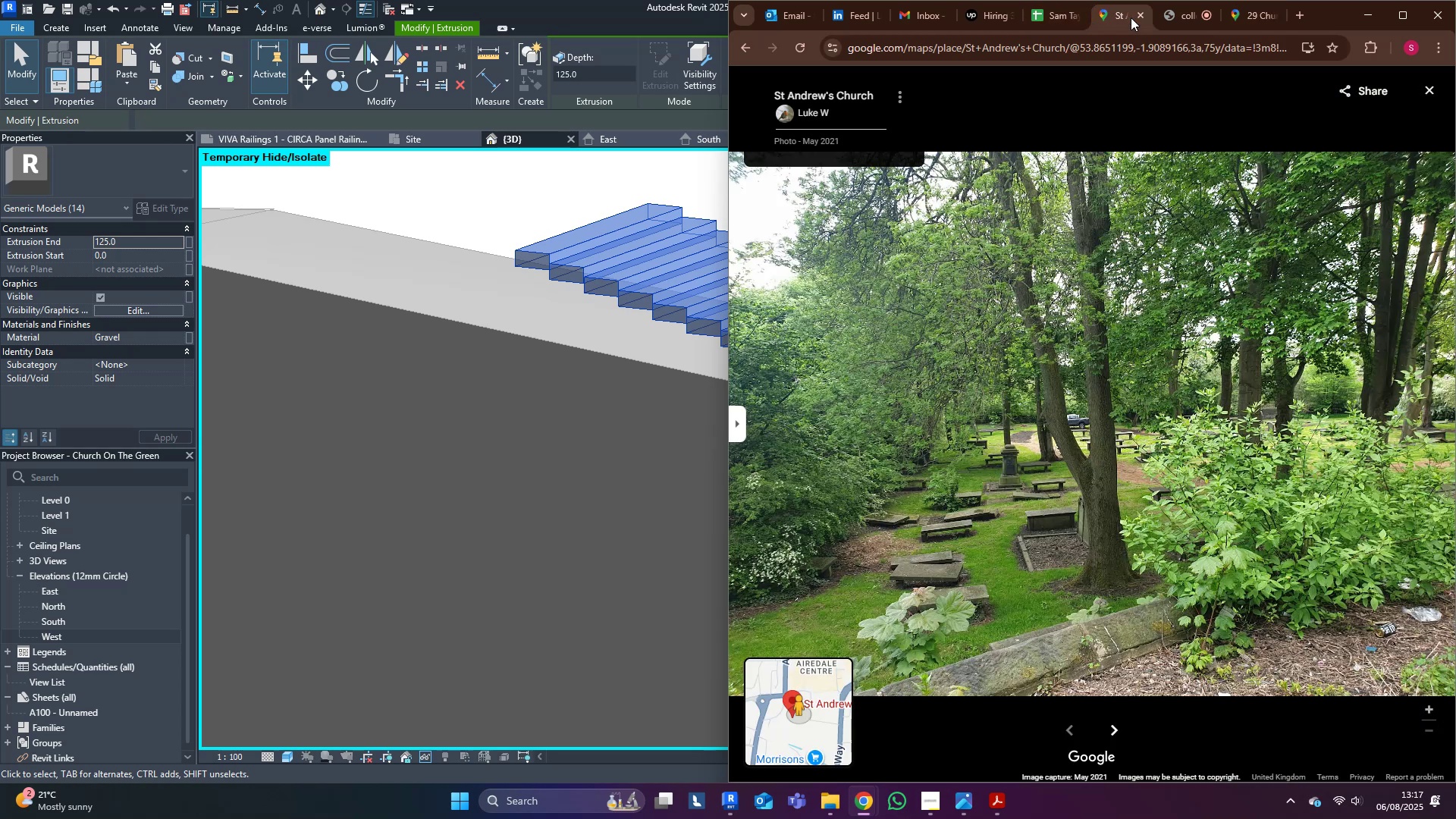 
left_click_drag(start_coordinate=[1300, 563], to_coordinate=[1196, 557])
 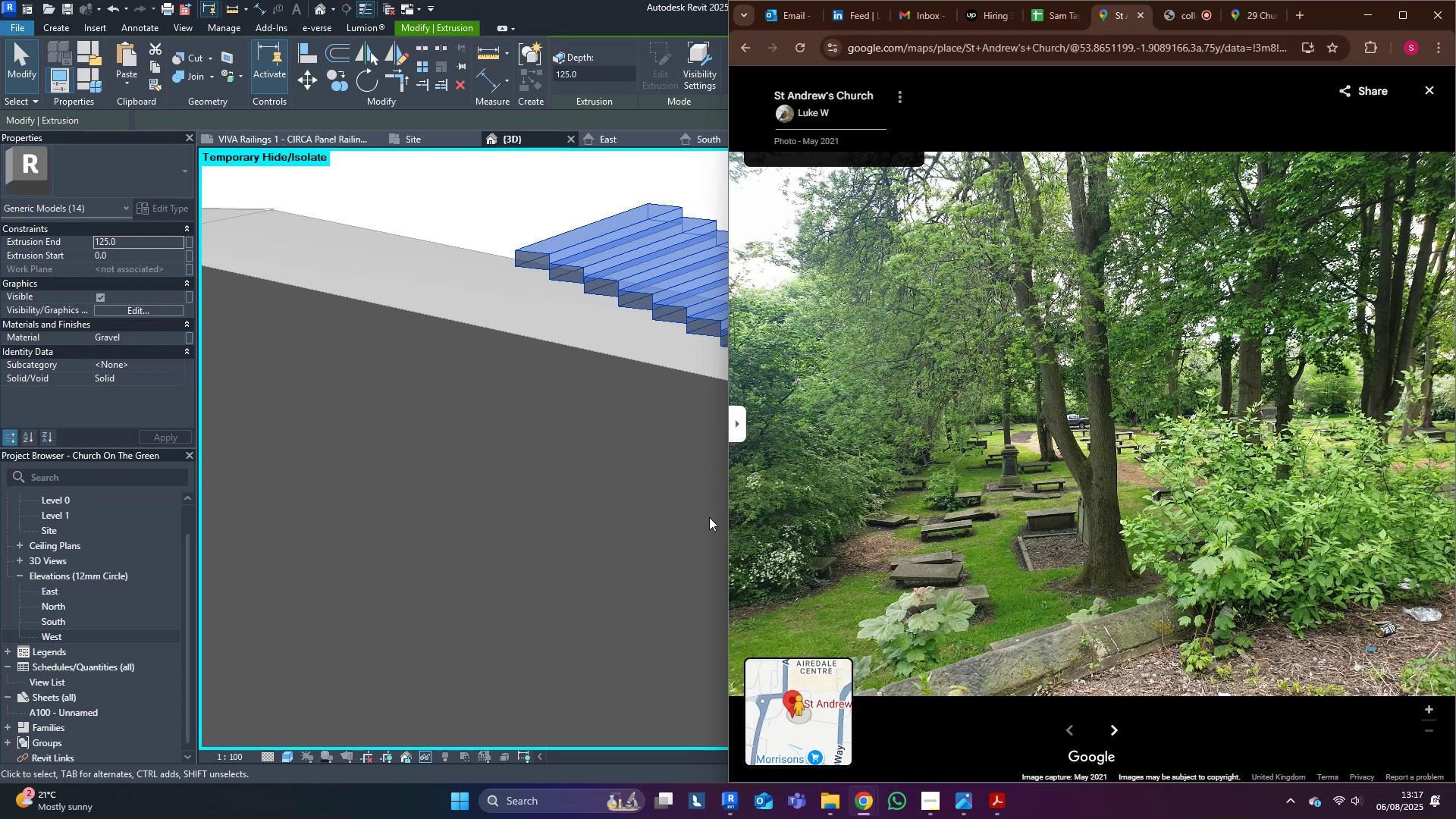 
left_click([733, 424])
 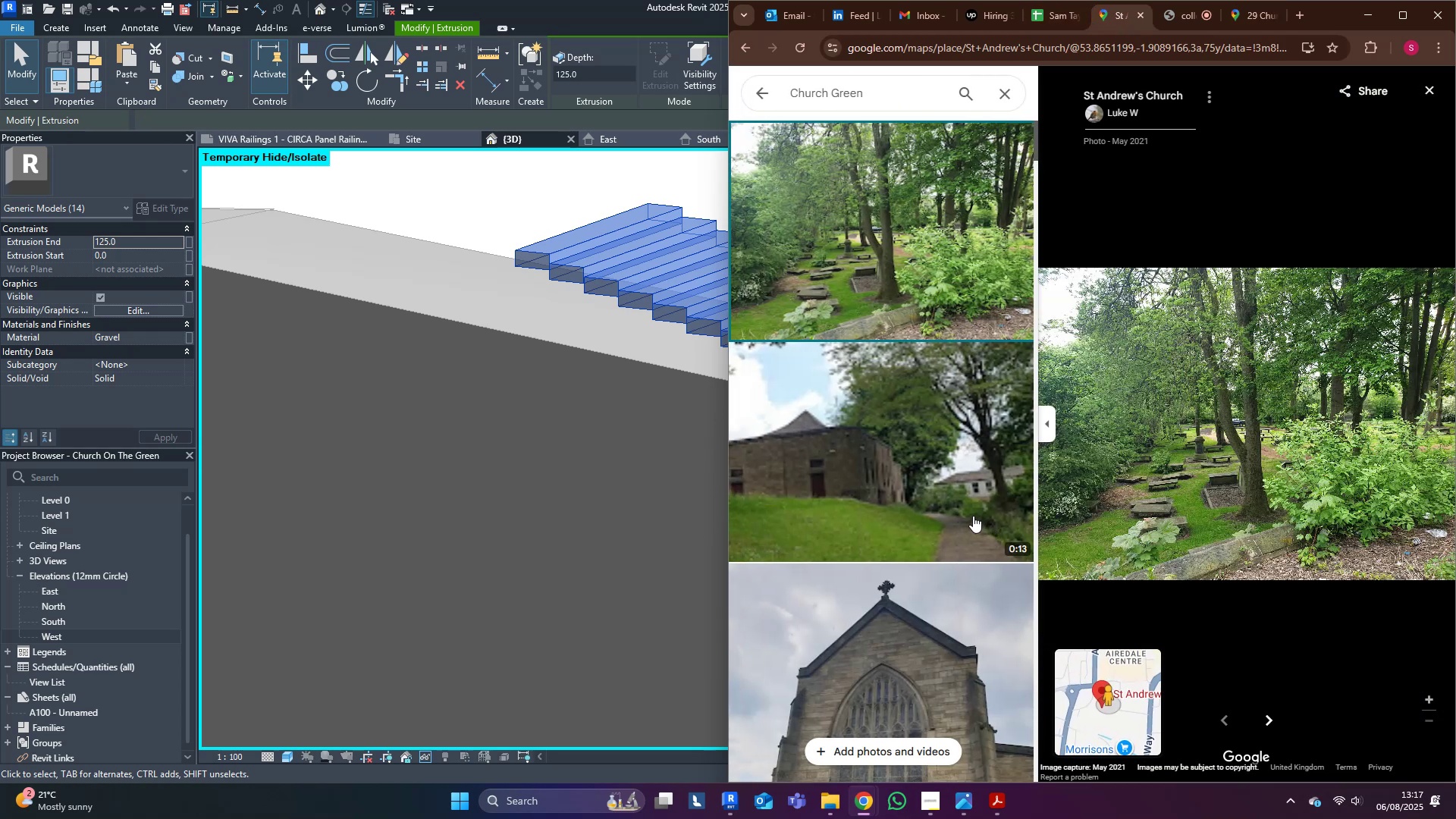 
left_click([977, 507])
 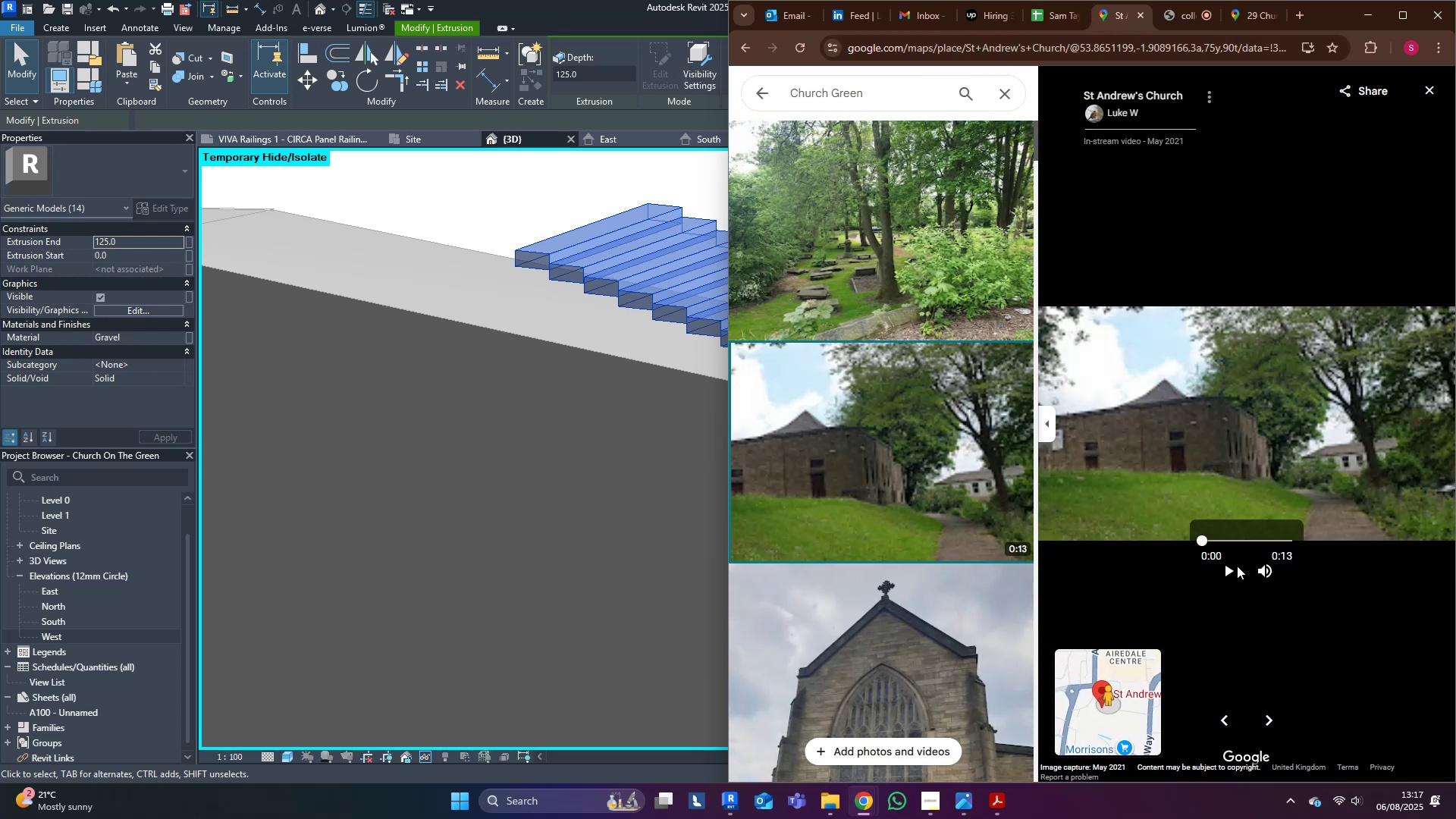 
left_click([1232, 573])
 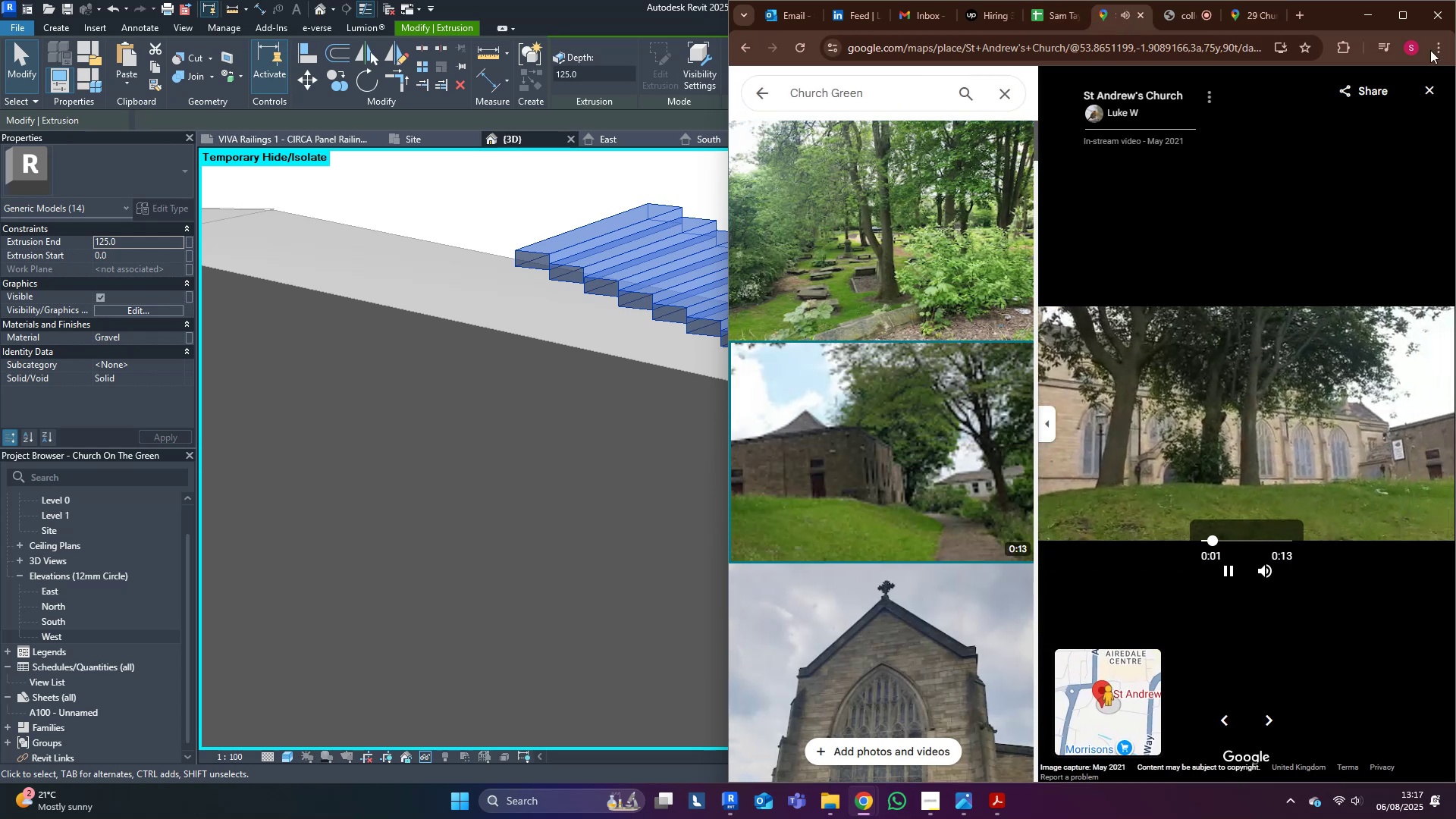 
left_click([1404, 14])
 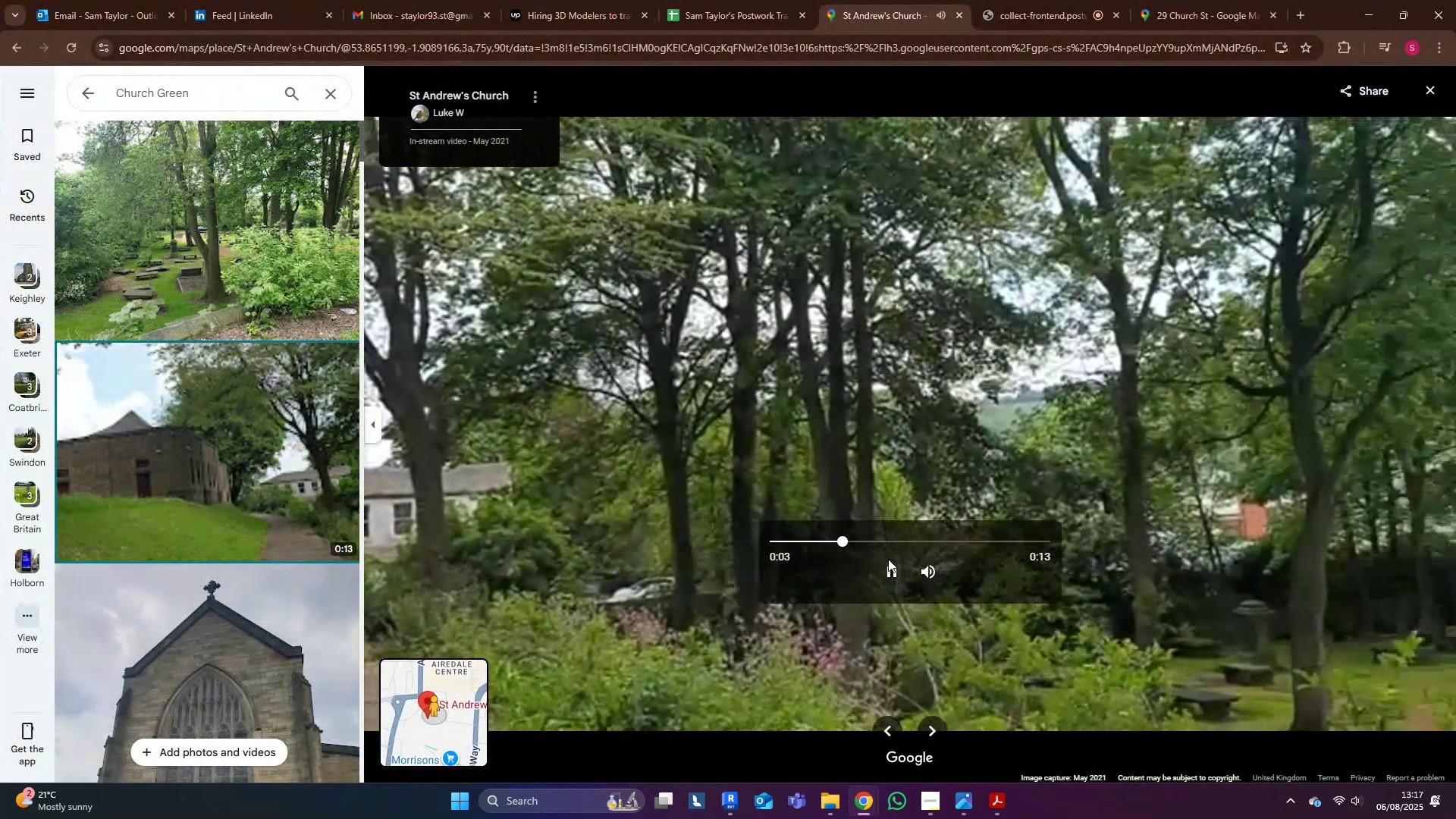 
left_click_drag(start_coordinate=[858, 538], to_coordinate=[782, 535])
 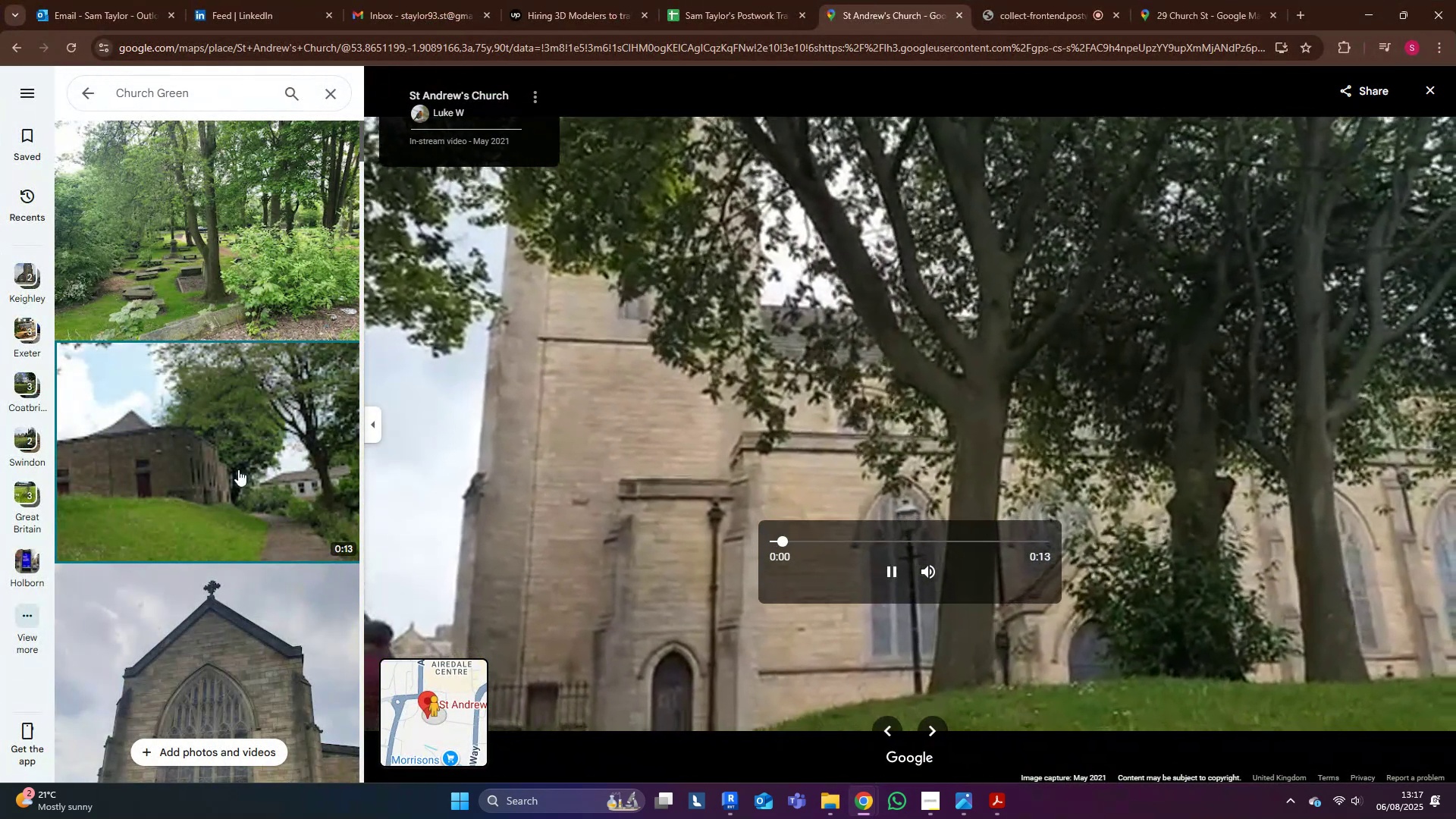 
scroll: coordinate [219, 465], scroll_direction: down, amount: 9.0
 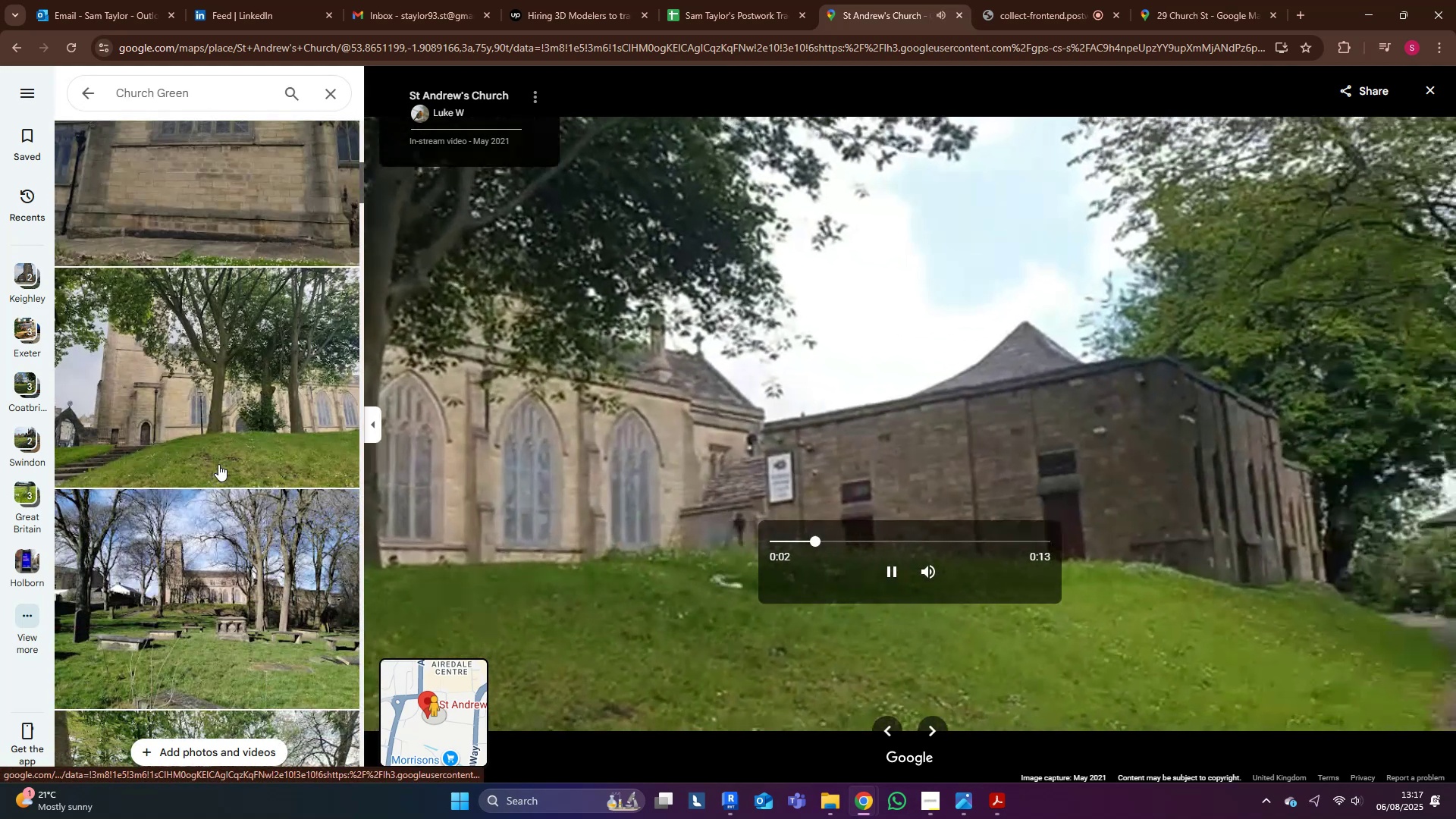 
left_click([218, 457])
 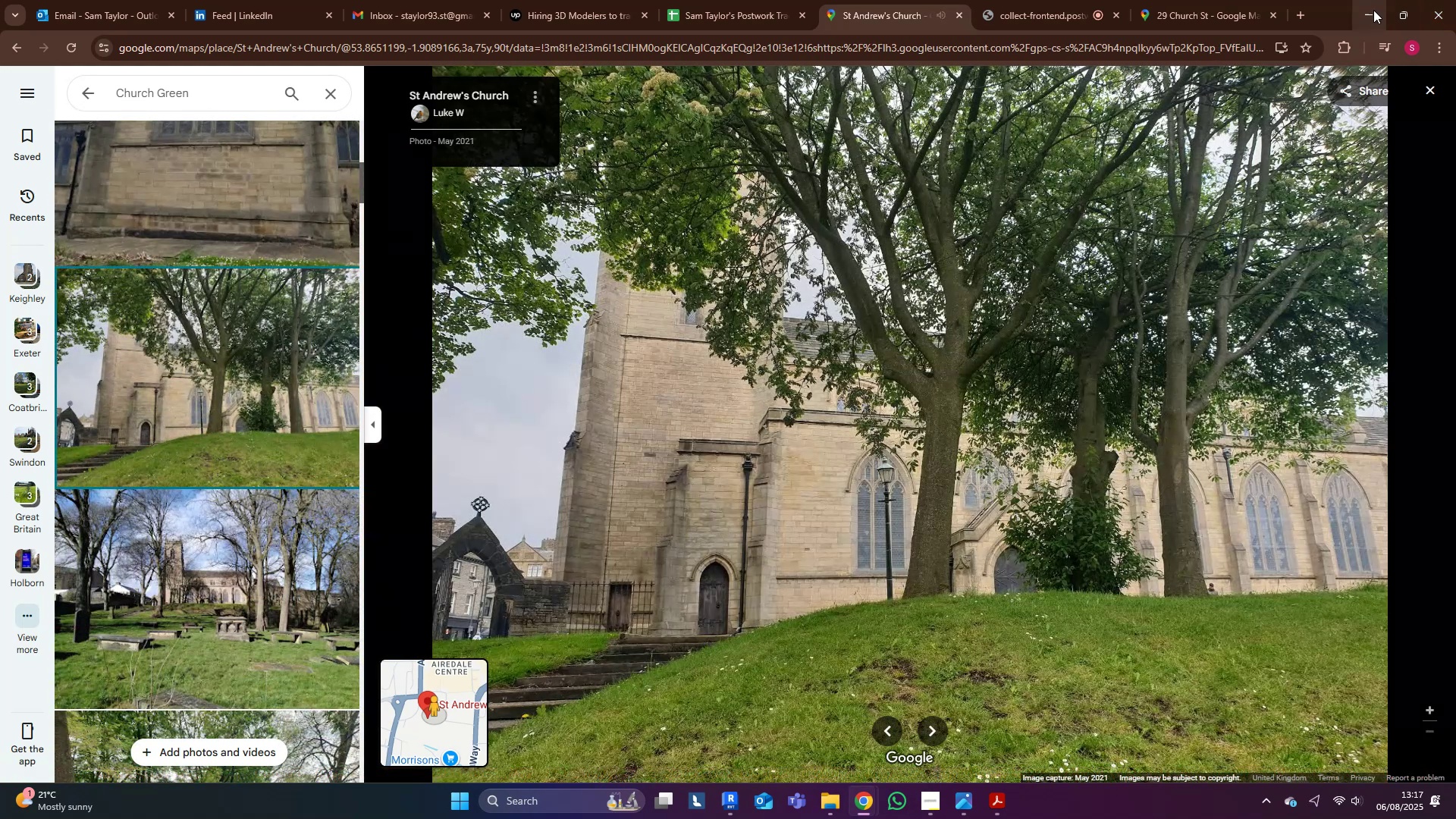 
scroll: coordinate [637, 431], scroll_direction: down, amount: 9.0
 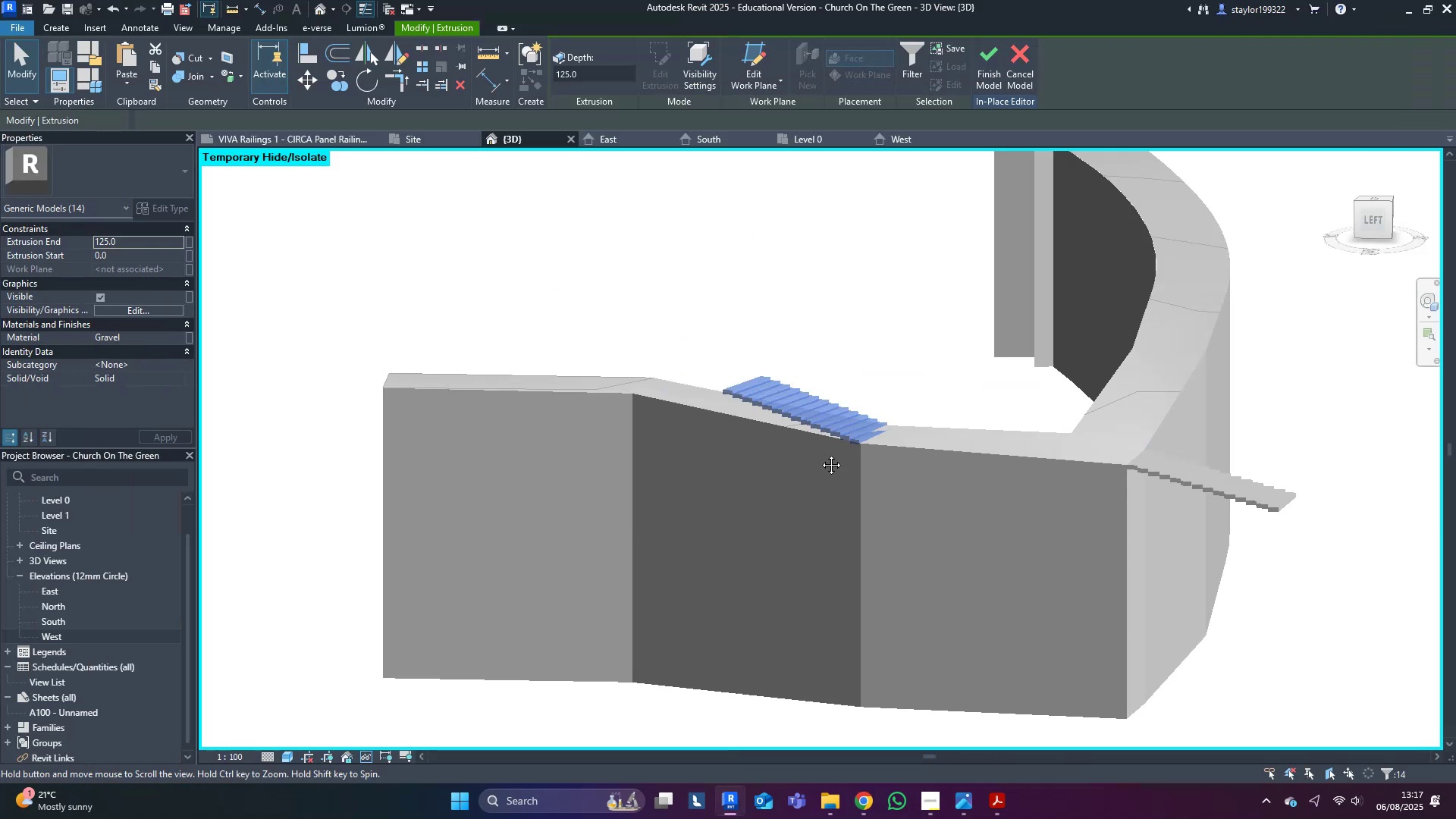 
hold_key(key=ShiftLeft, duration=1.53)
 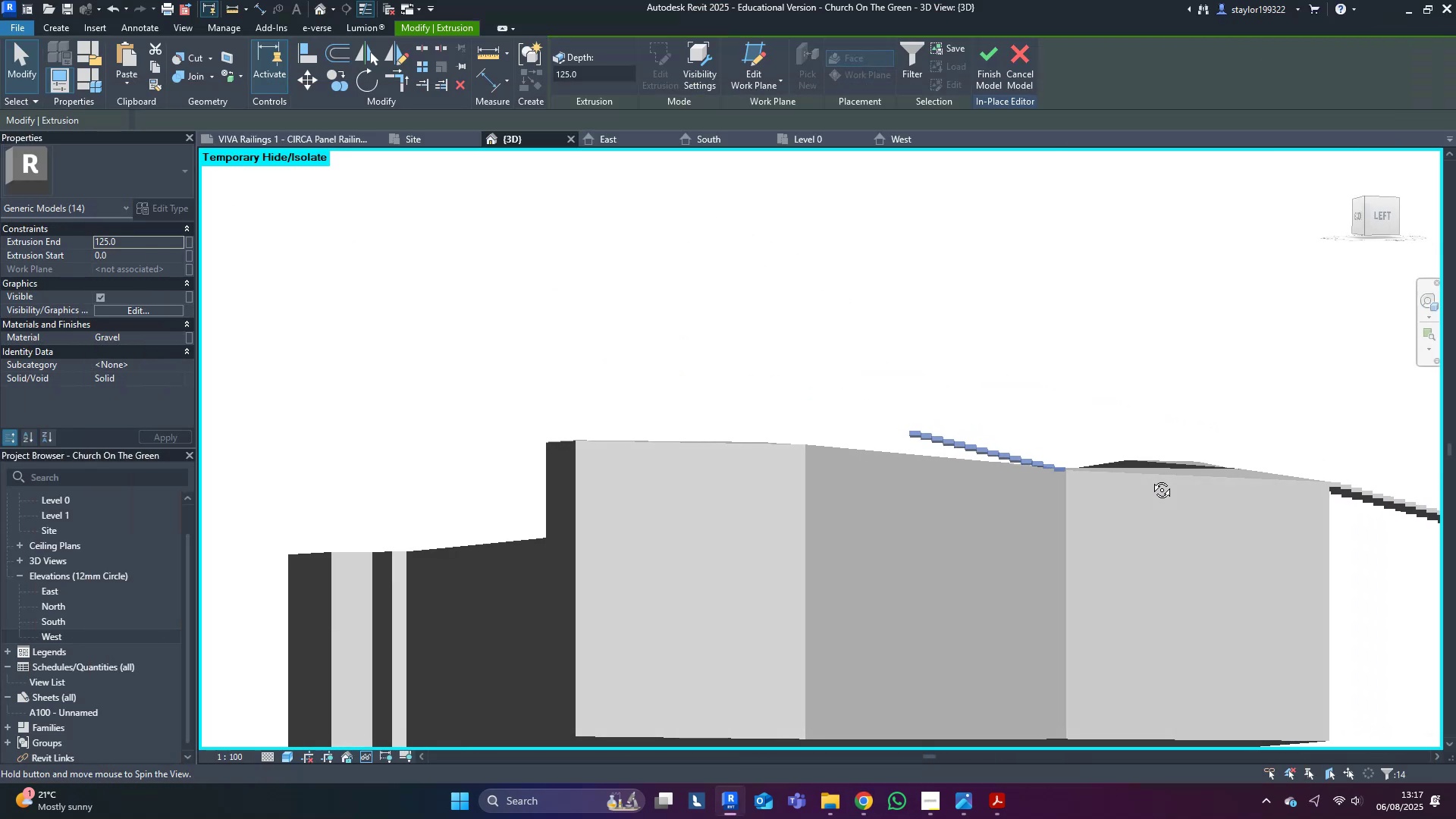 
hold_key(key=ShiftLeft, duration=1.03)
 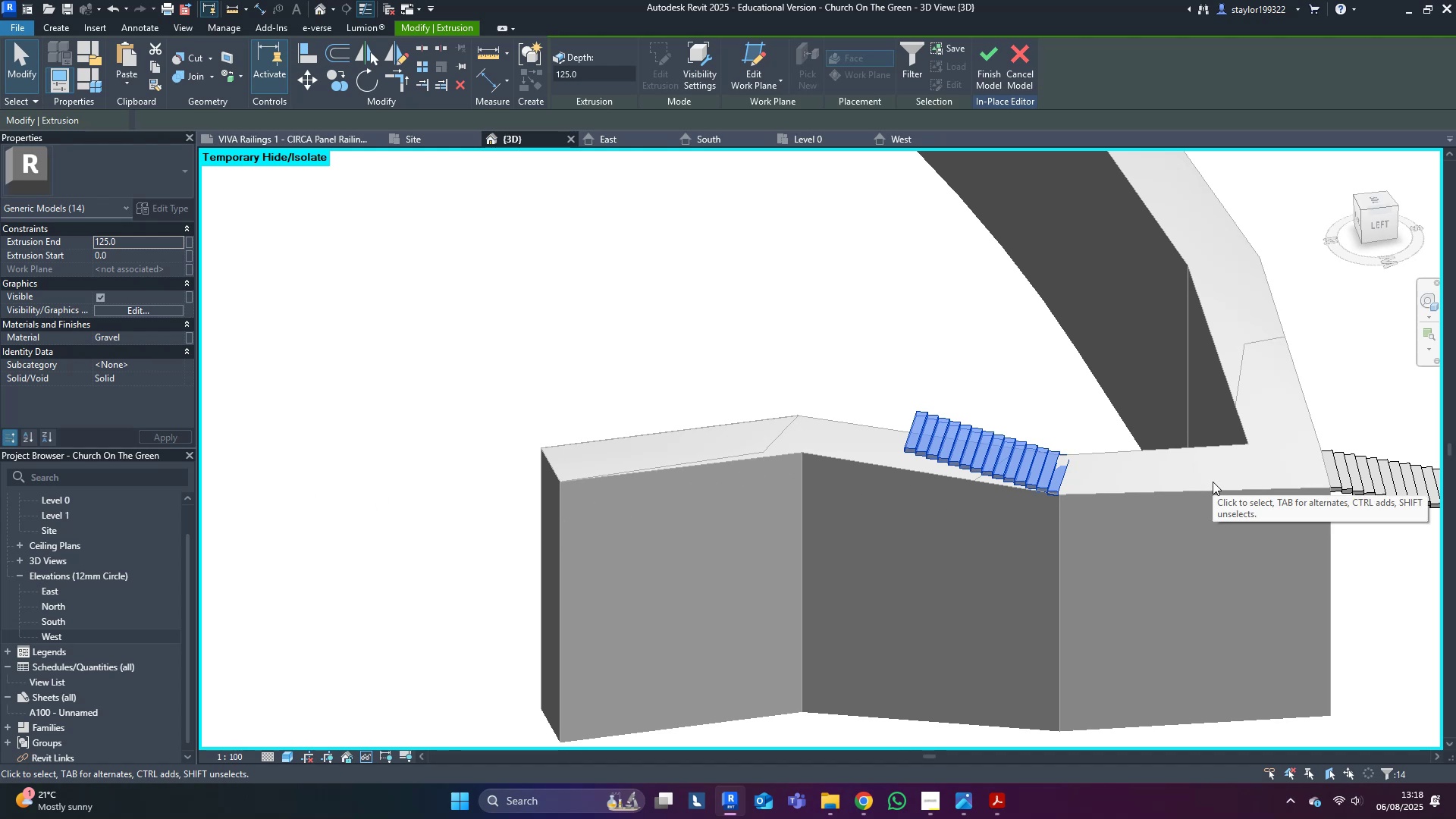 
wait(15.07)
 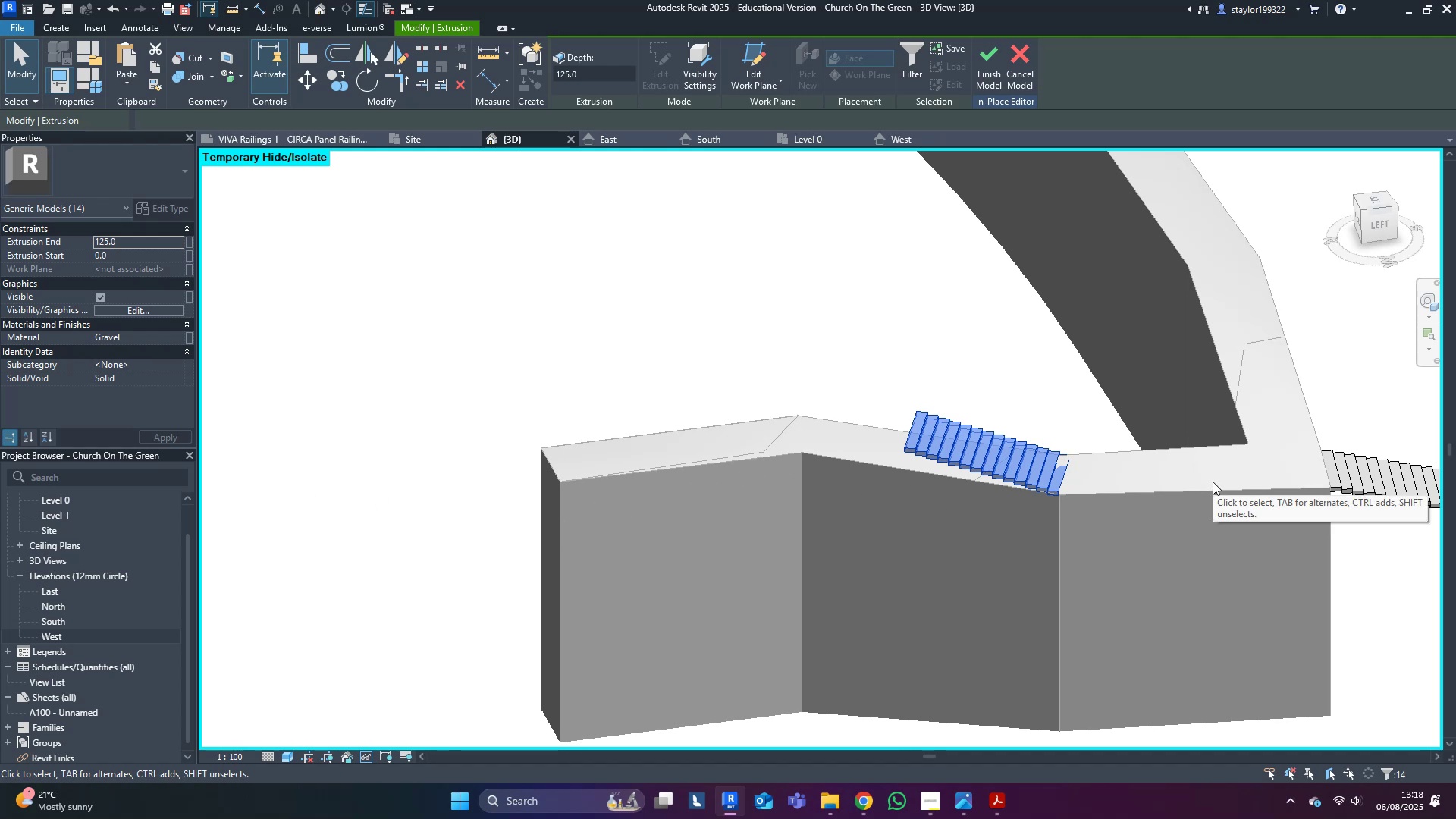 
scroll: coordinate [833, 458], scroll_direction: up, amount: 6.0
 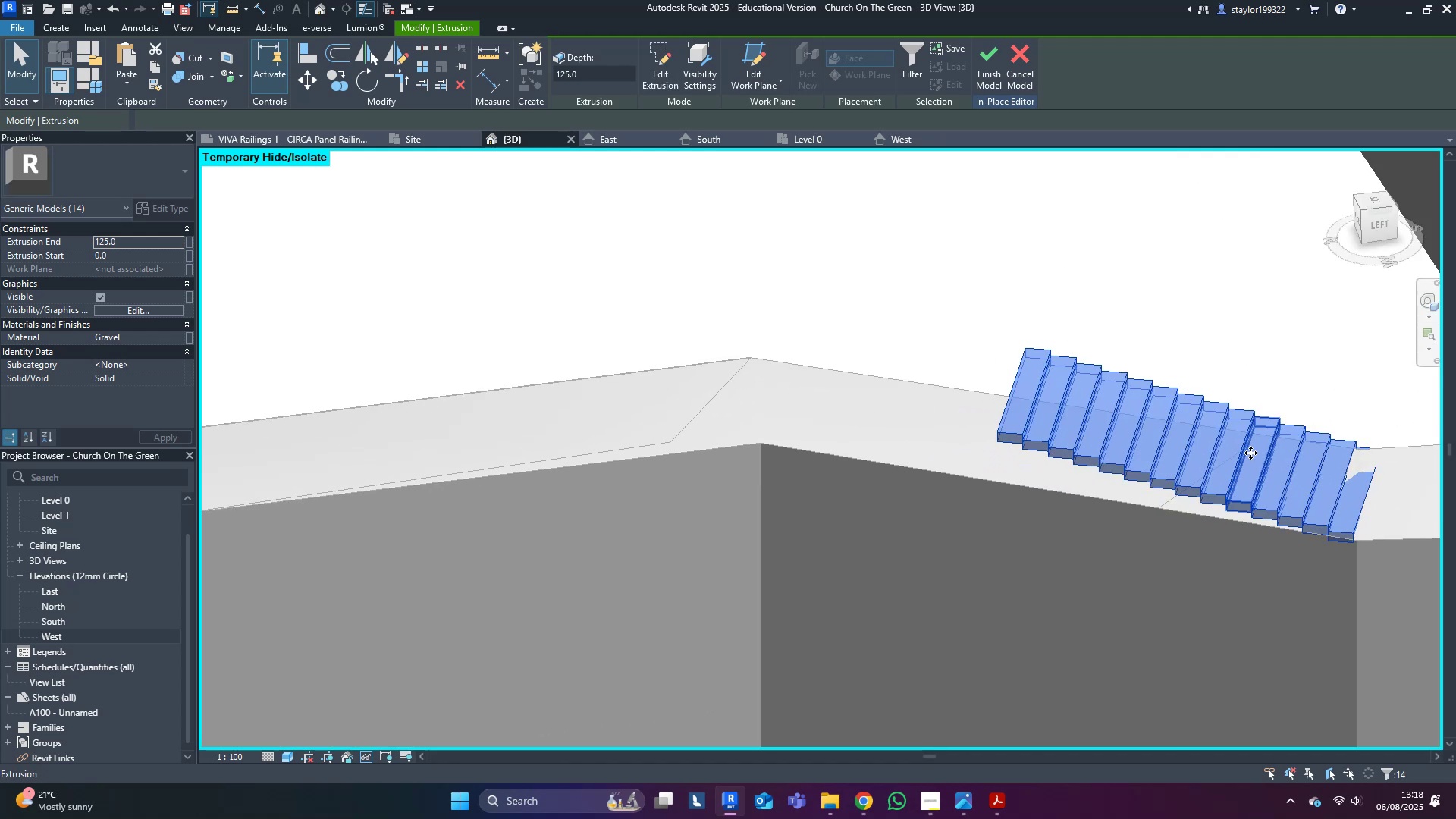 
wait(6.3)
 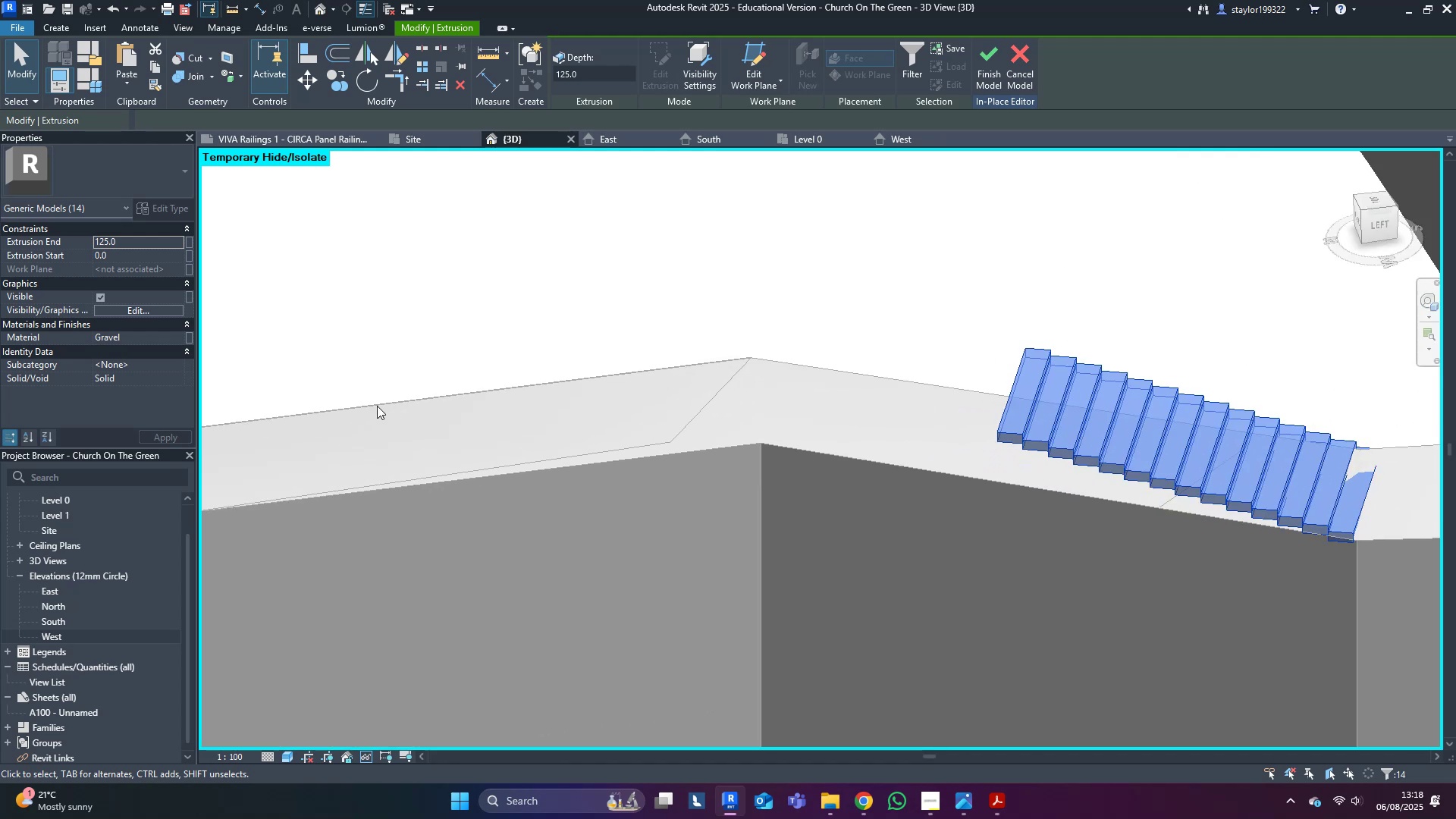 
hold_key(key=ShiftLeft, duration=1.5)
 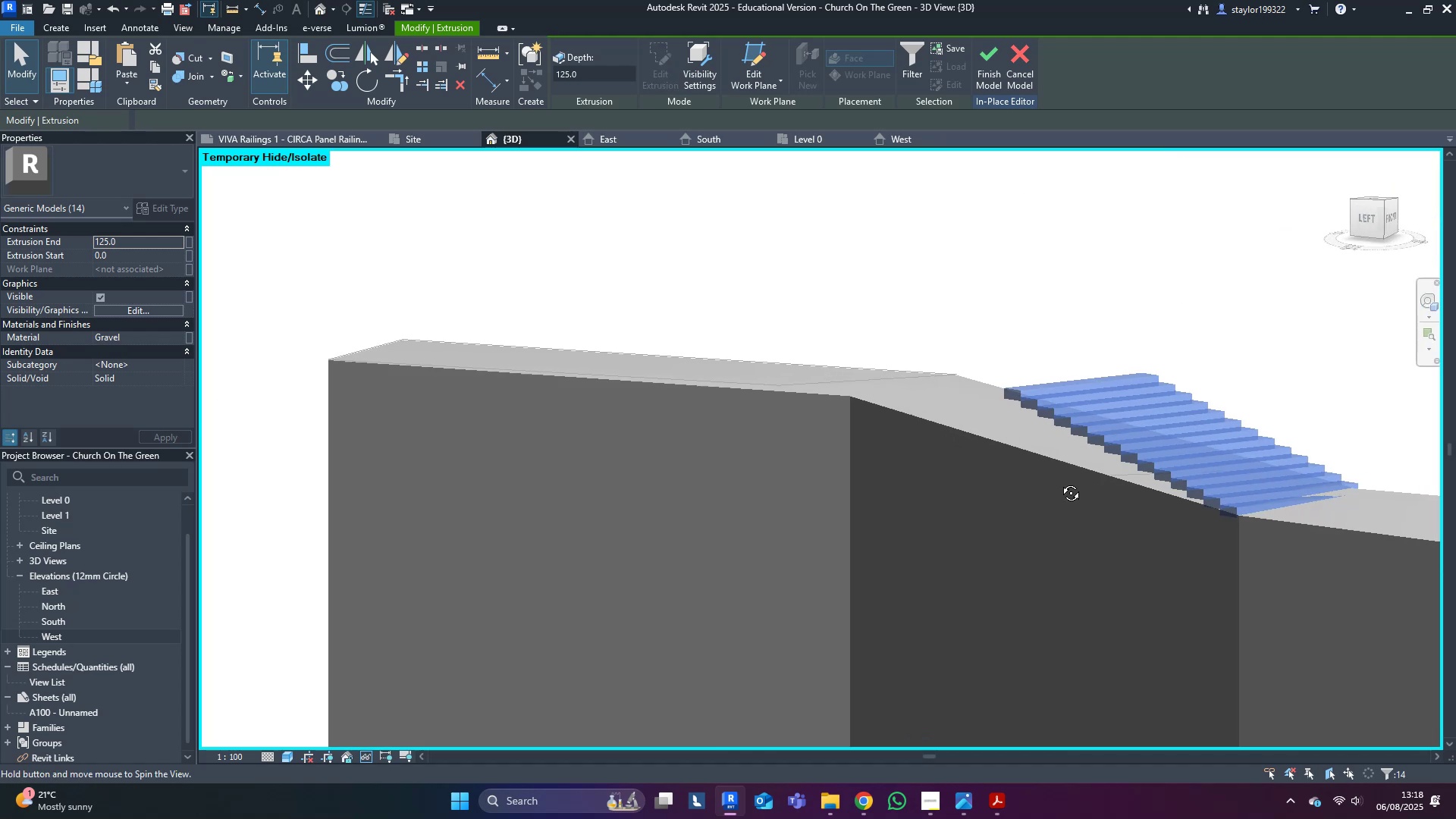 
hold_key(key=ShiftLeft, duration=1.51)
 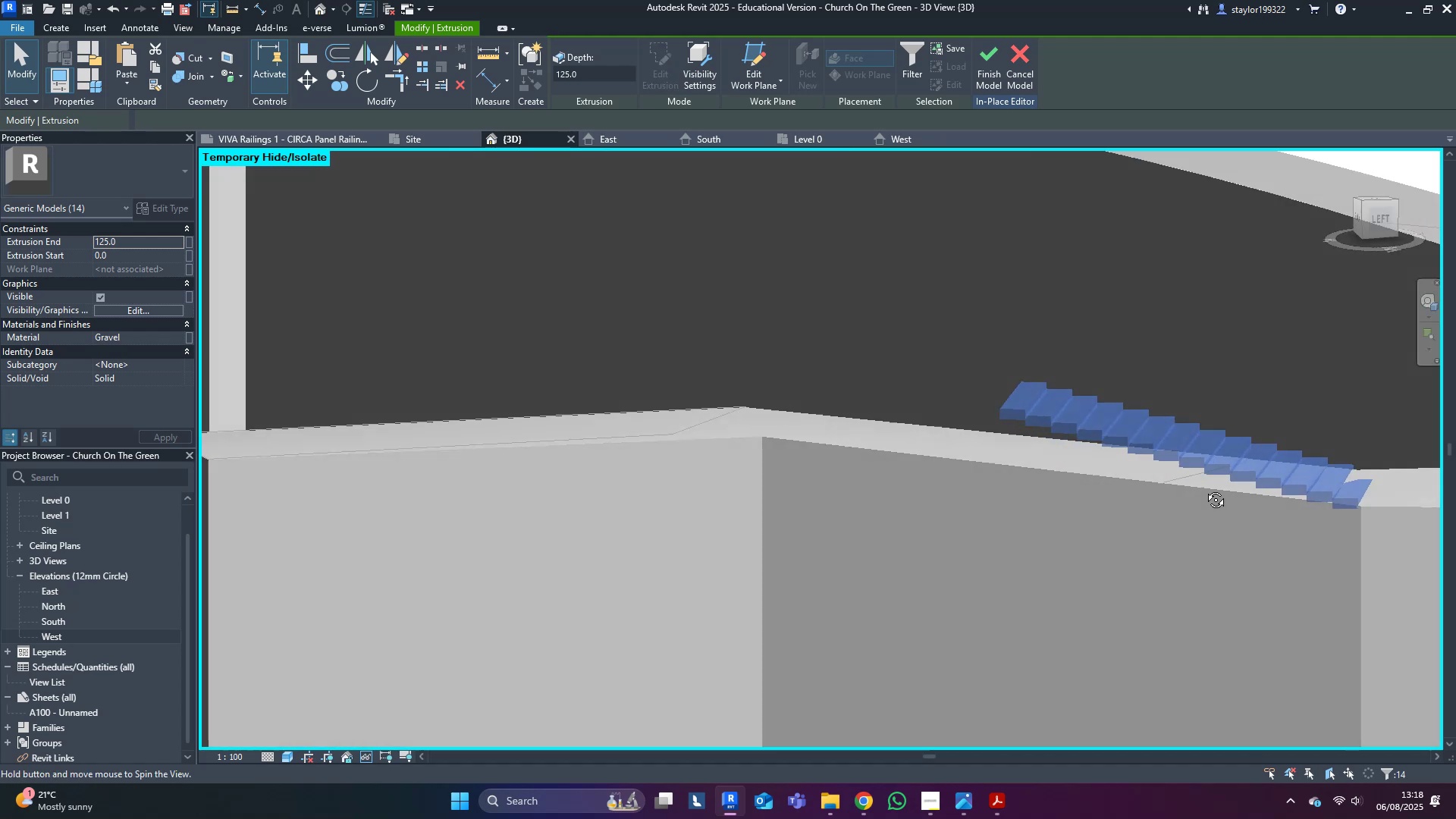 
key(Shift+ShiftLeft)
 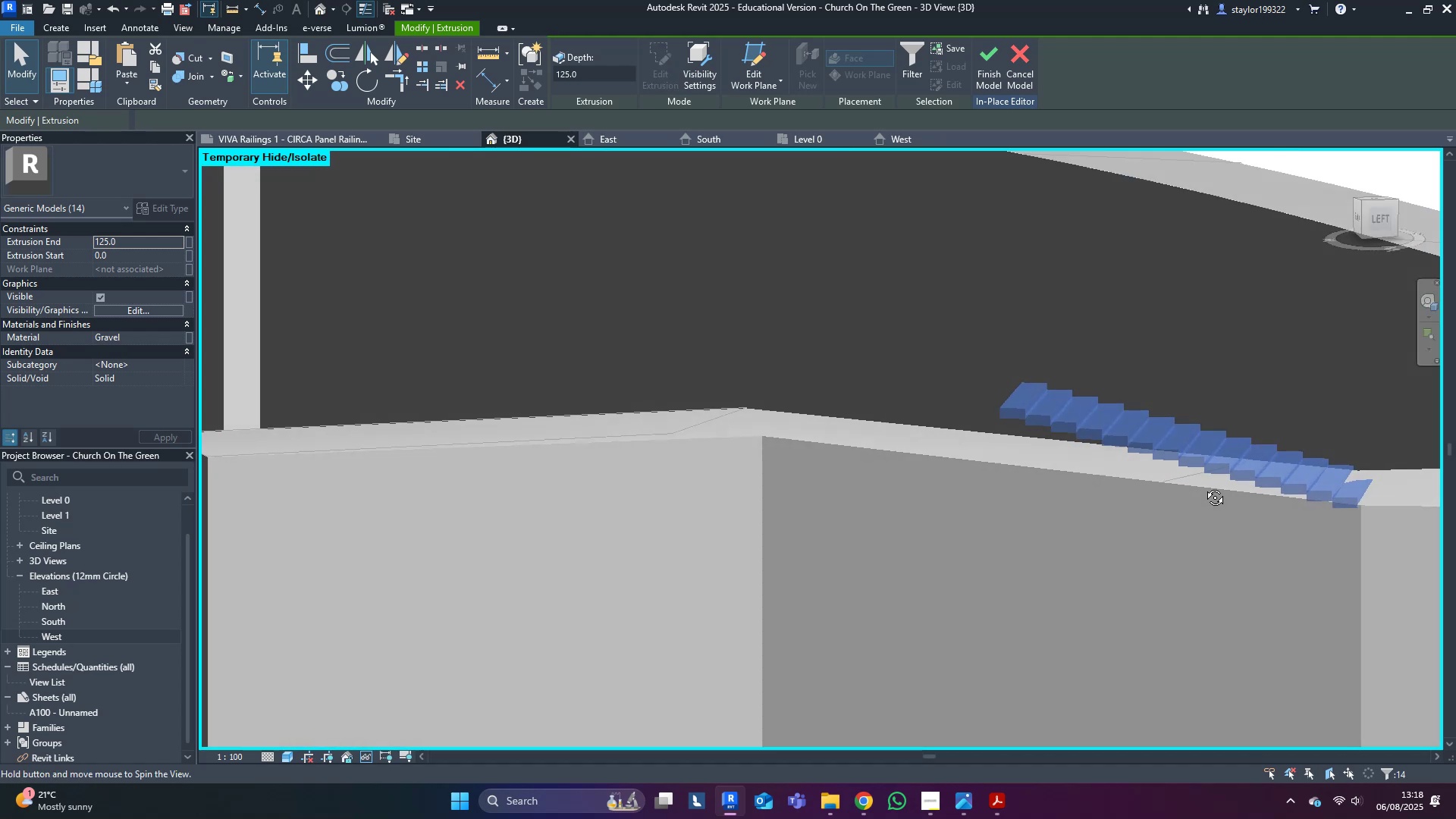 
key(Shift+ShiftLeft)
 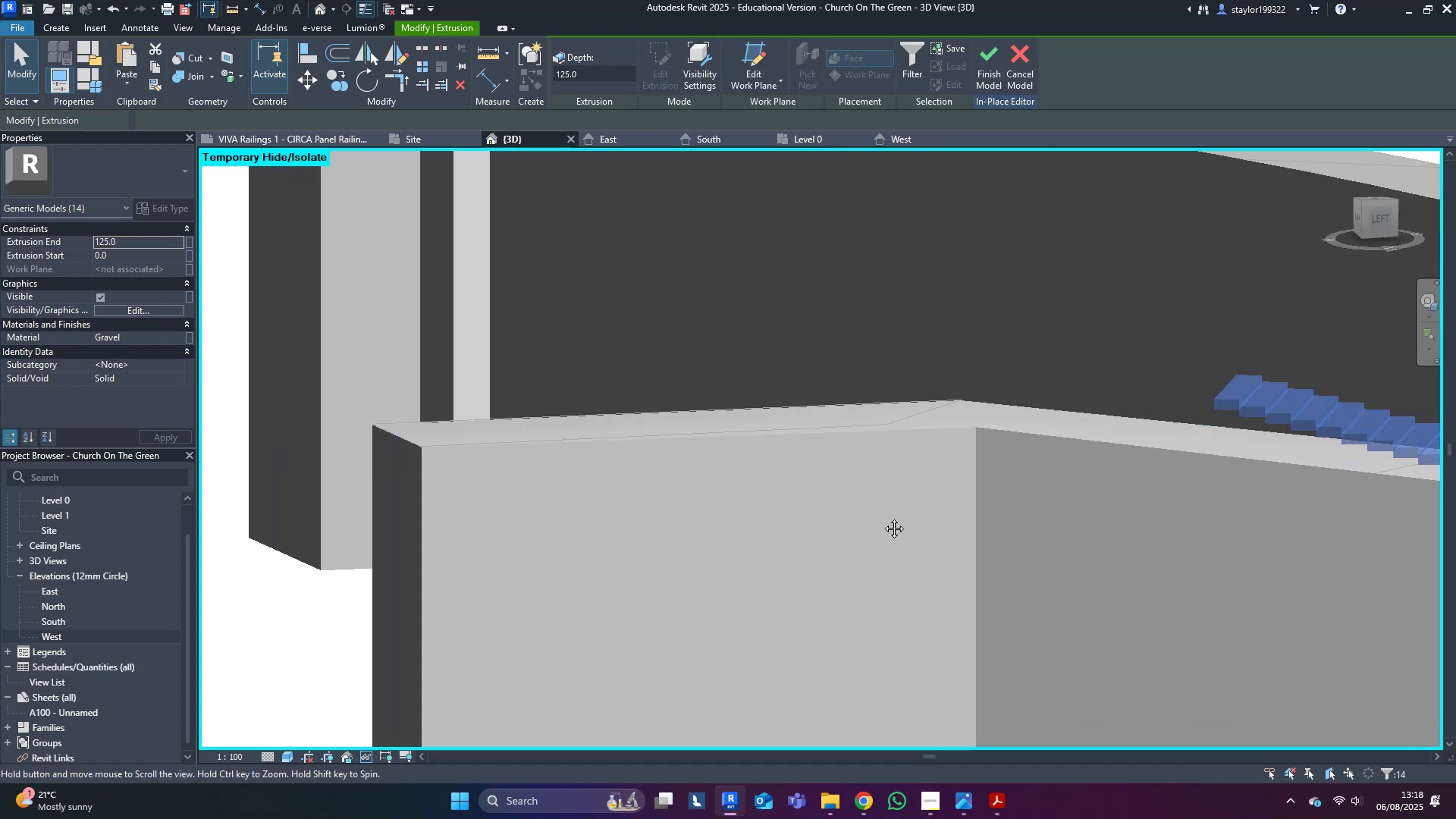 
scroll: coordinate [876, 512], scroll_direction: down, amount: 3.0
 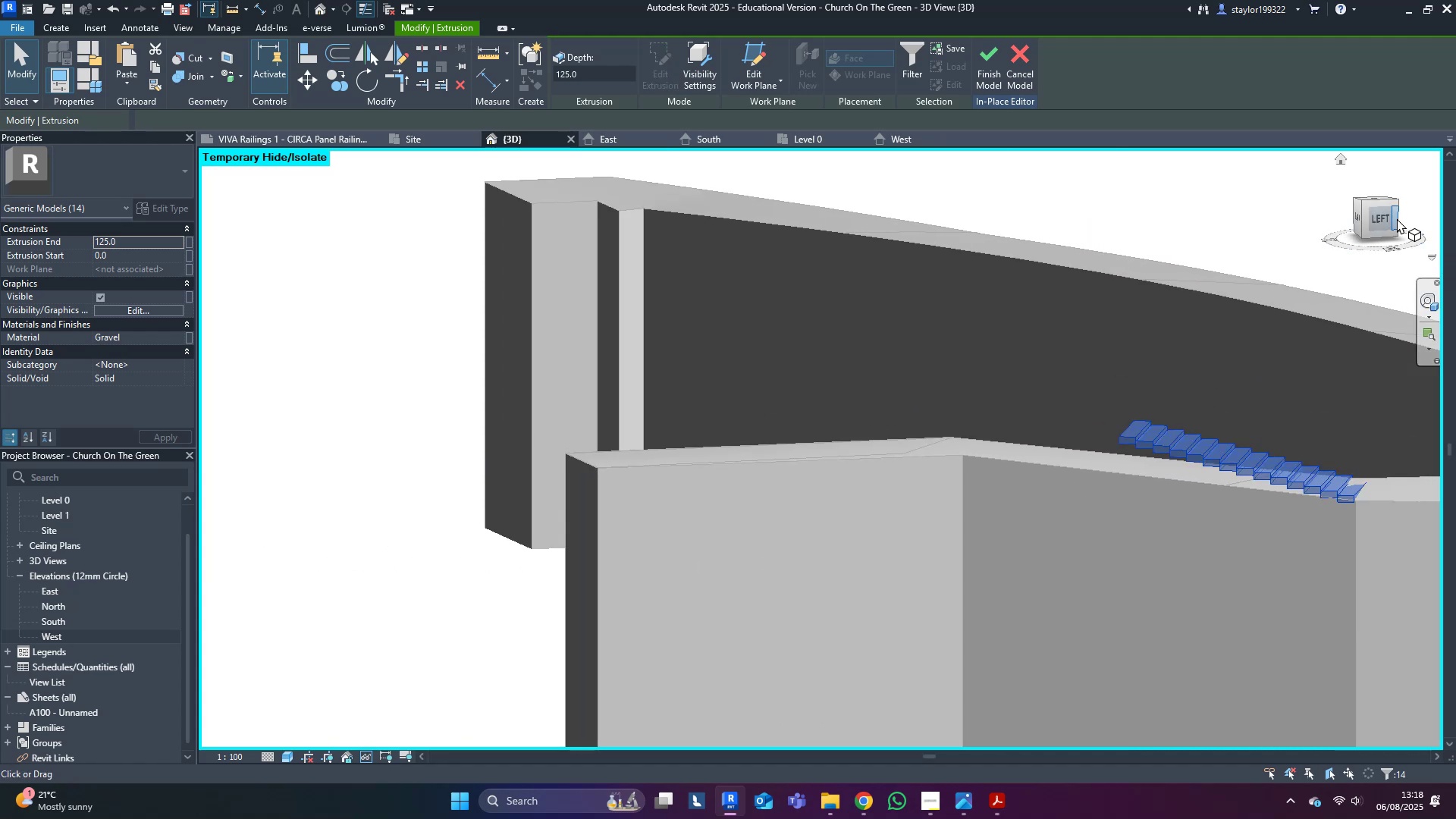 
left_click([1379, 221])
 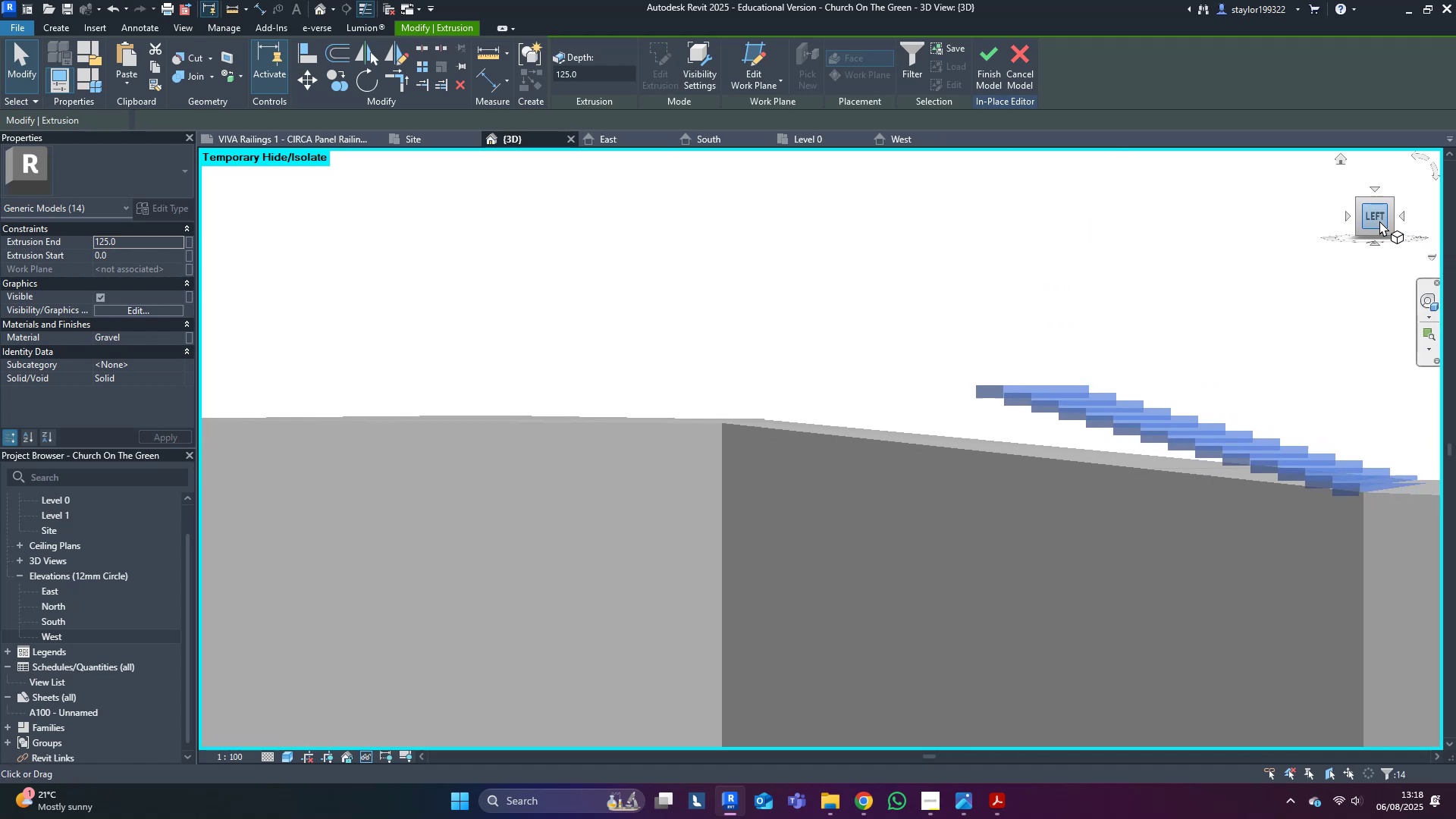 
scroll: coordinate [503, 554], scroll_direction: down, amount: 5.0
 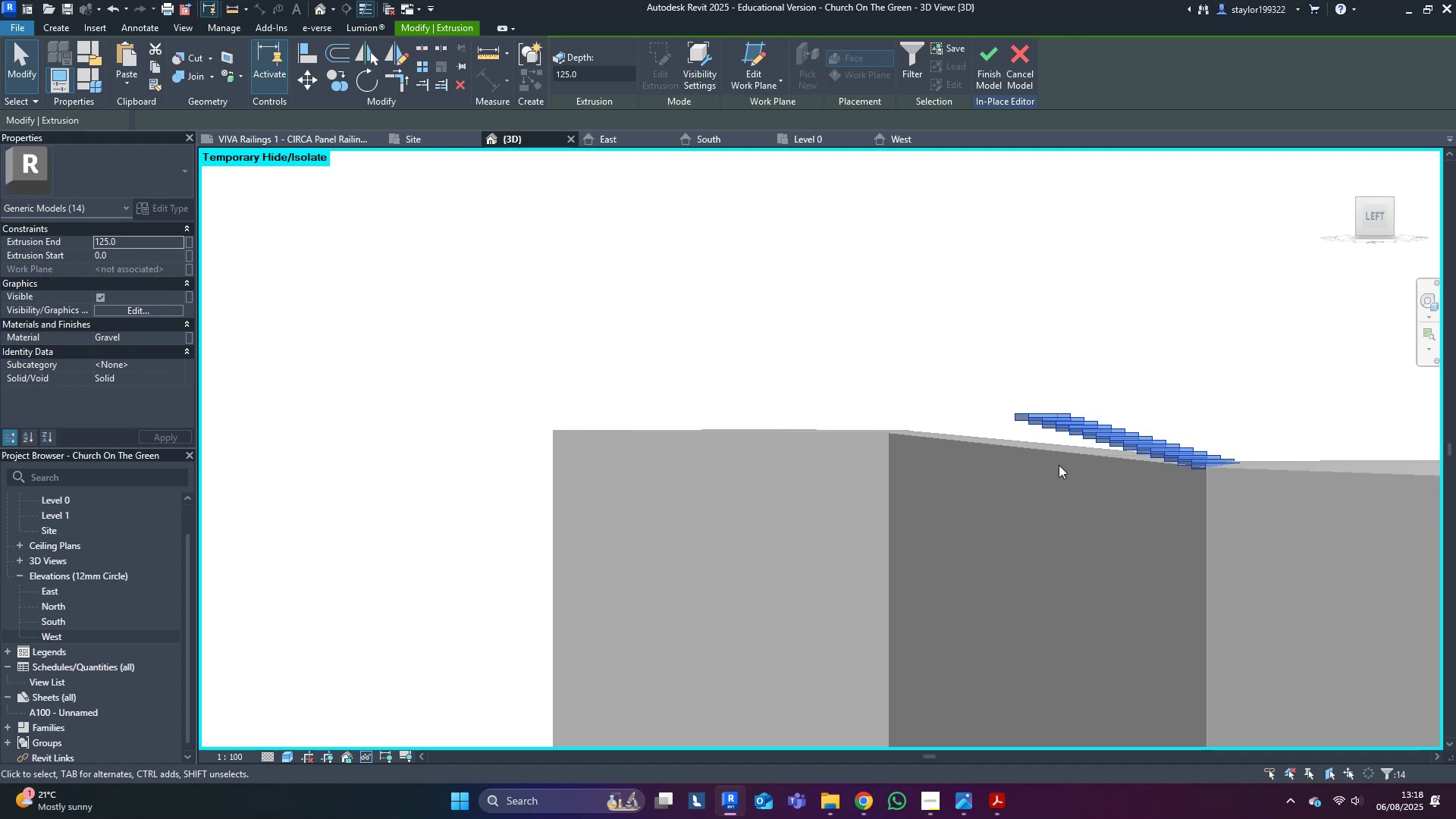 
scroll: coordinate [940, 415], scroll_direction: up, amount: 4.0
 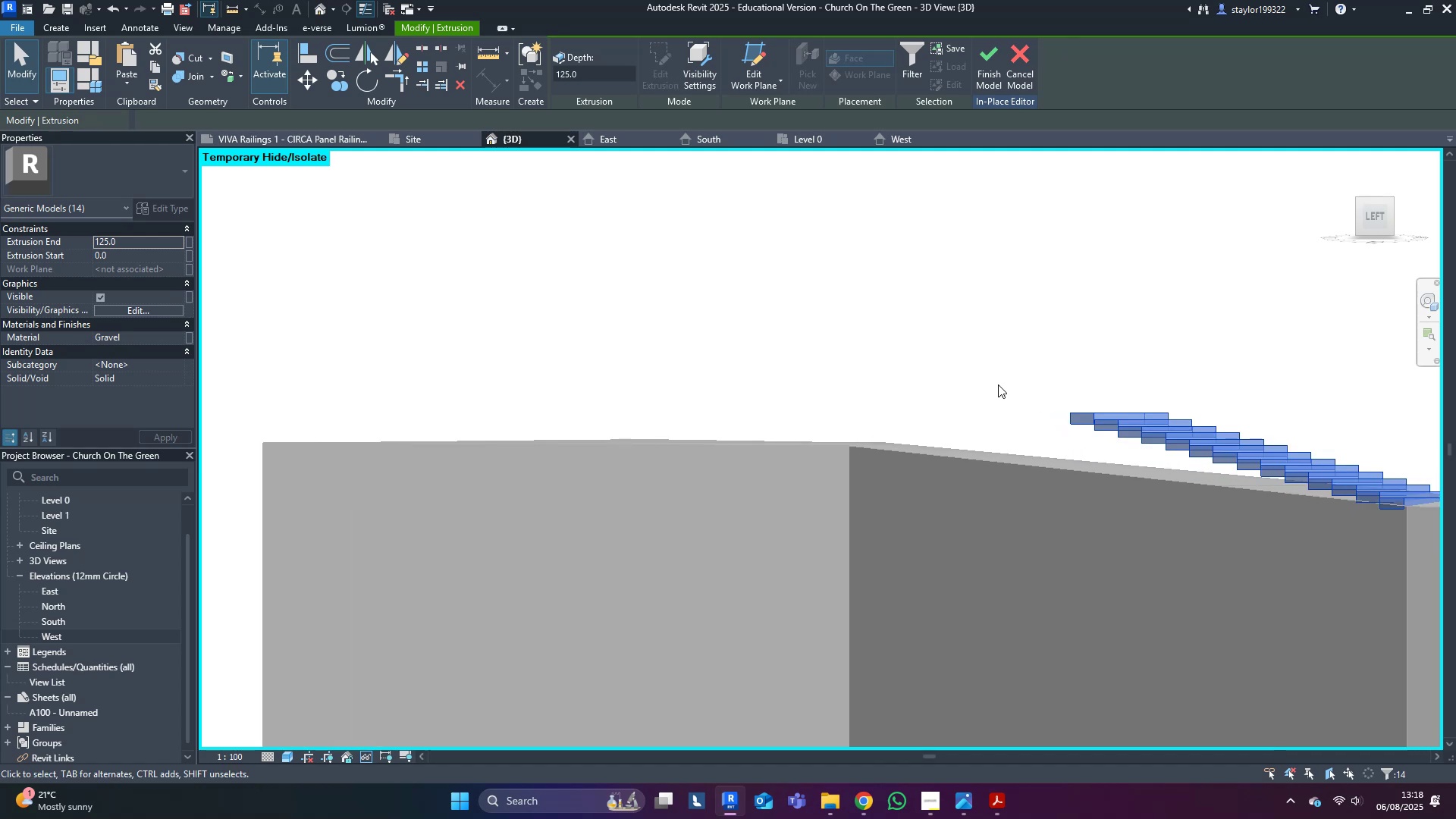 
scroll: coordinate [1012, 381], scroll_direction: down, amount: 4.0
 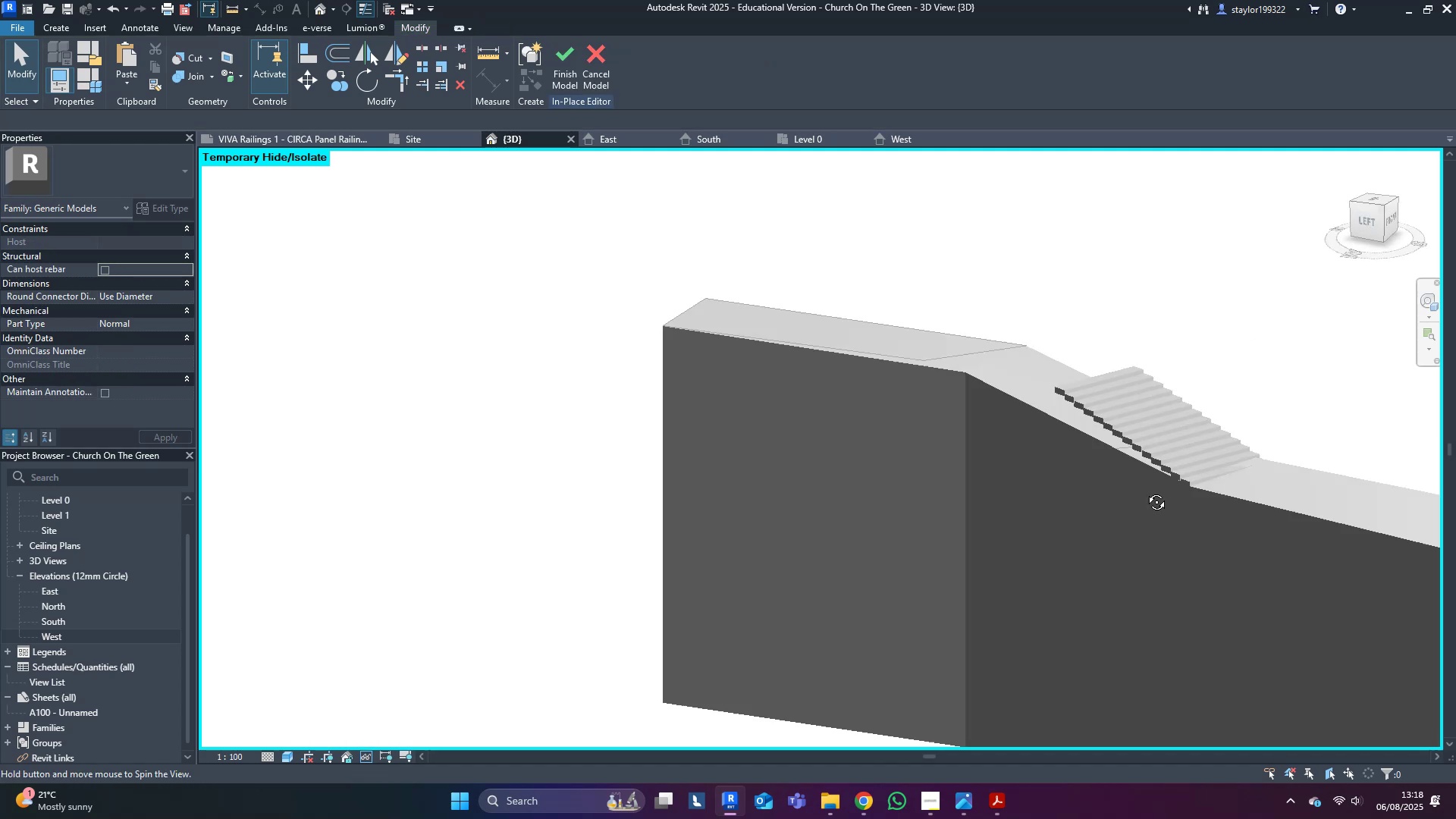 
middle_click([1012, 381])
 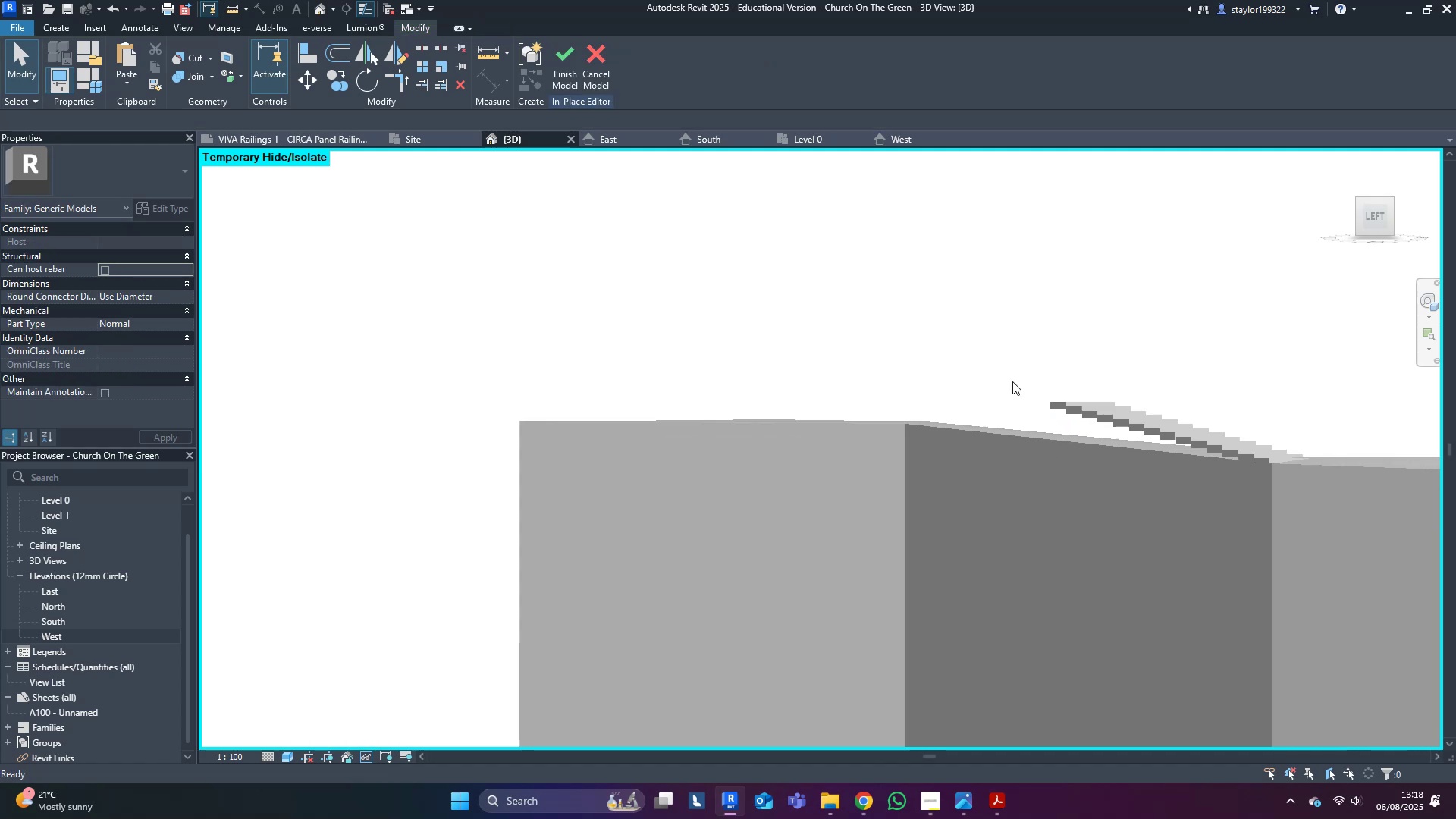 
hold_key(key=ShiftLeft, duration=0.45)
 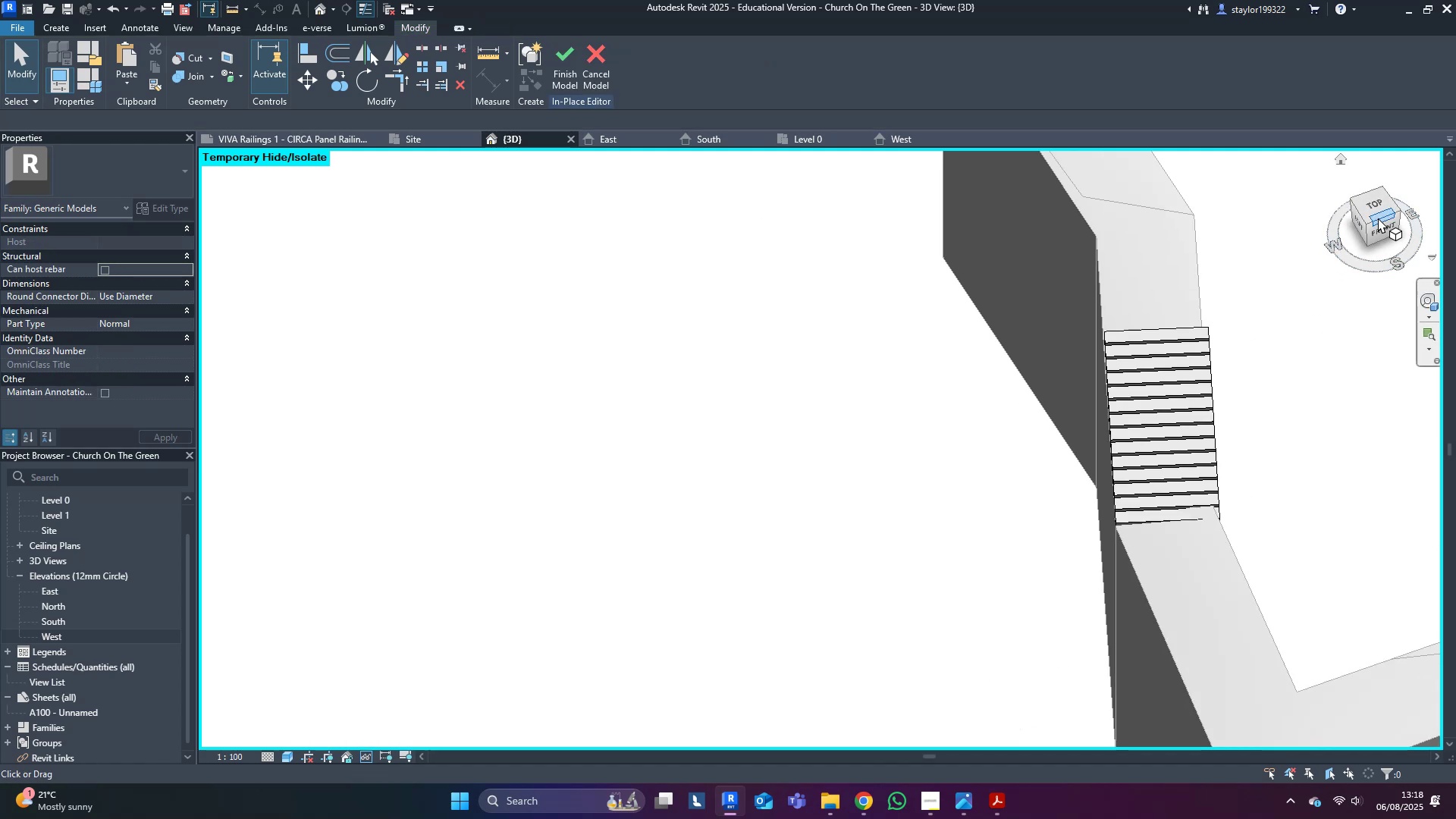 
left_click([1381, 201])
 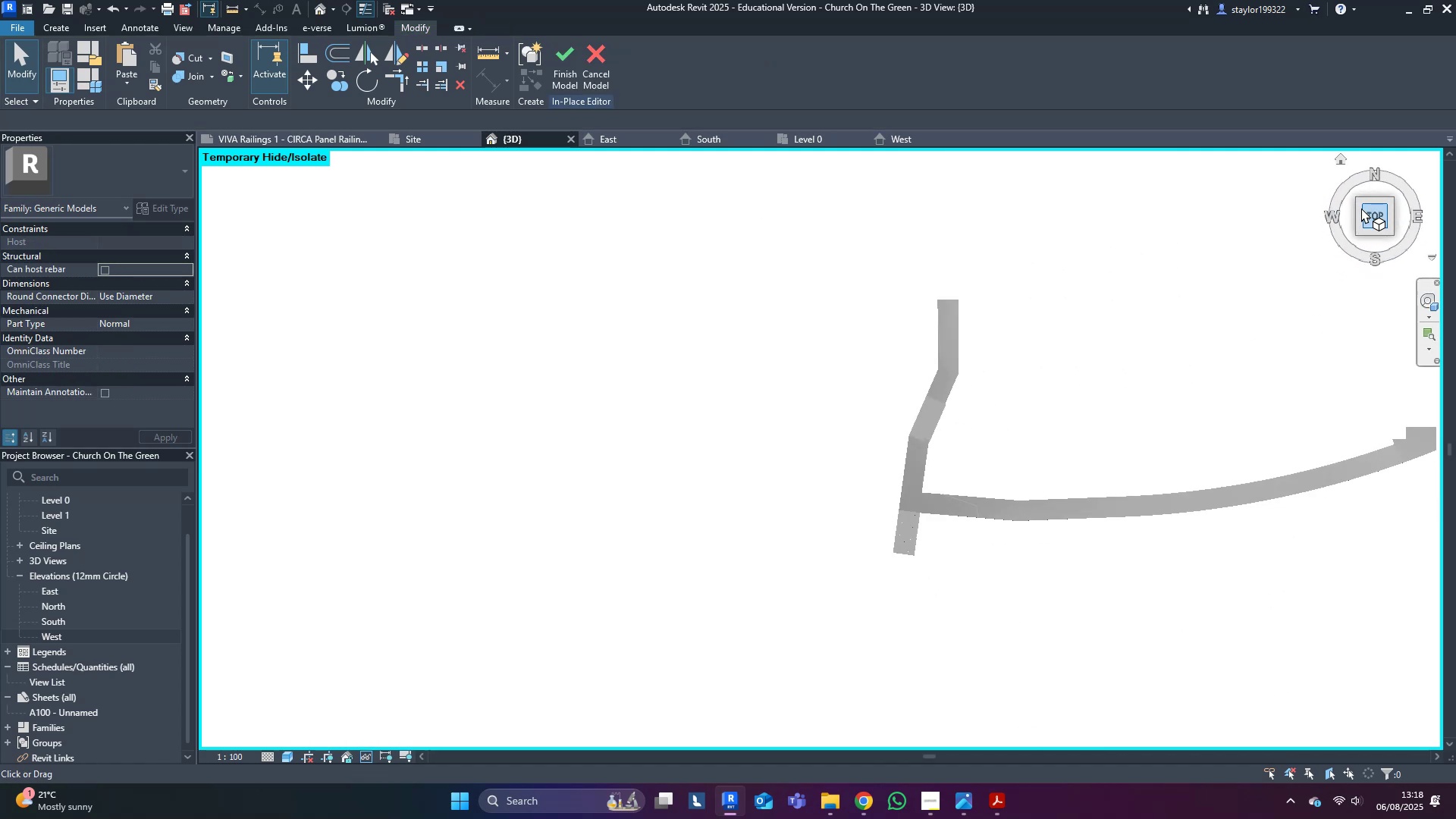 
scroll: coordinate [739, 566], scroll_direction: up, amount: 13.0
 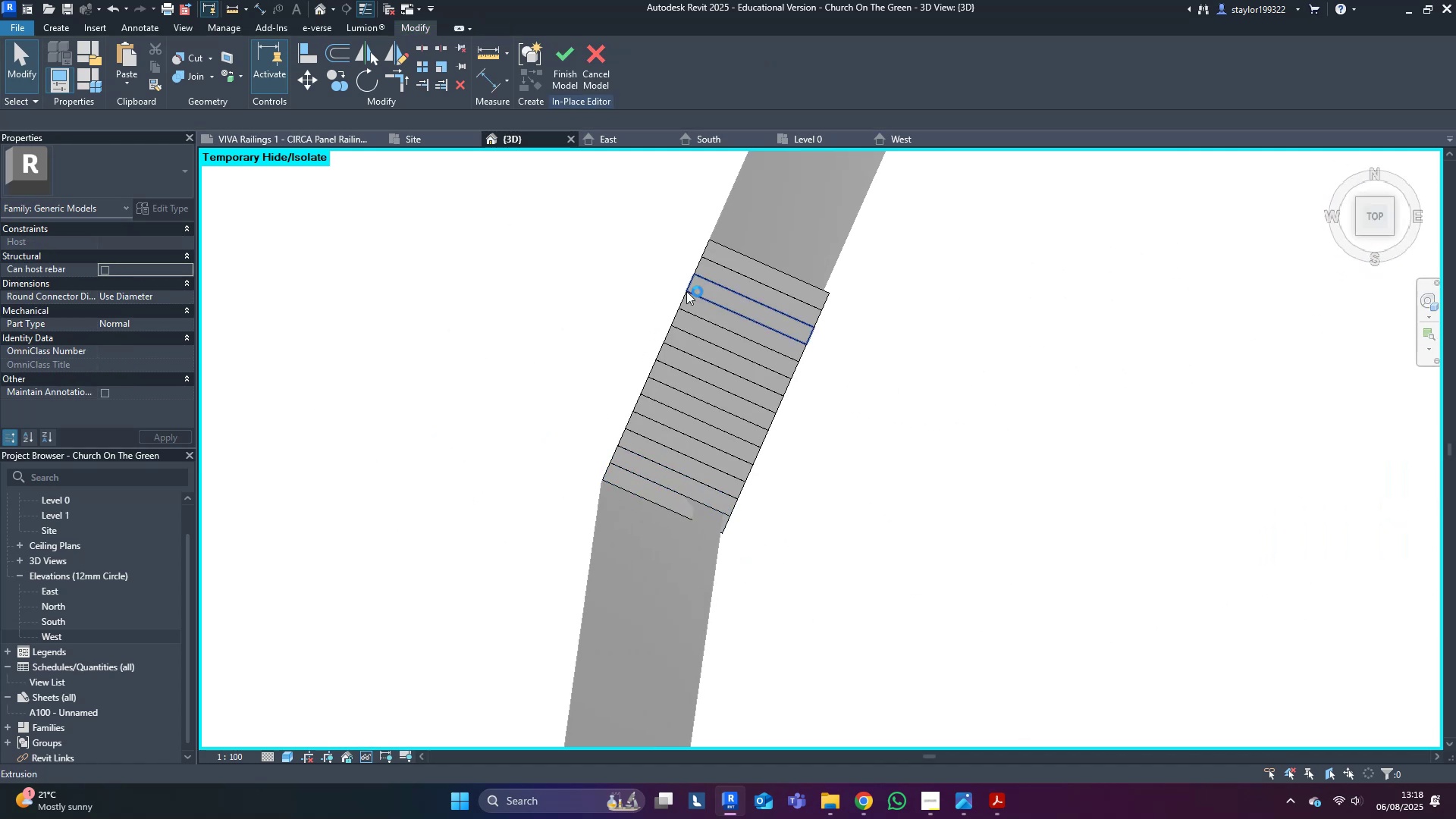 
left_click([720, 273])
 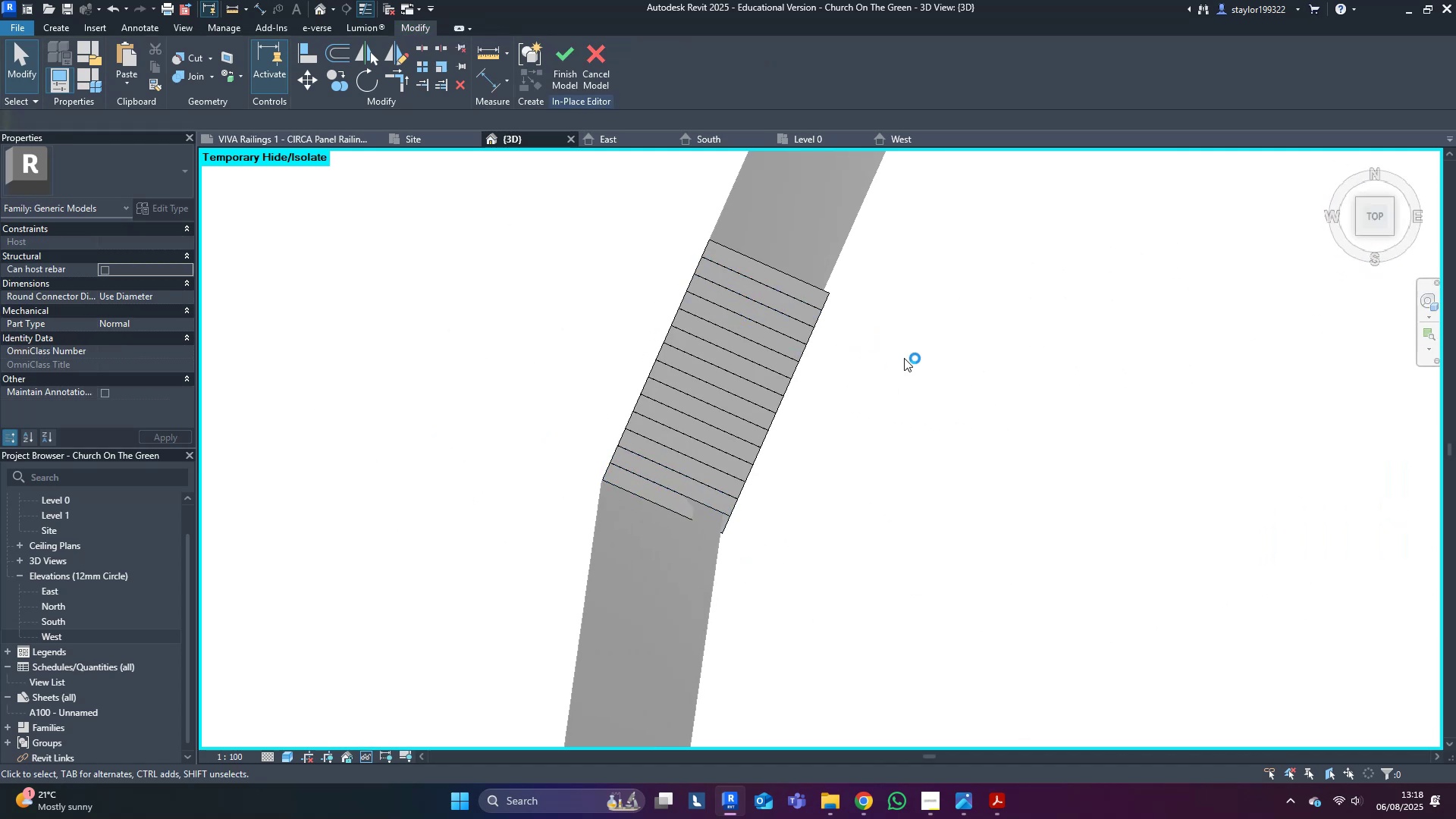 
left_click_drag(start_coordinate=[842, 322], to_coordinate=[646, 594])
 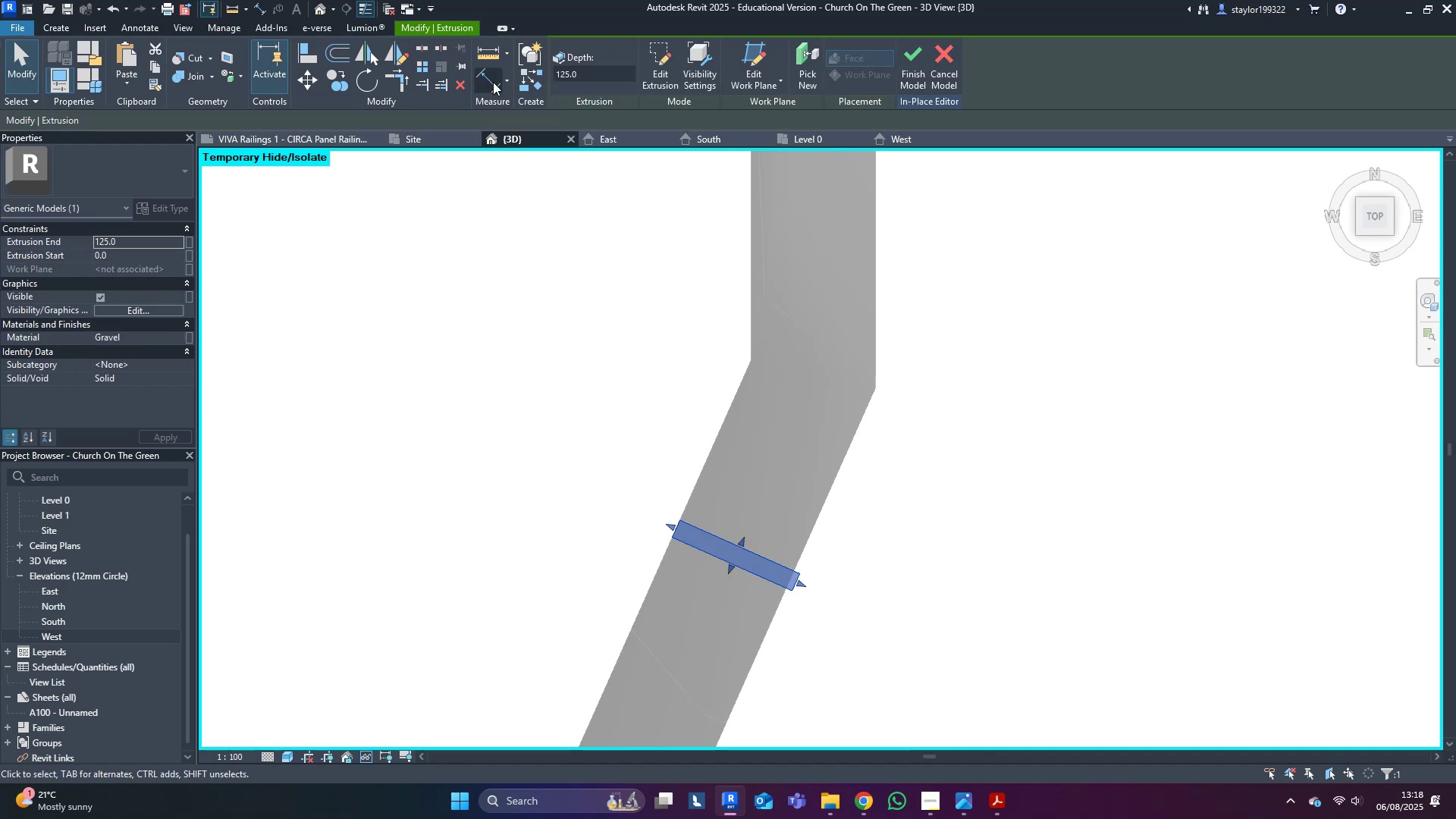 
left_click([306, 78])
 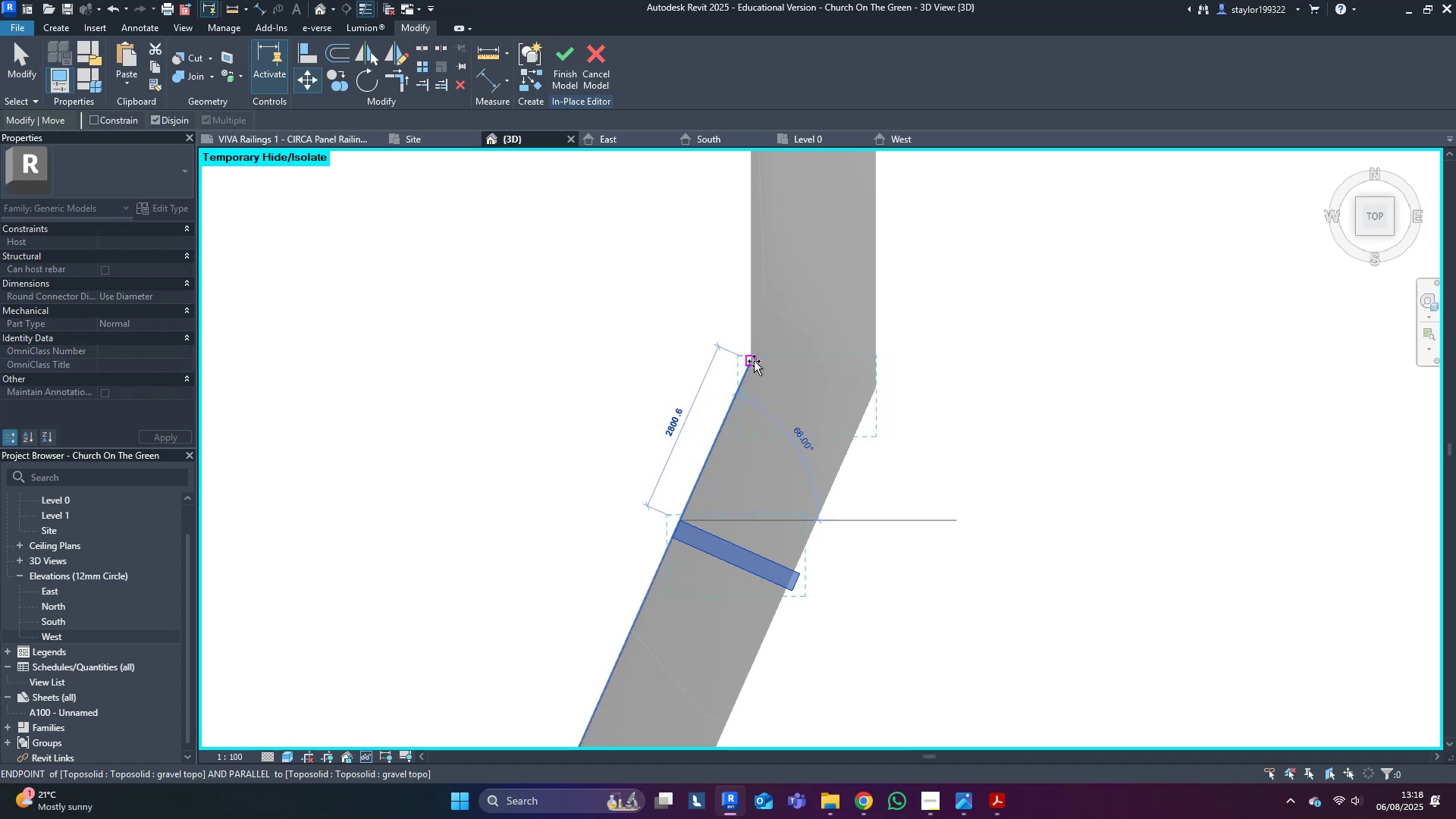 
left_click([754, 361])
 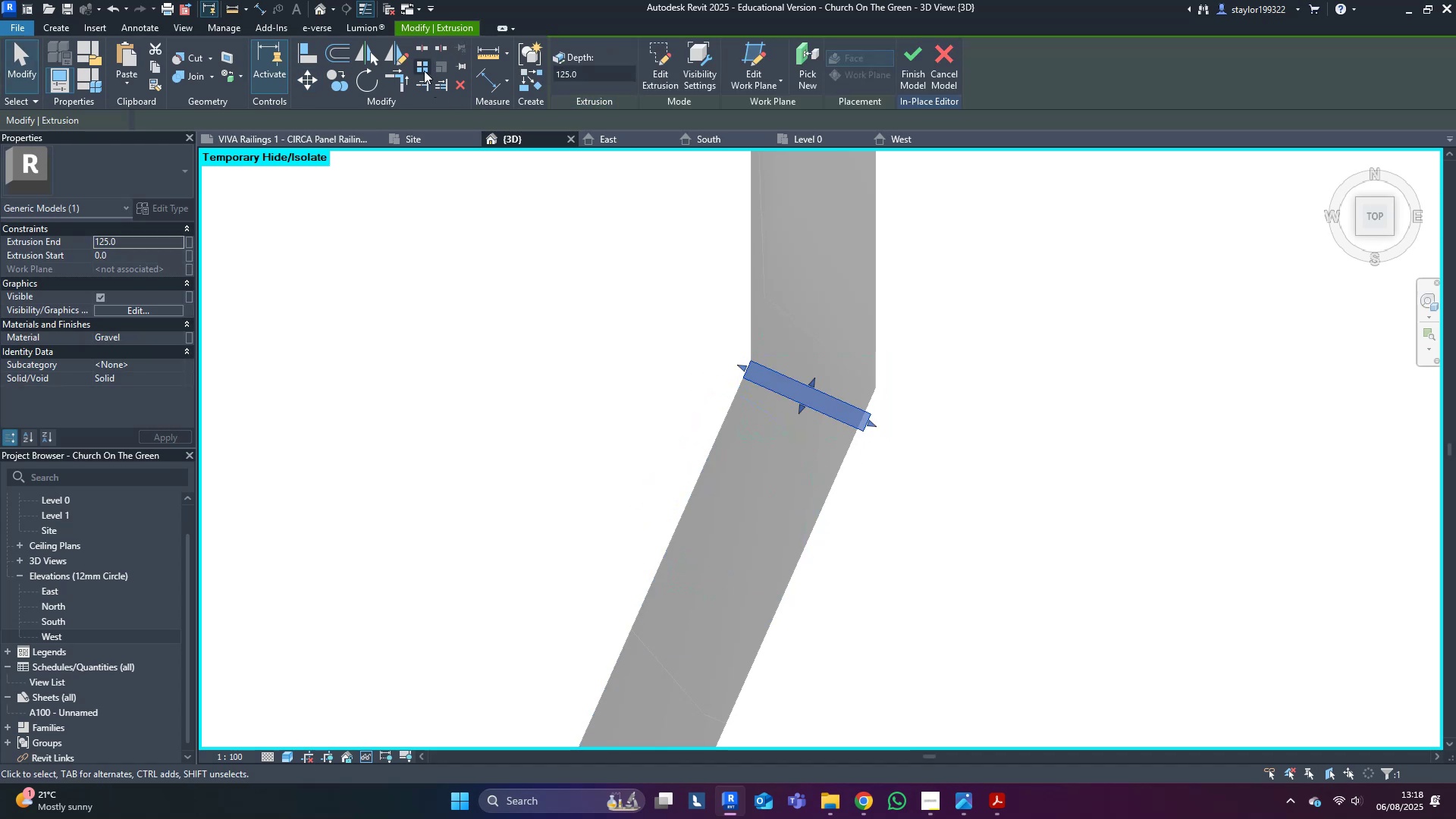 
left_click([426, 64])
 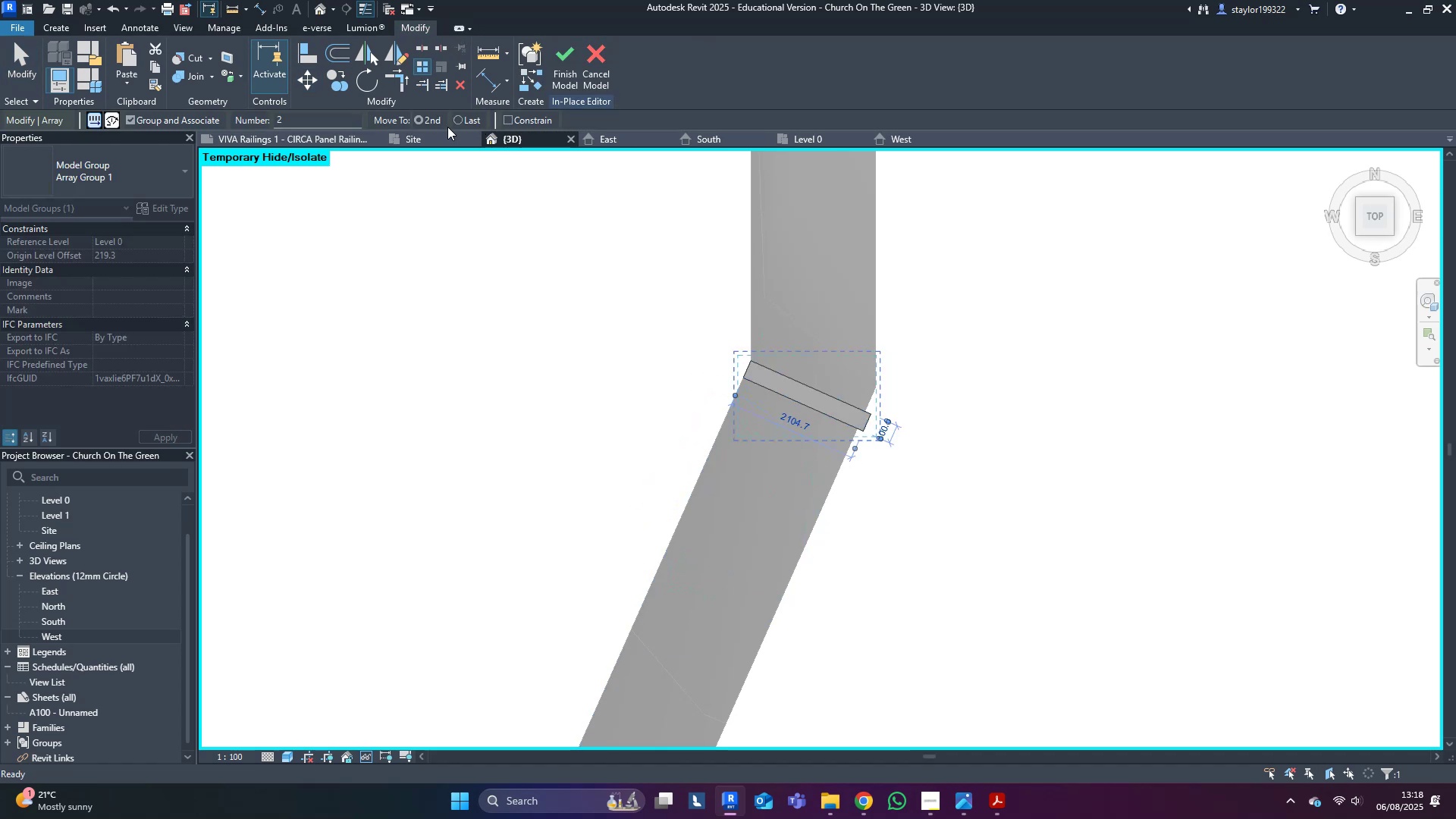 
scroll: coordinate [789, 389], scroll_direction: up, amount: 6.0
 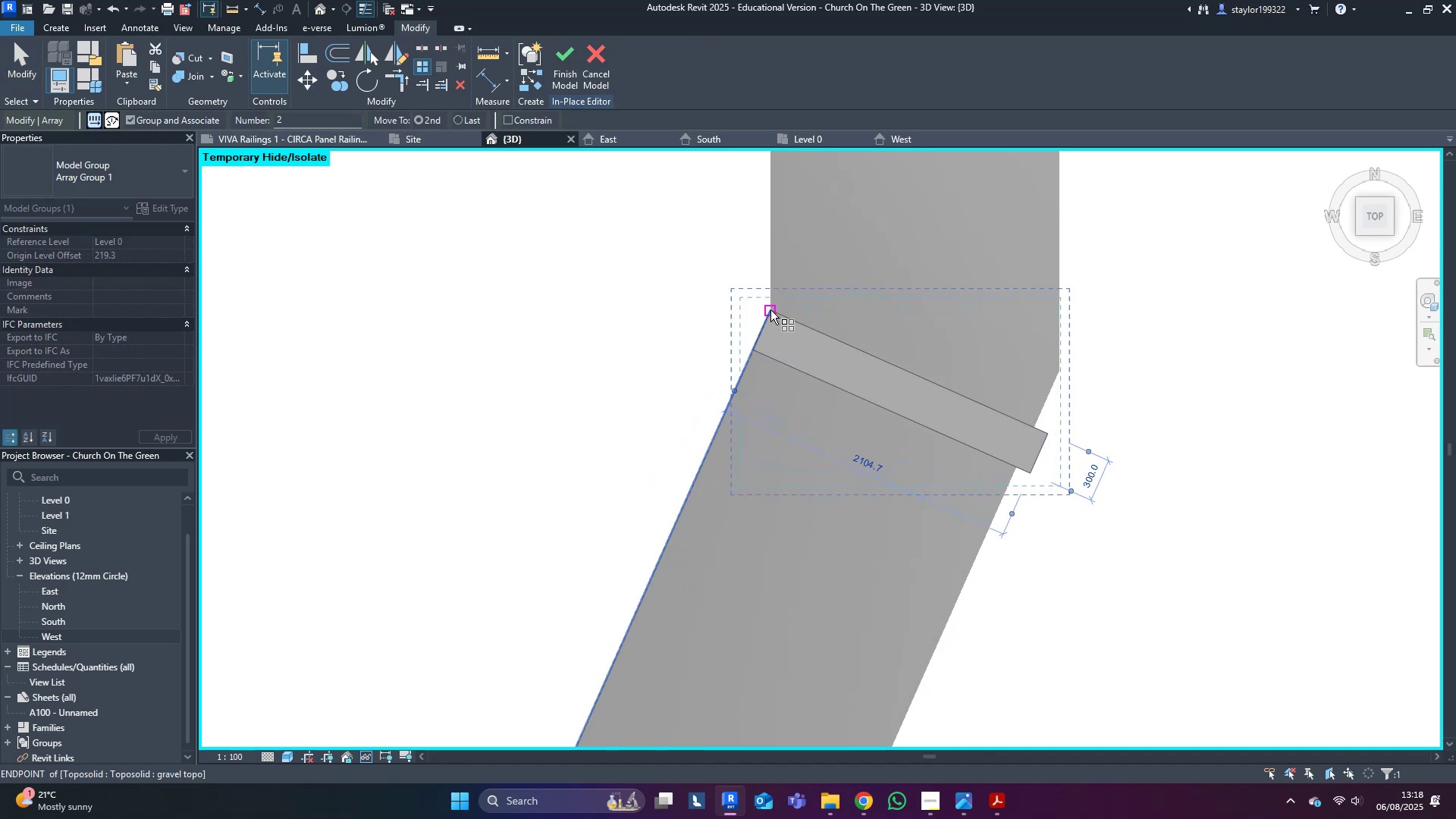 
left_click([771, 310])
 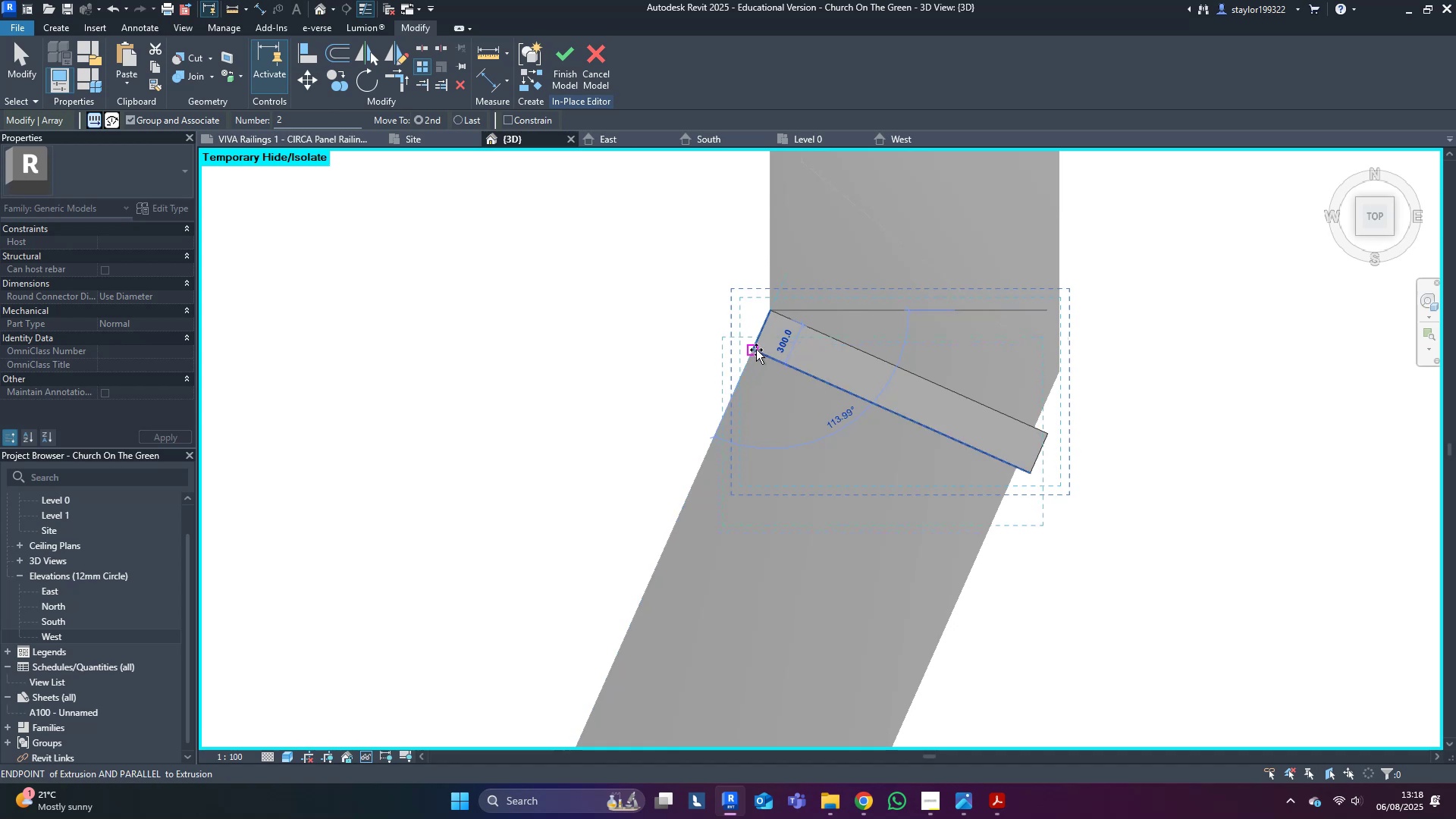 
left_click([756, 350])
 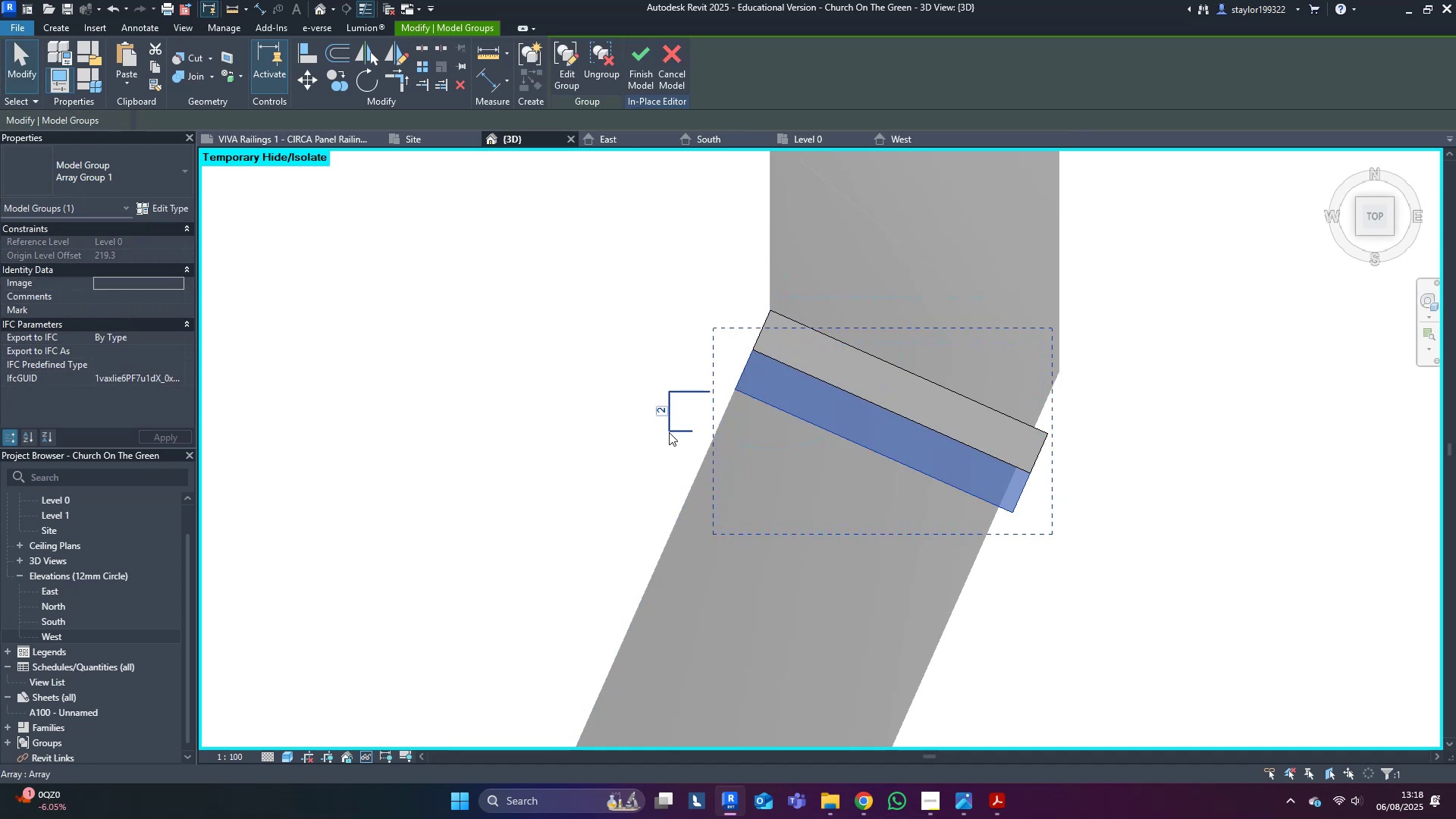 
left_click([667, 412])
 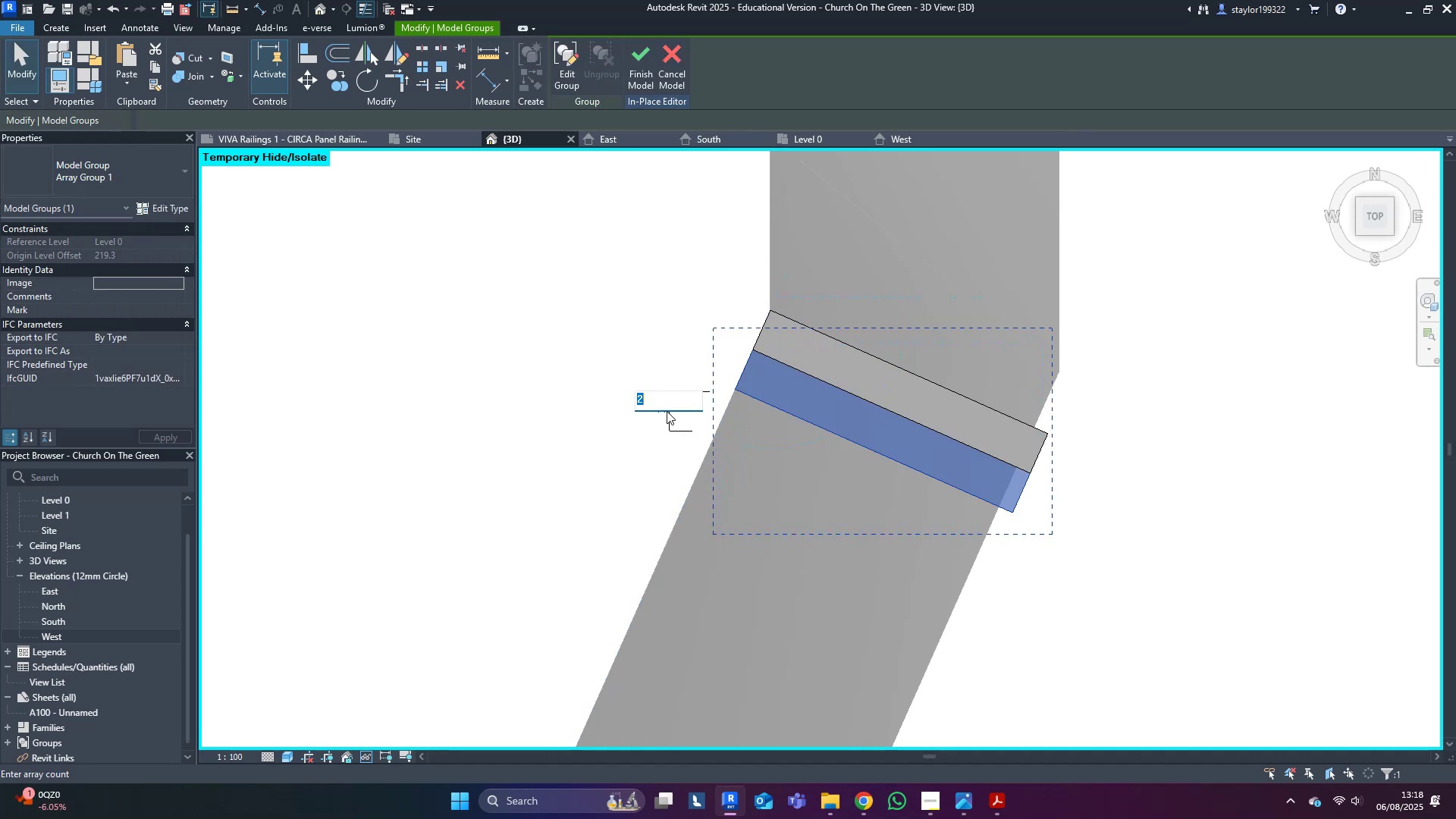 
type(20)
 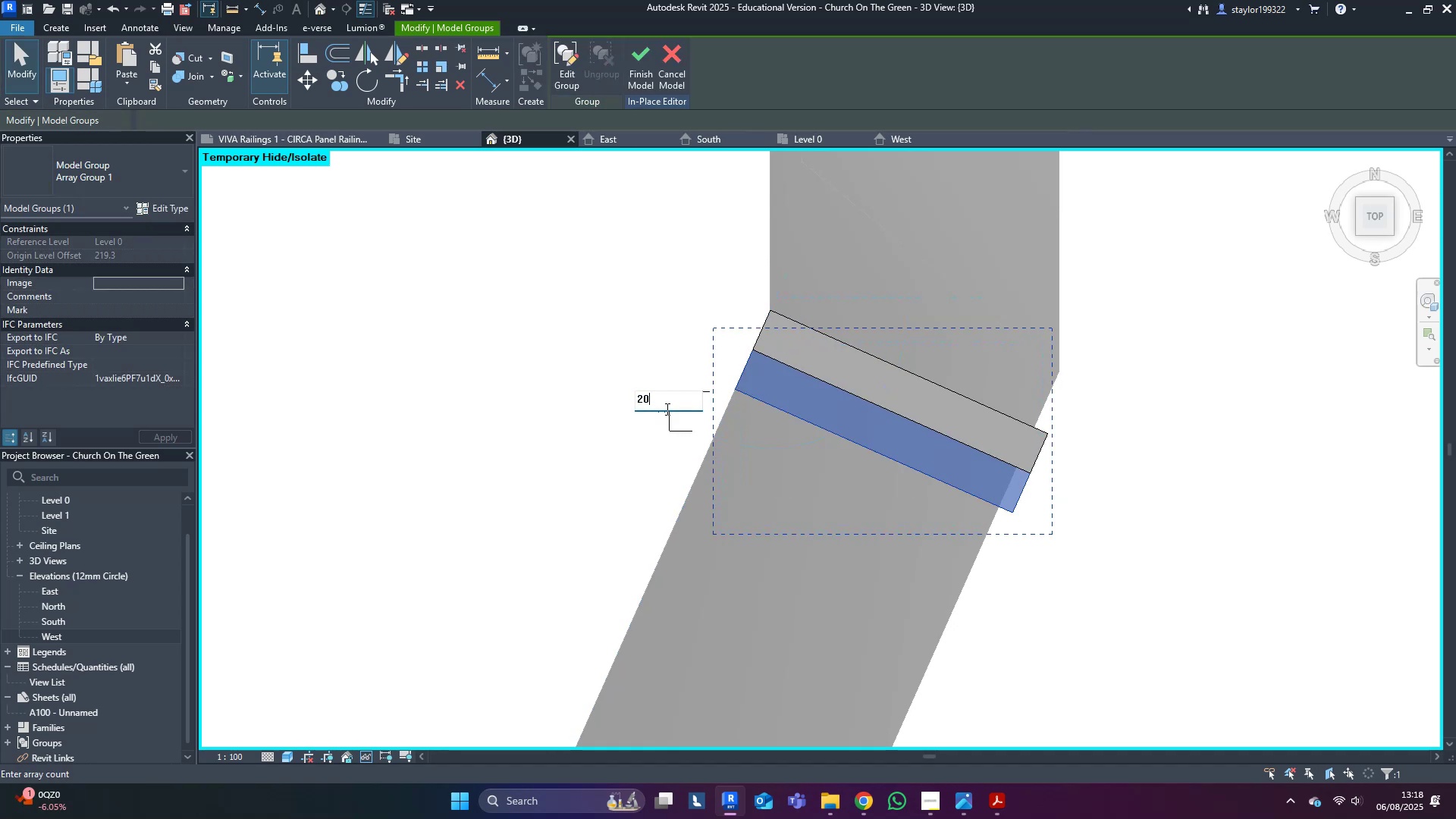 
key(Enter)
 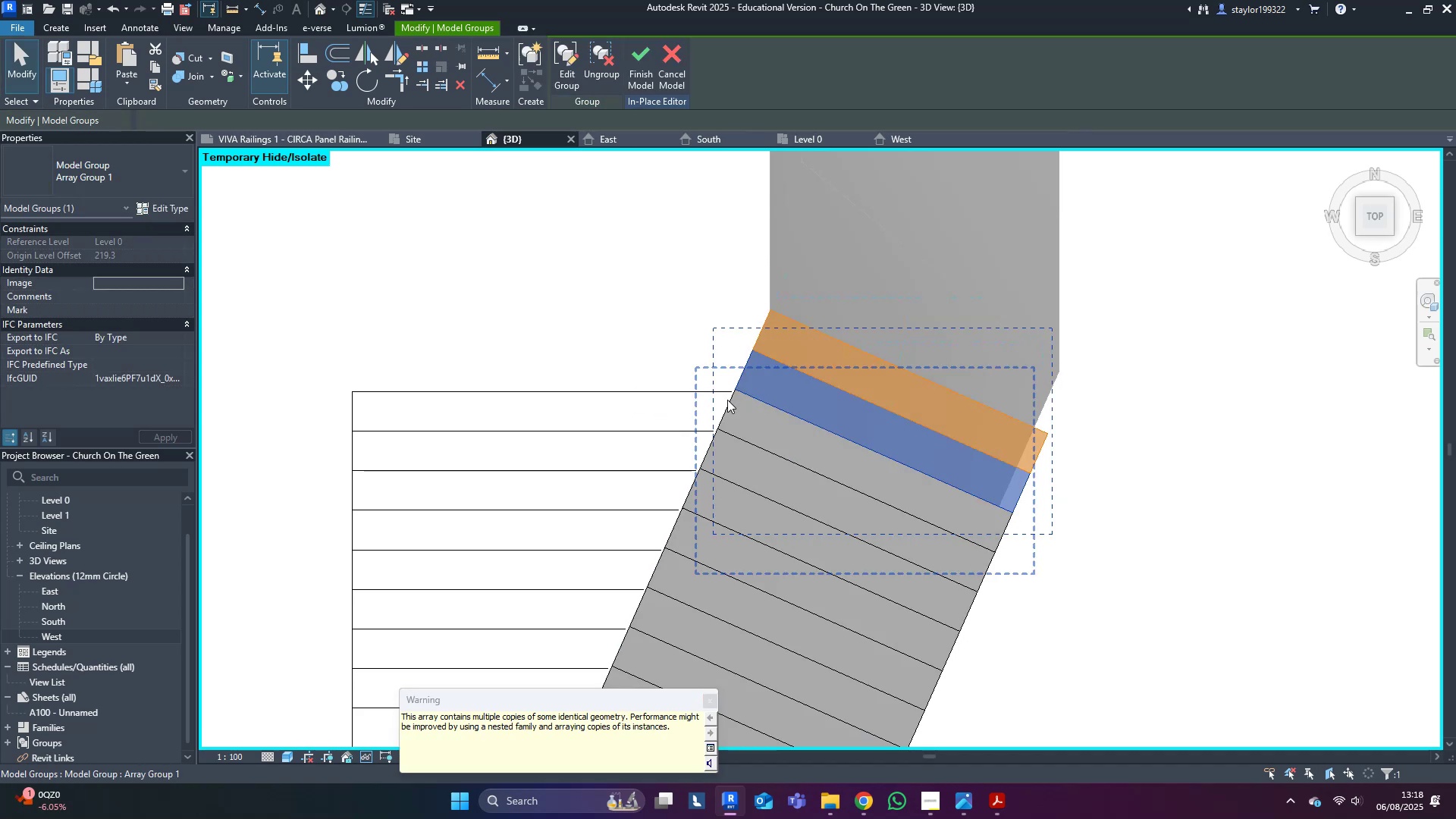 
scroll: coordinate [755, 406], scroll_direction: down, amount: 4.0
 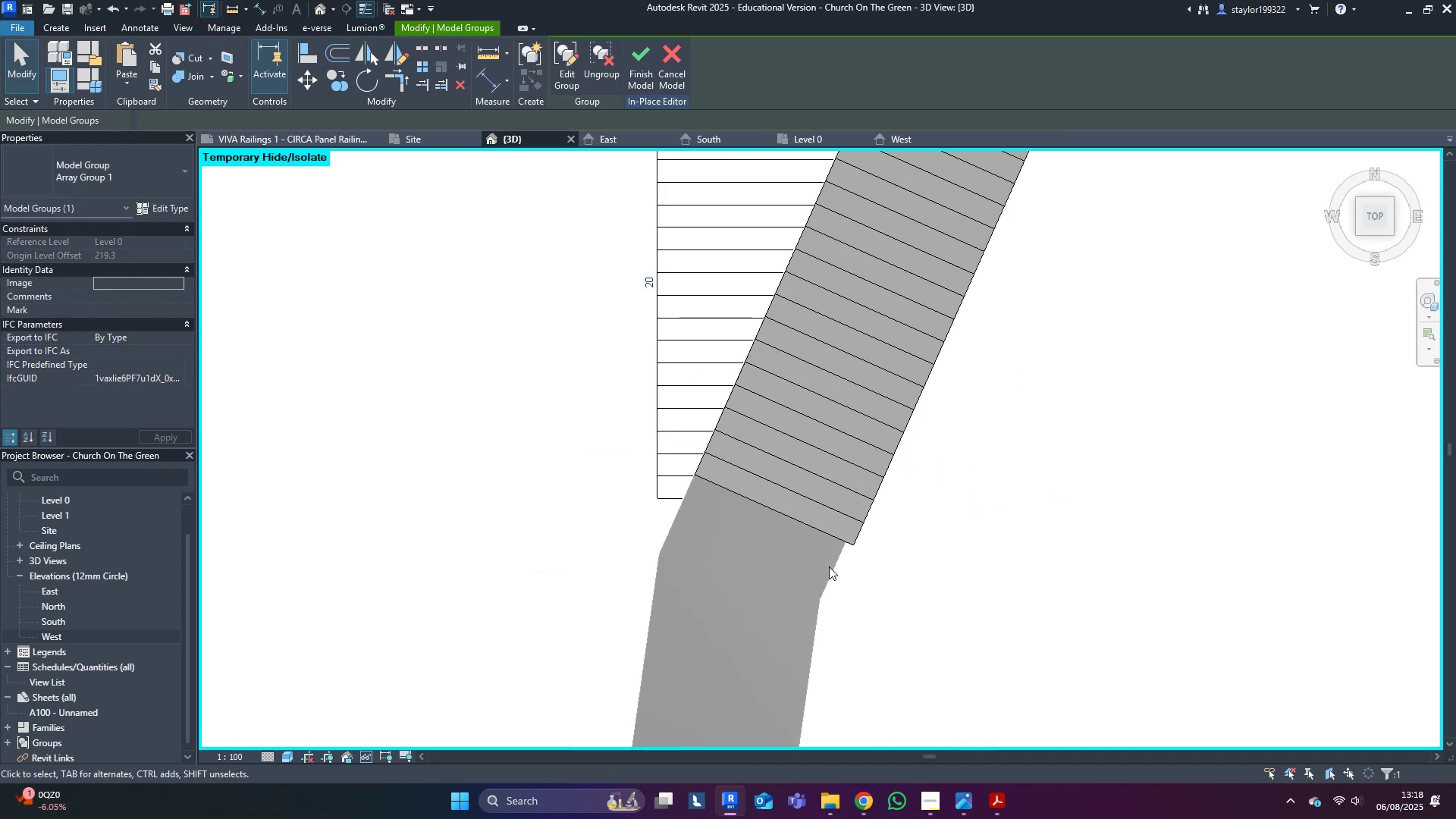 
left_click([653, 281])
 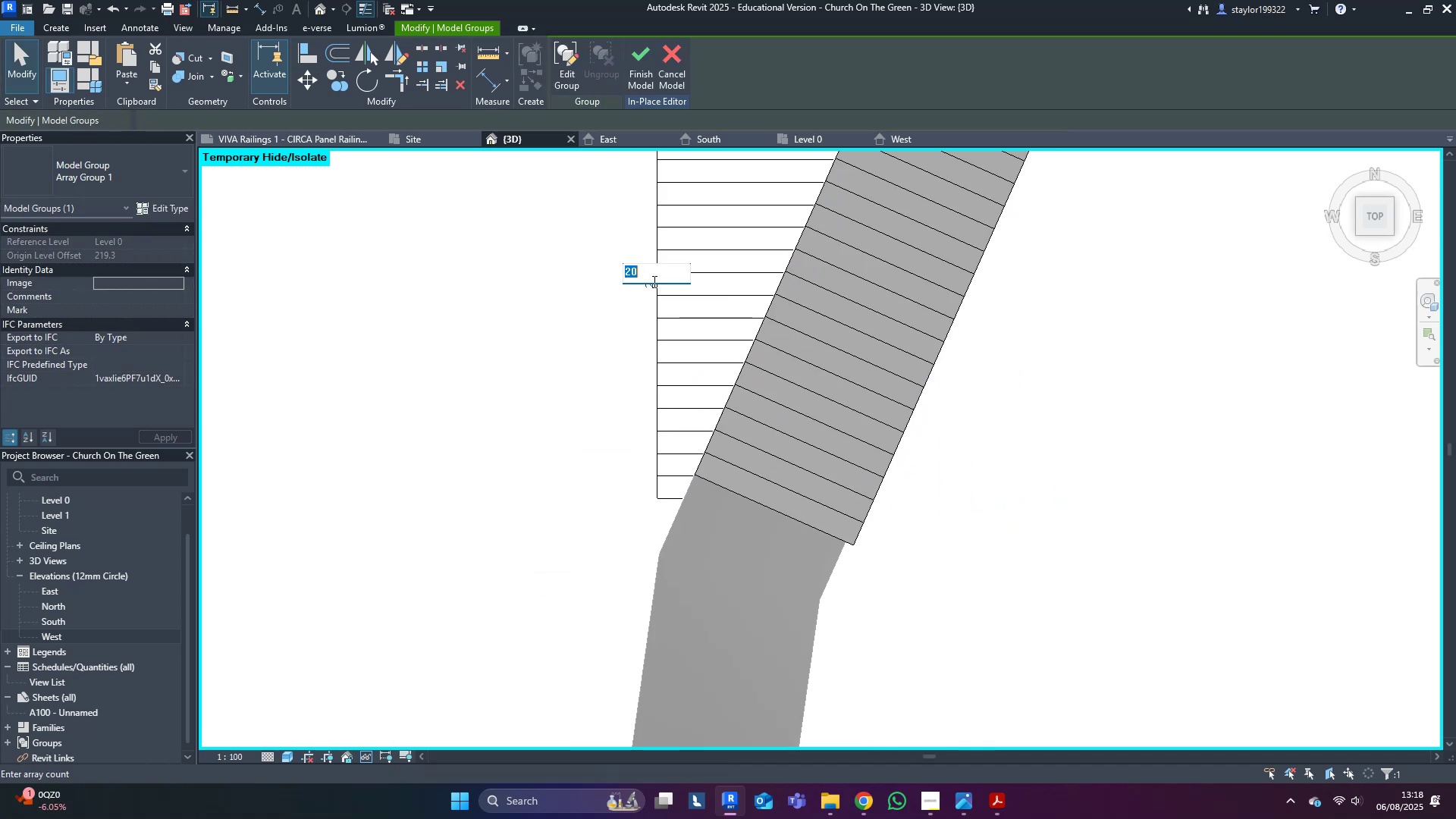 
type(21)
 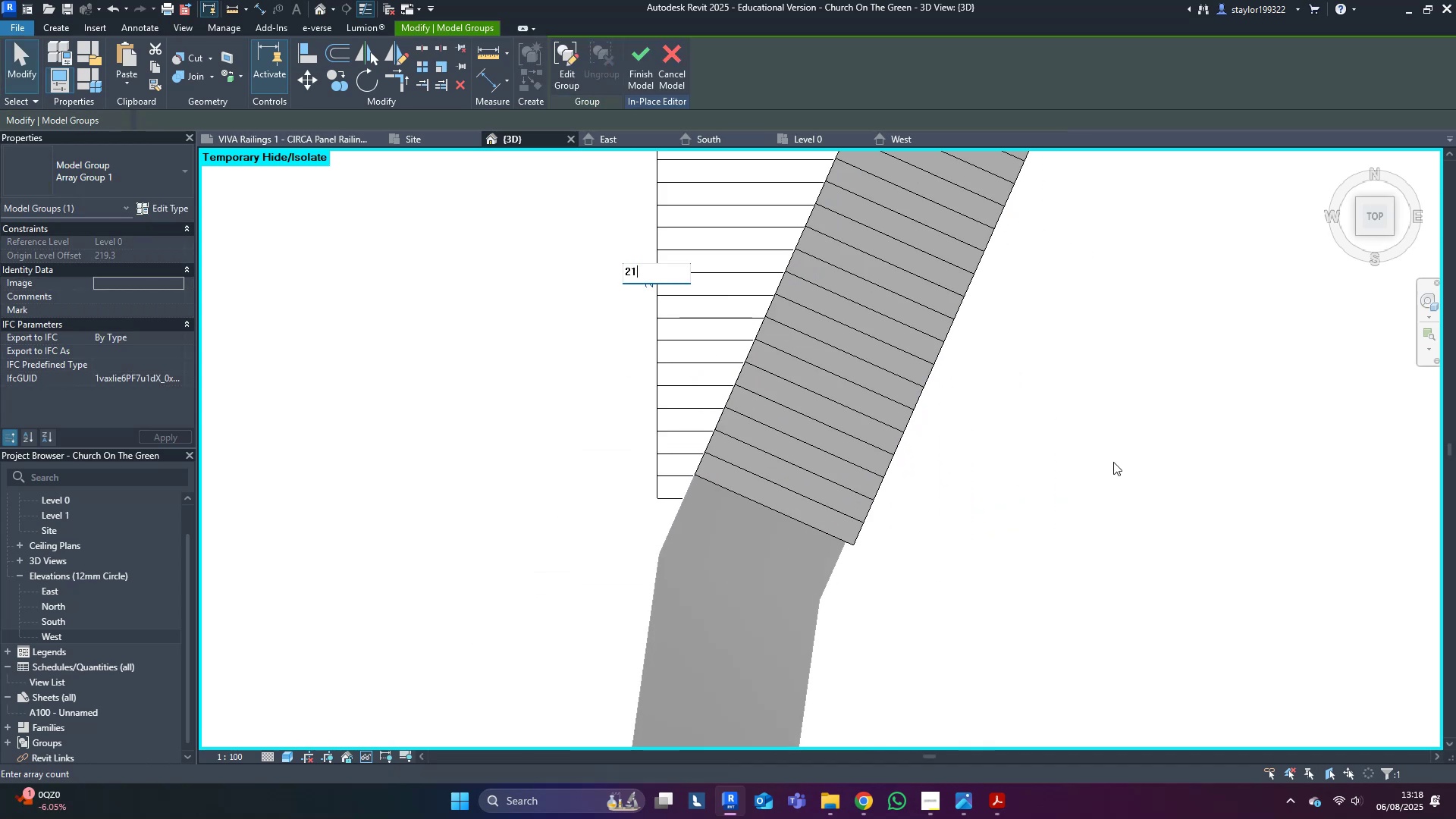 
left_click([1143, 476])
 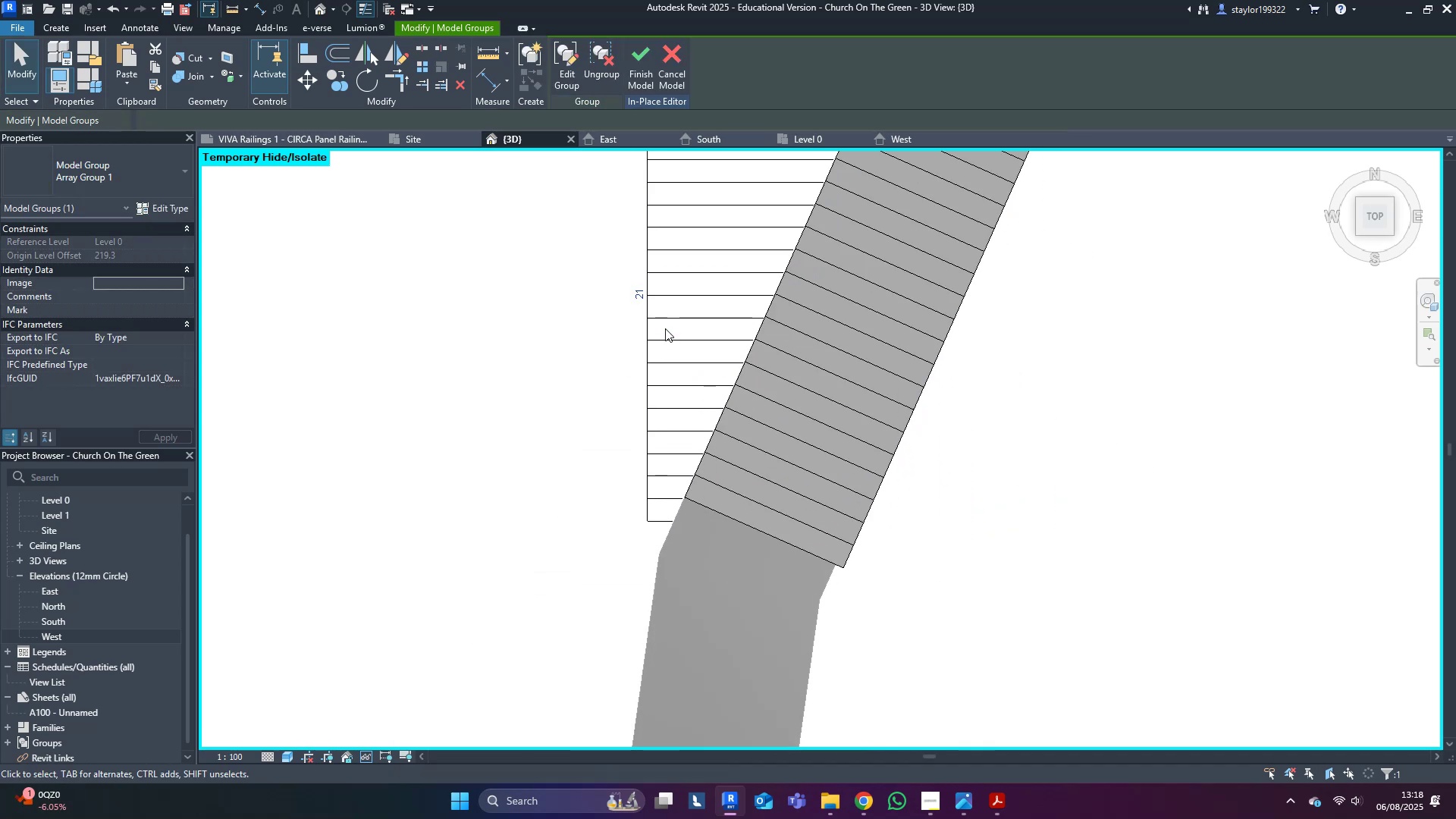 
left_click([645, 293])
 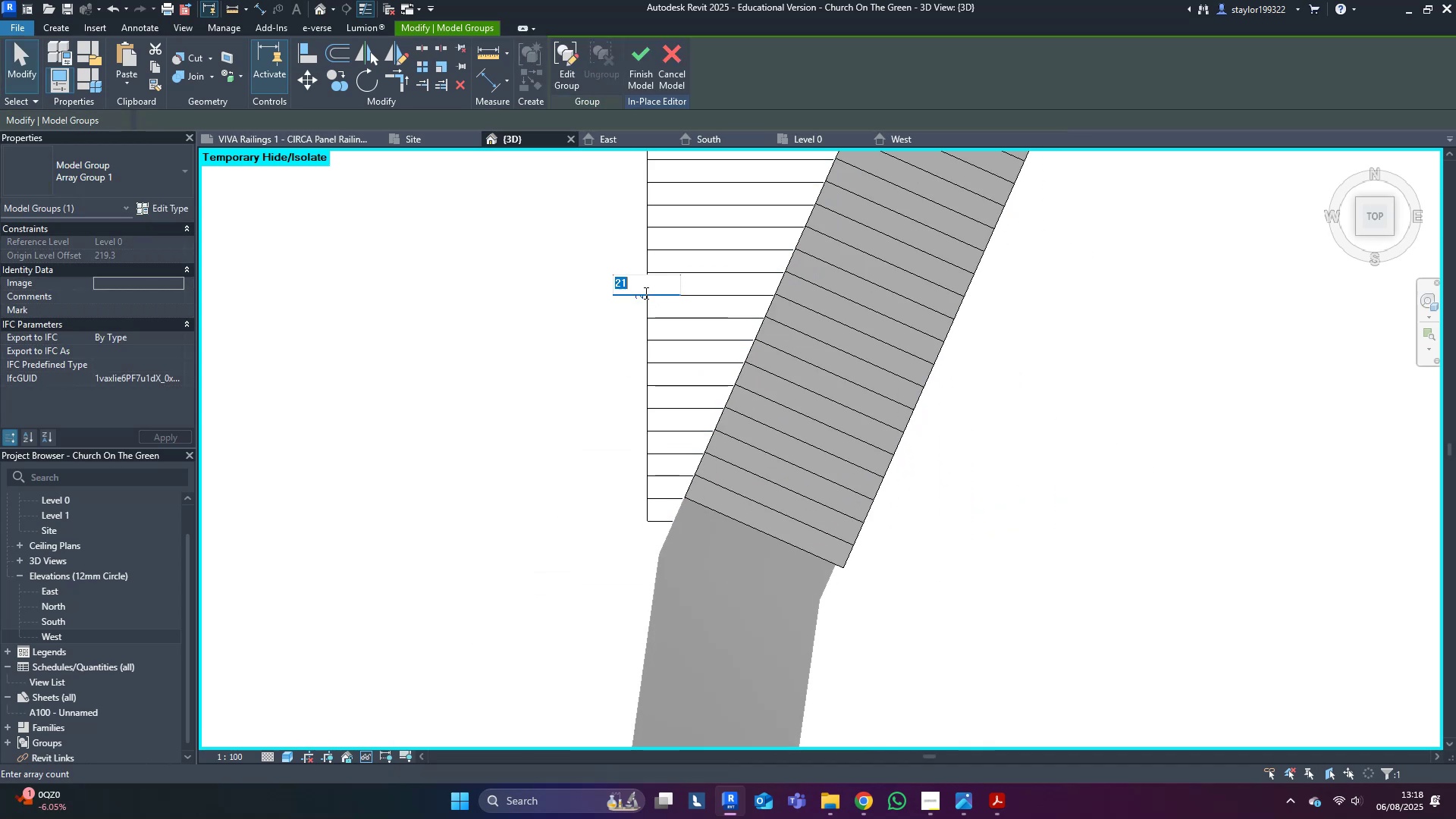 
type(22)
 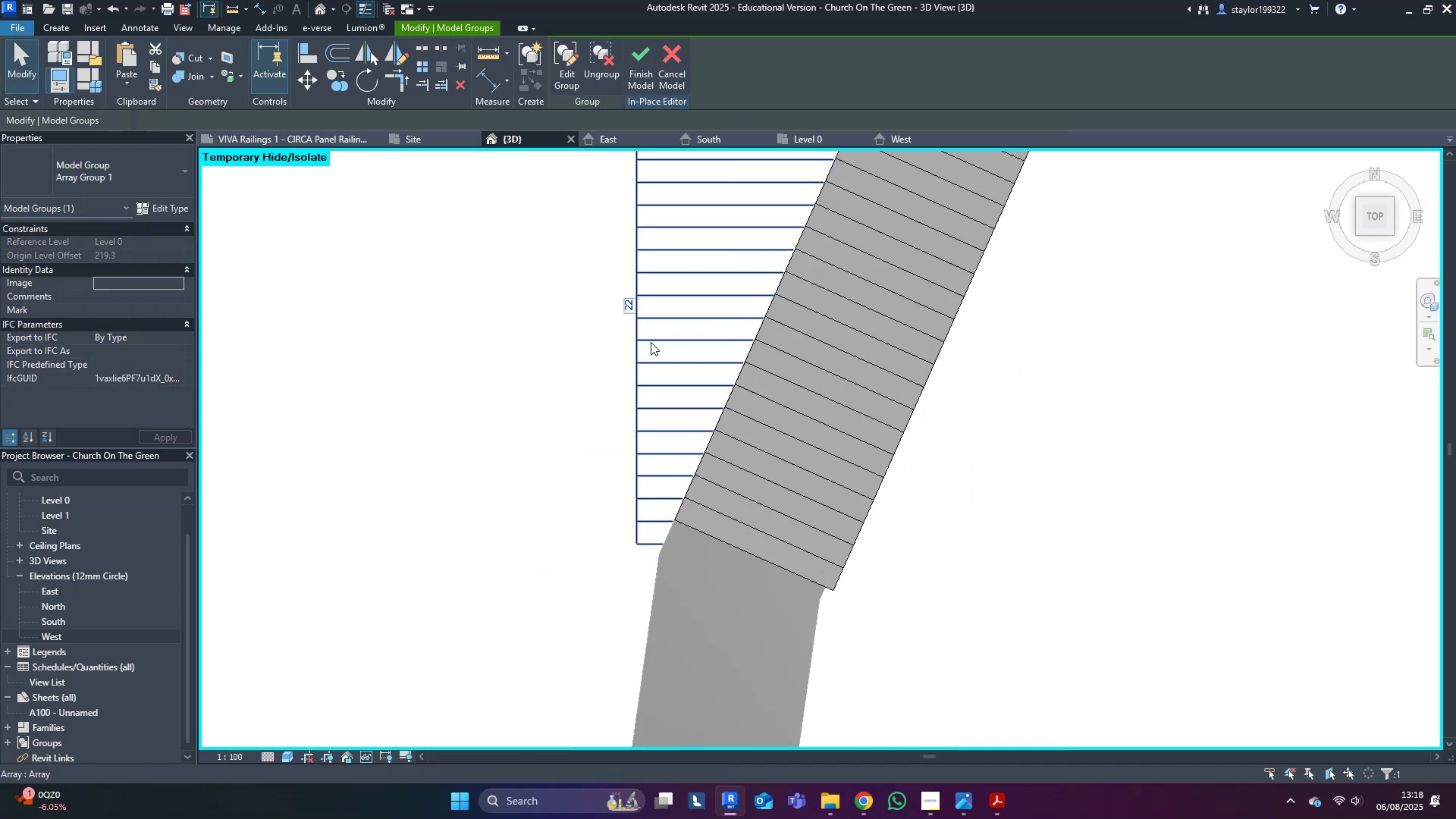 
left_click([629, 312])
 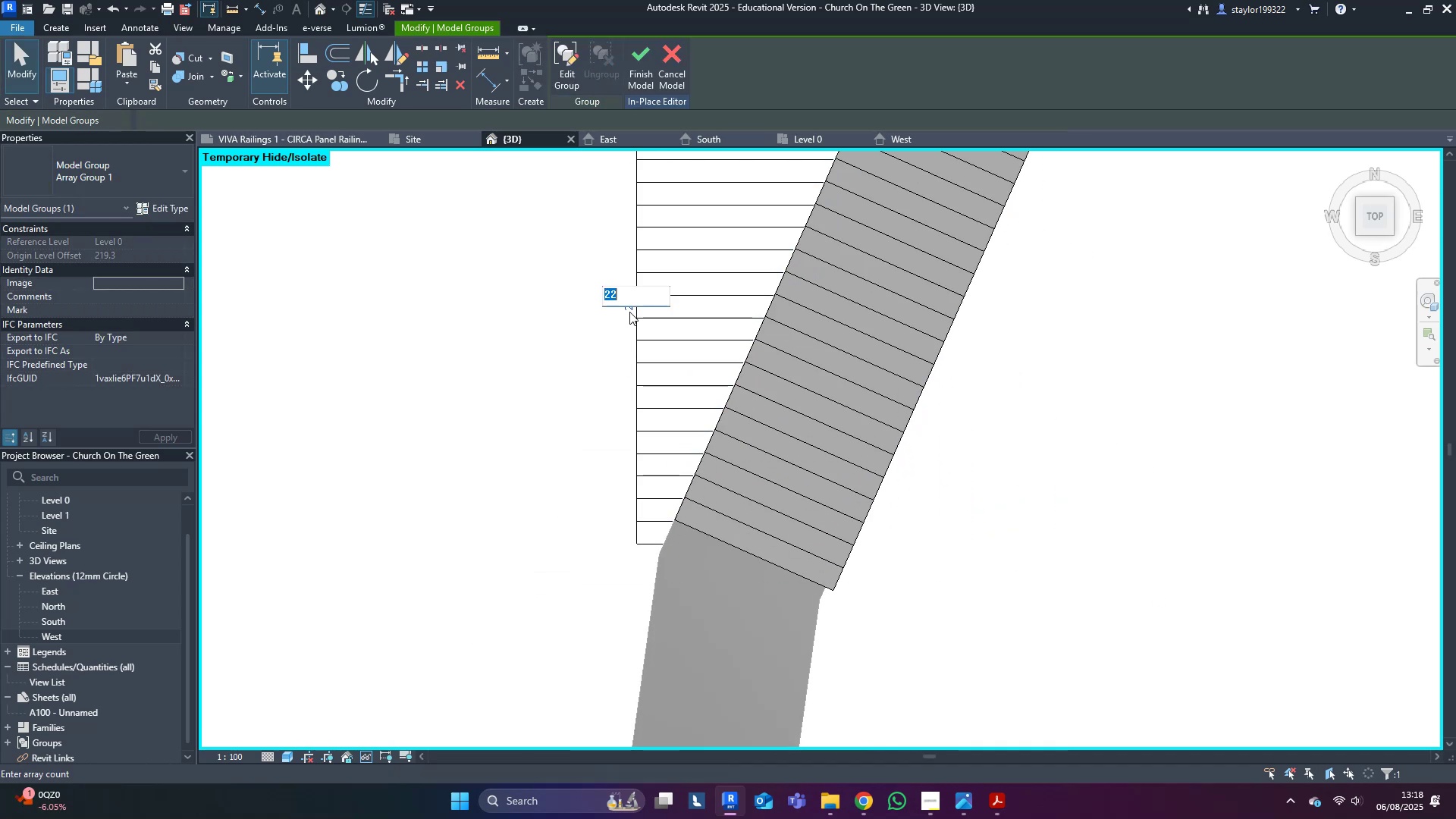 
type(23)
 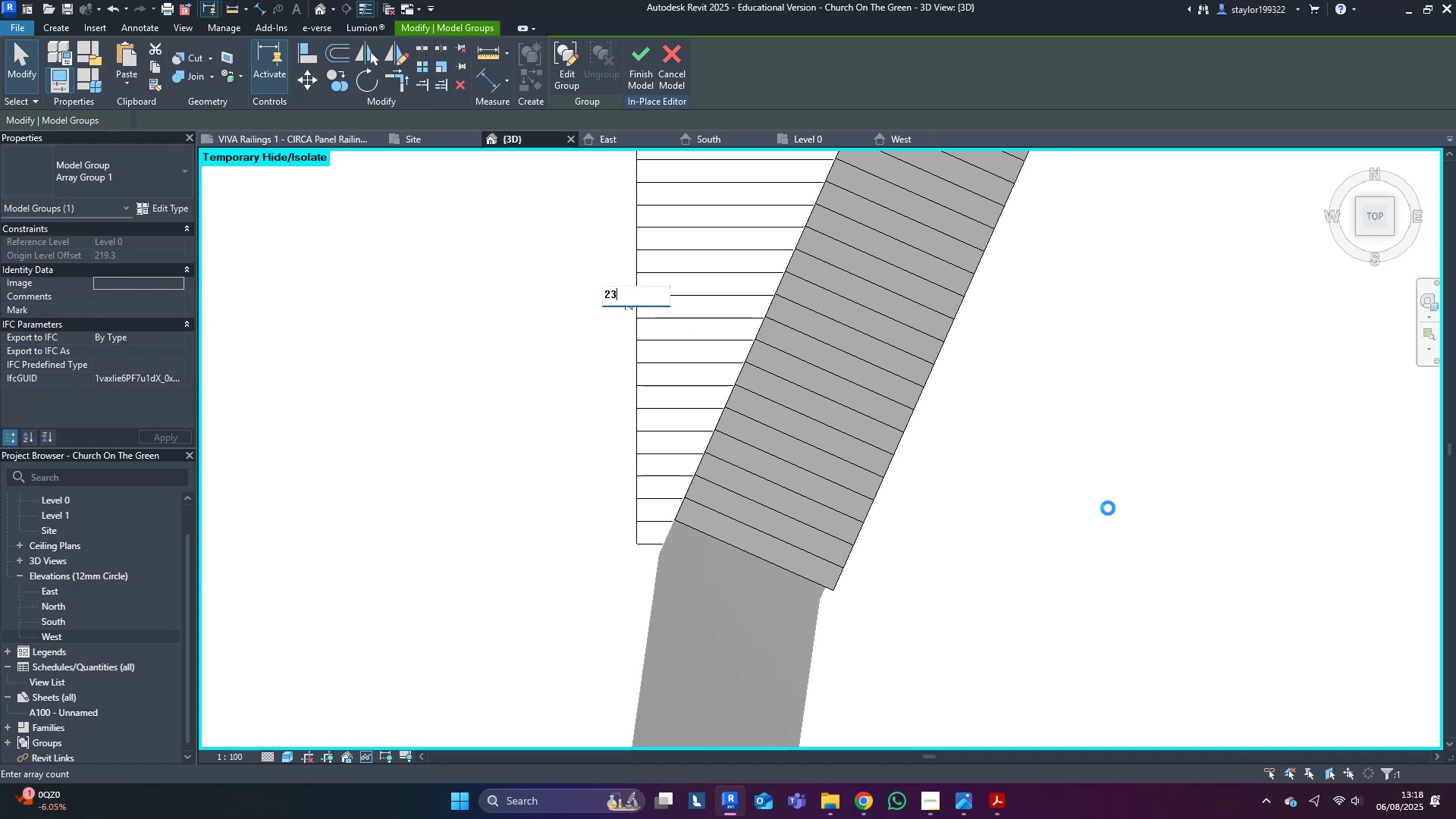 
double_click([1087, 446])
 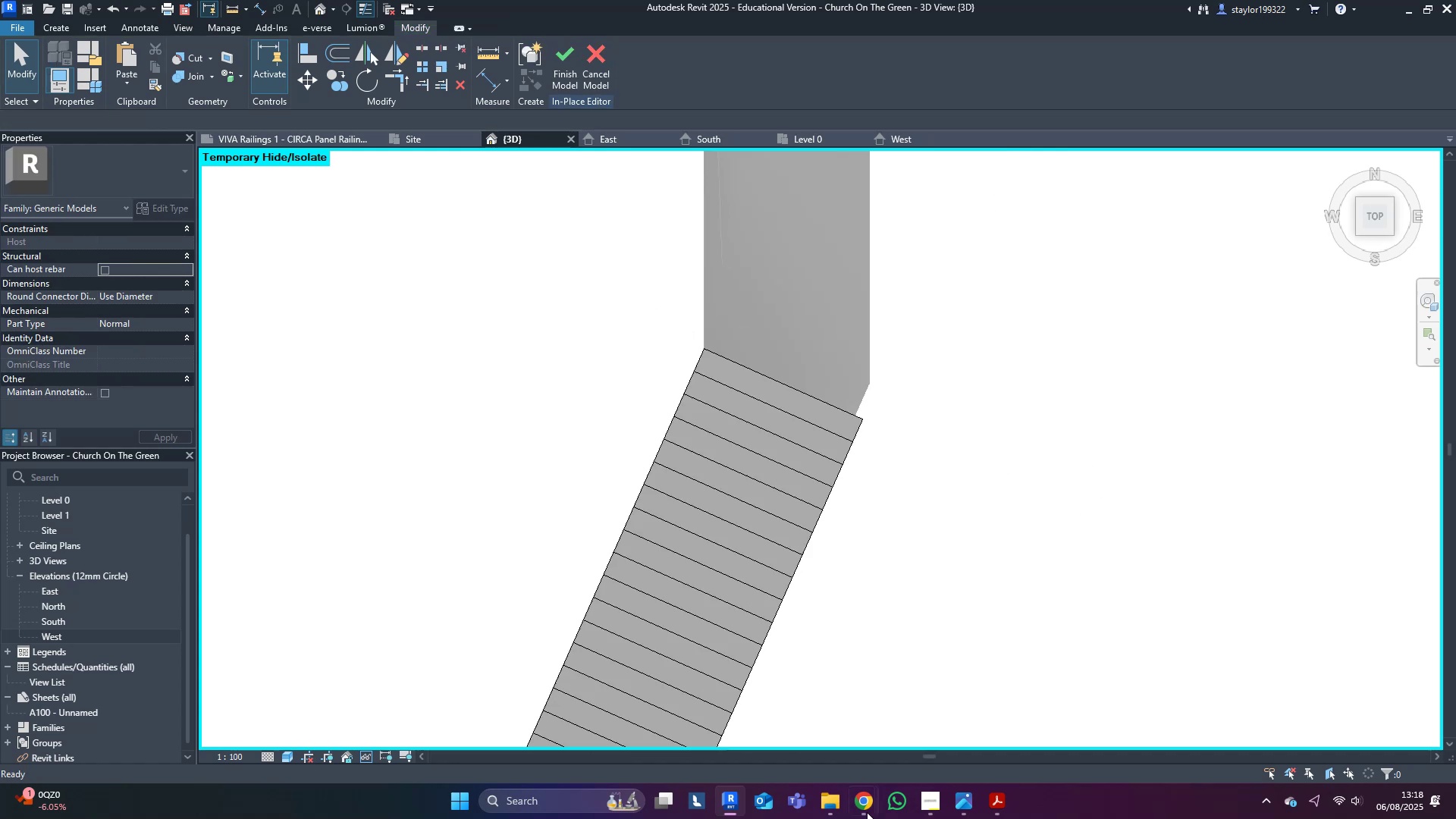 
type(wf)
 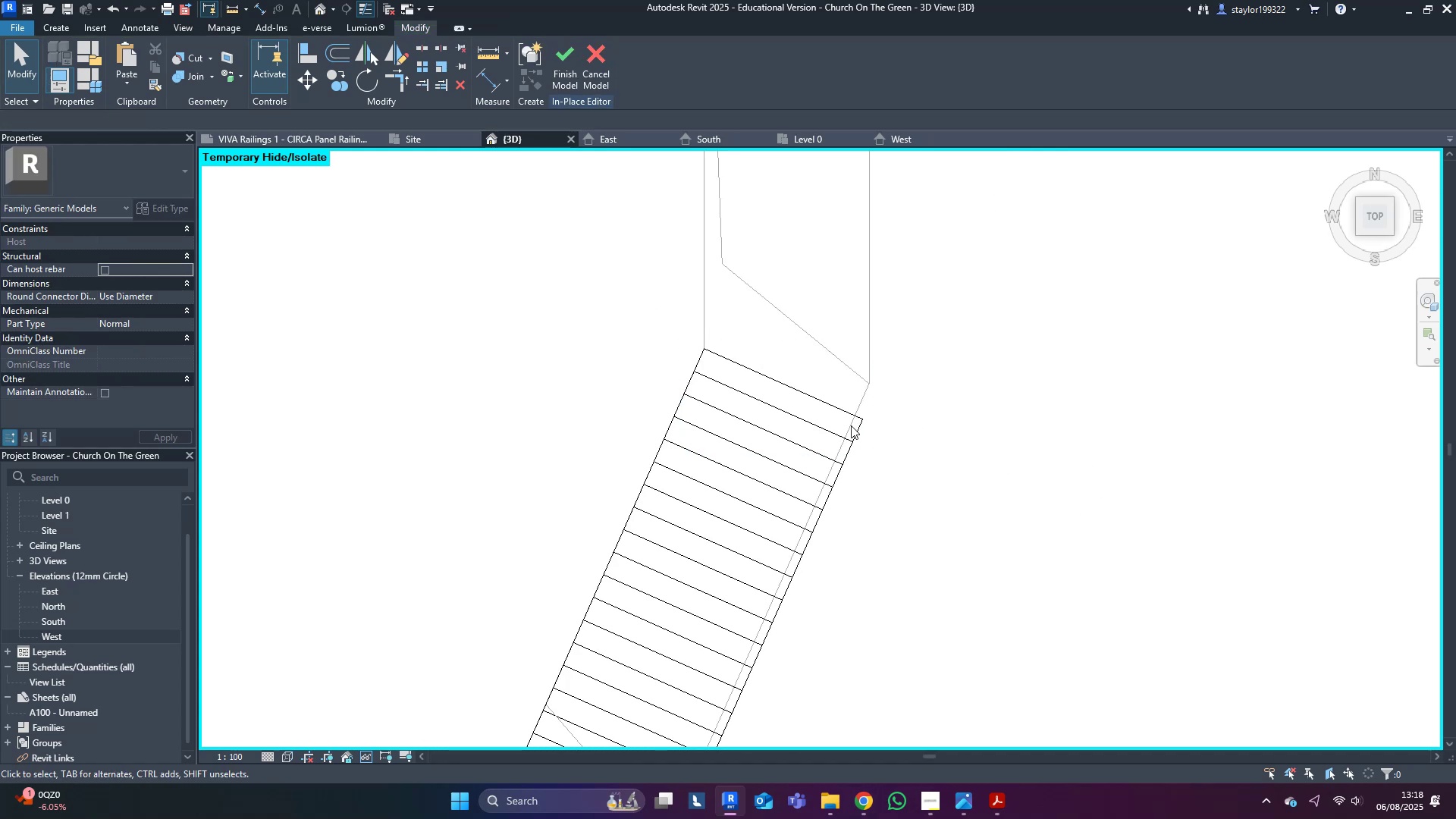 
double_click([851, 425])
 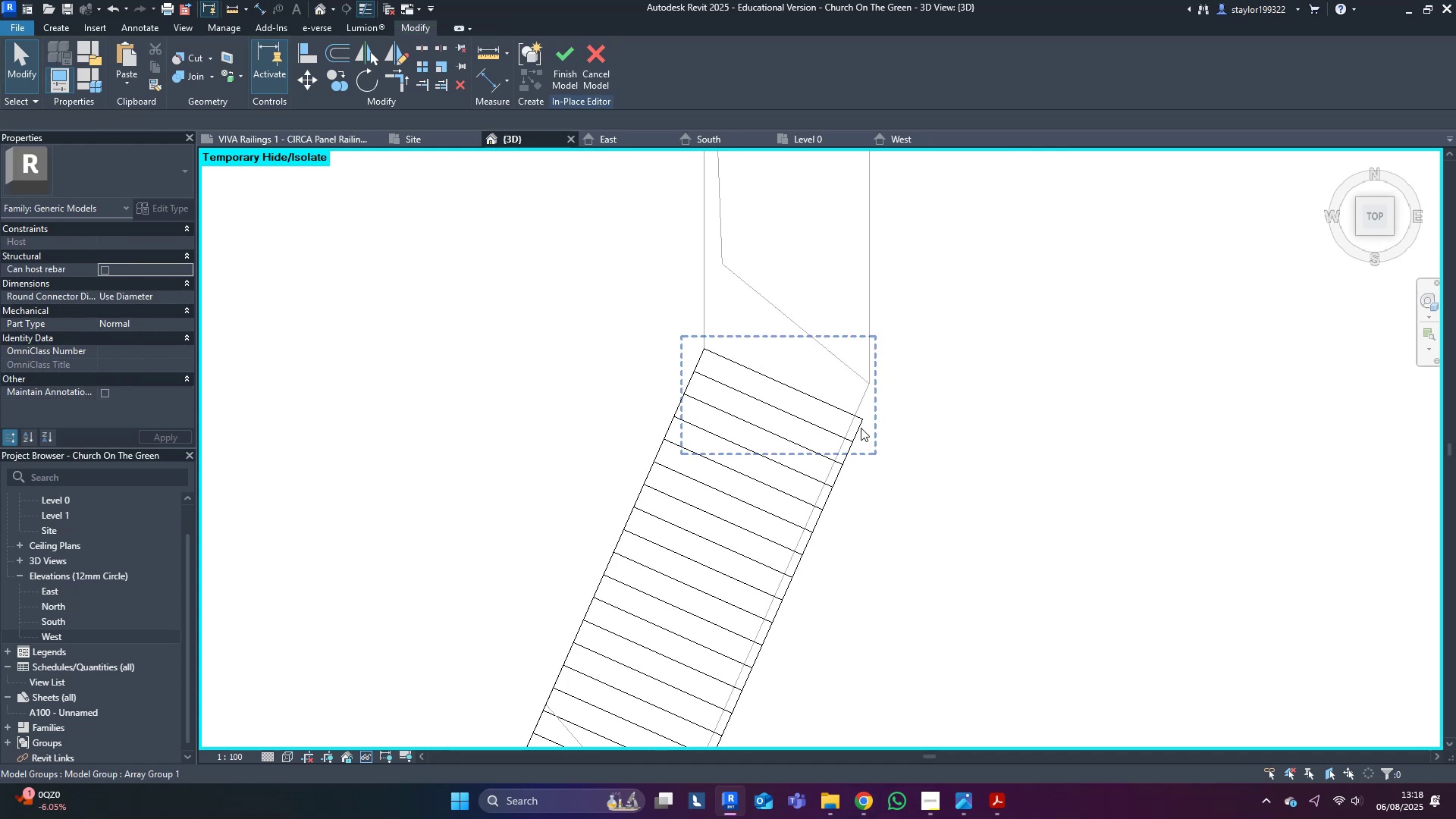 
triple_click([861, 428])
 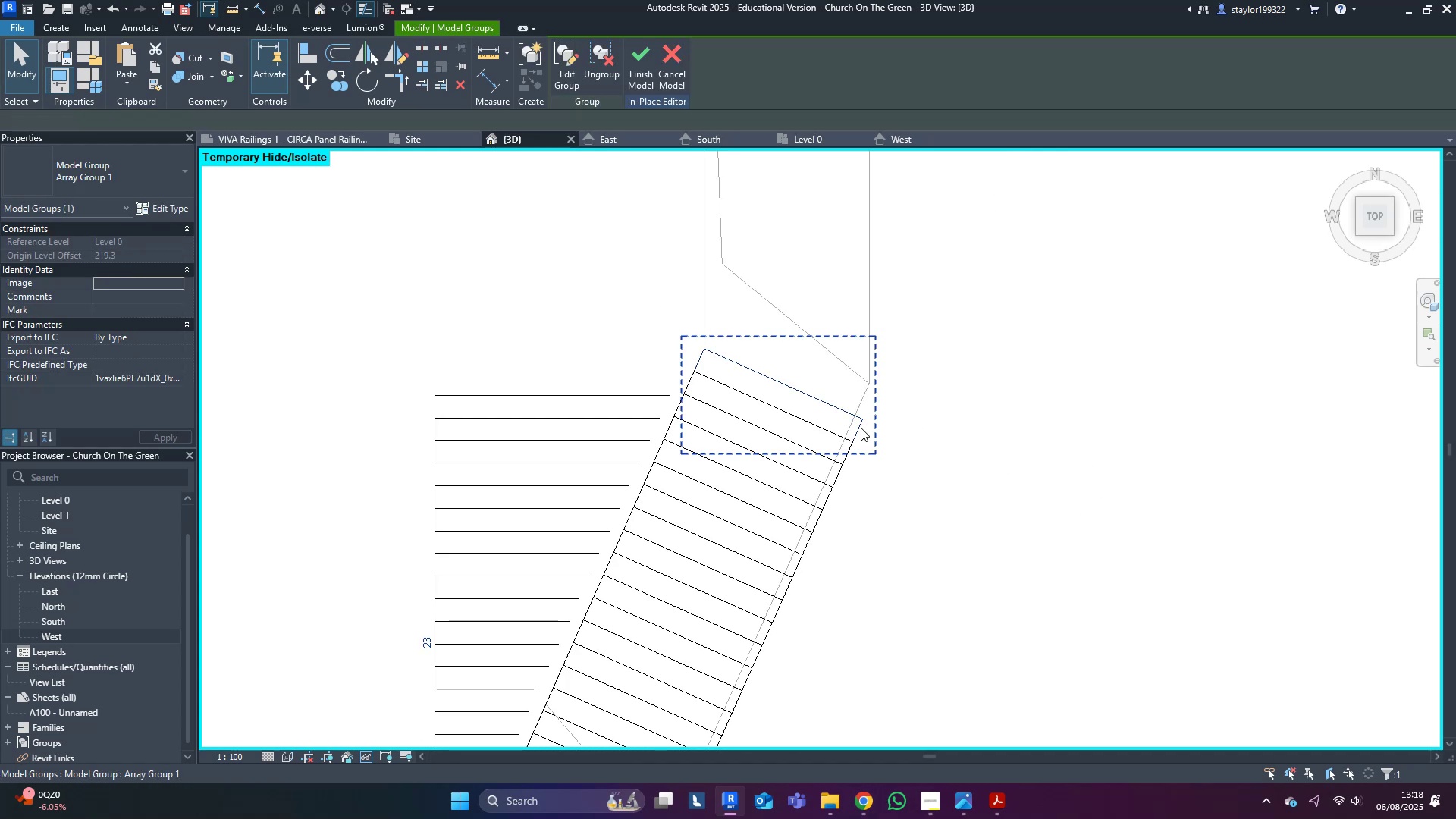 
triple_click([861, 428])
 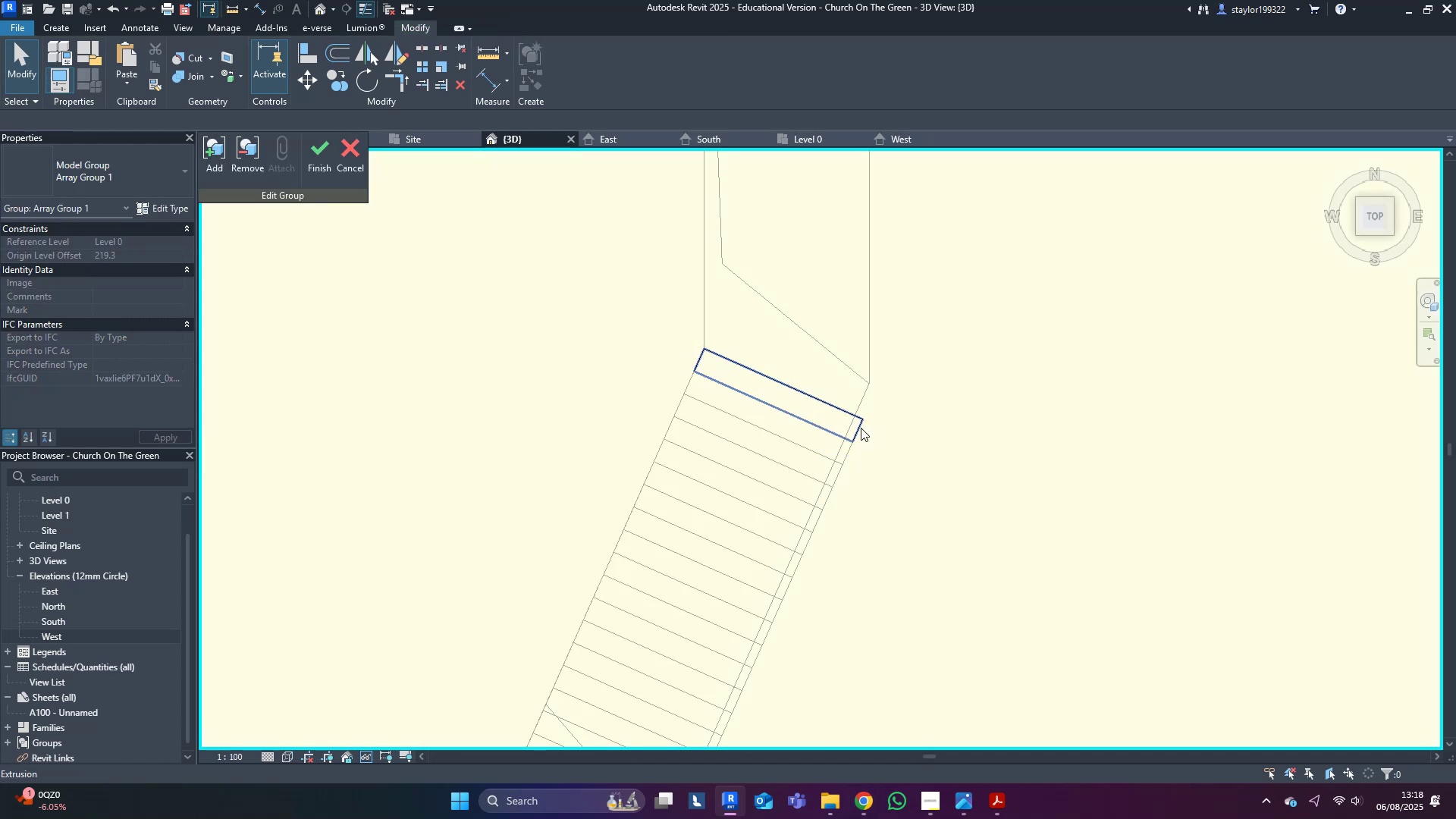 
left_click([861, 428])
 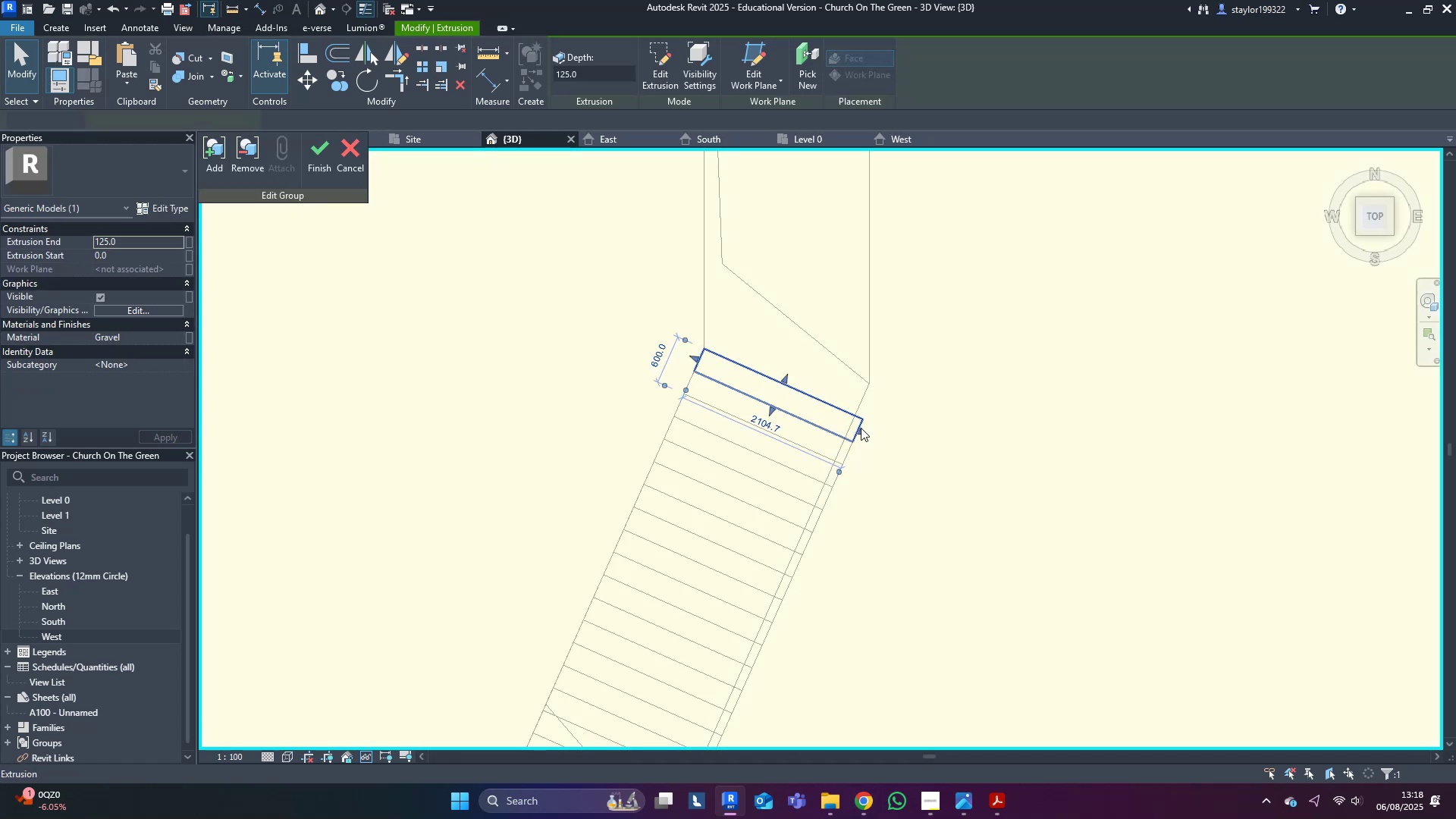 
scroll: coordinate [858, 430], scroll_direction: up, amount: 3.0
 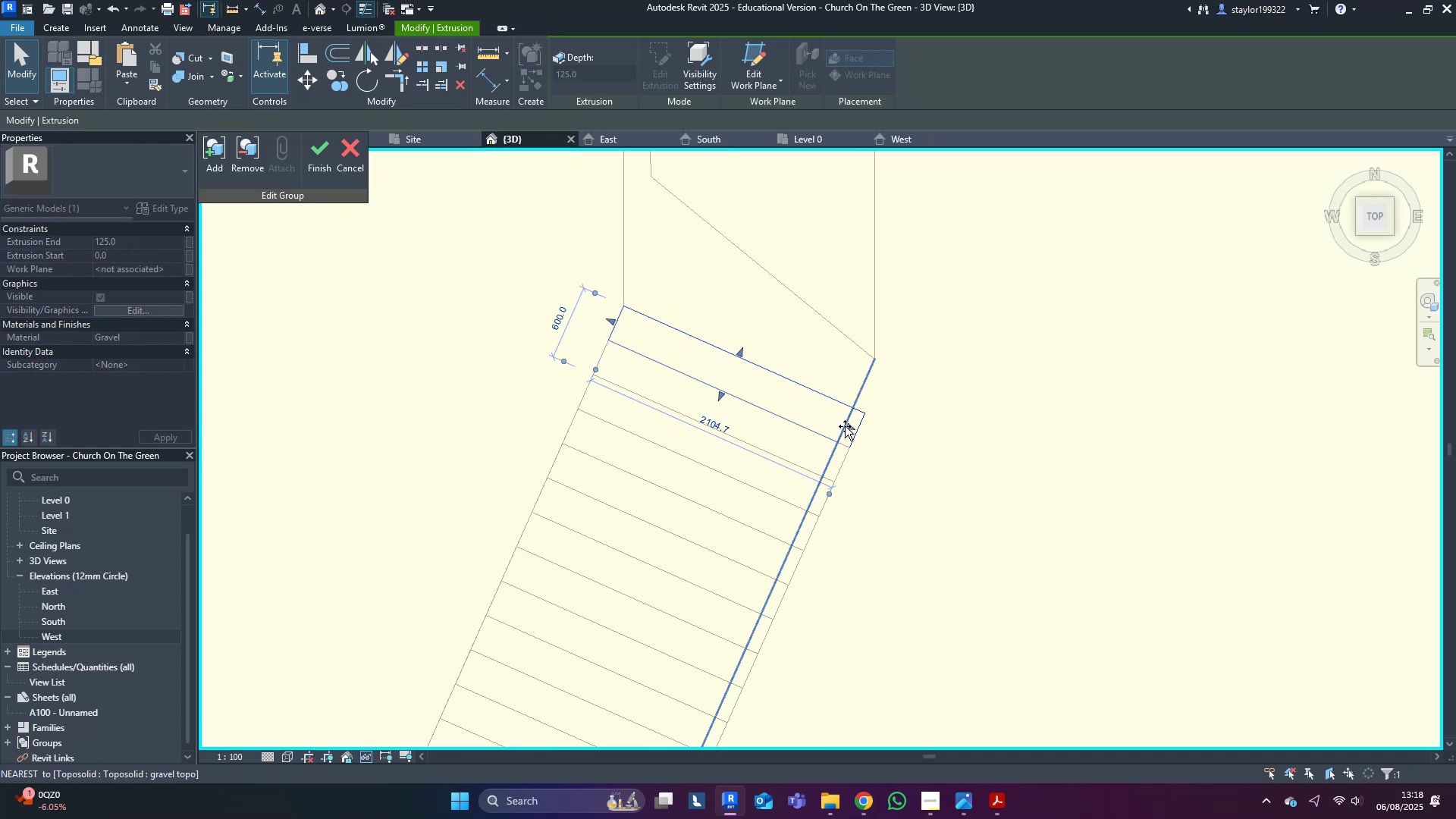 
type(sd)
 